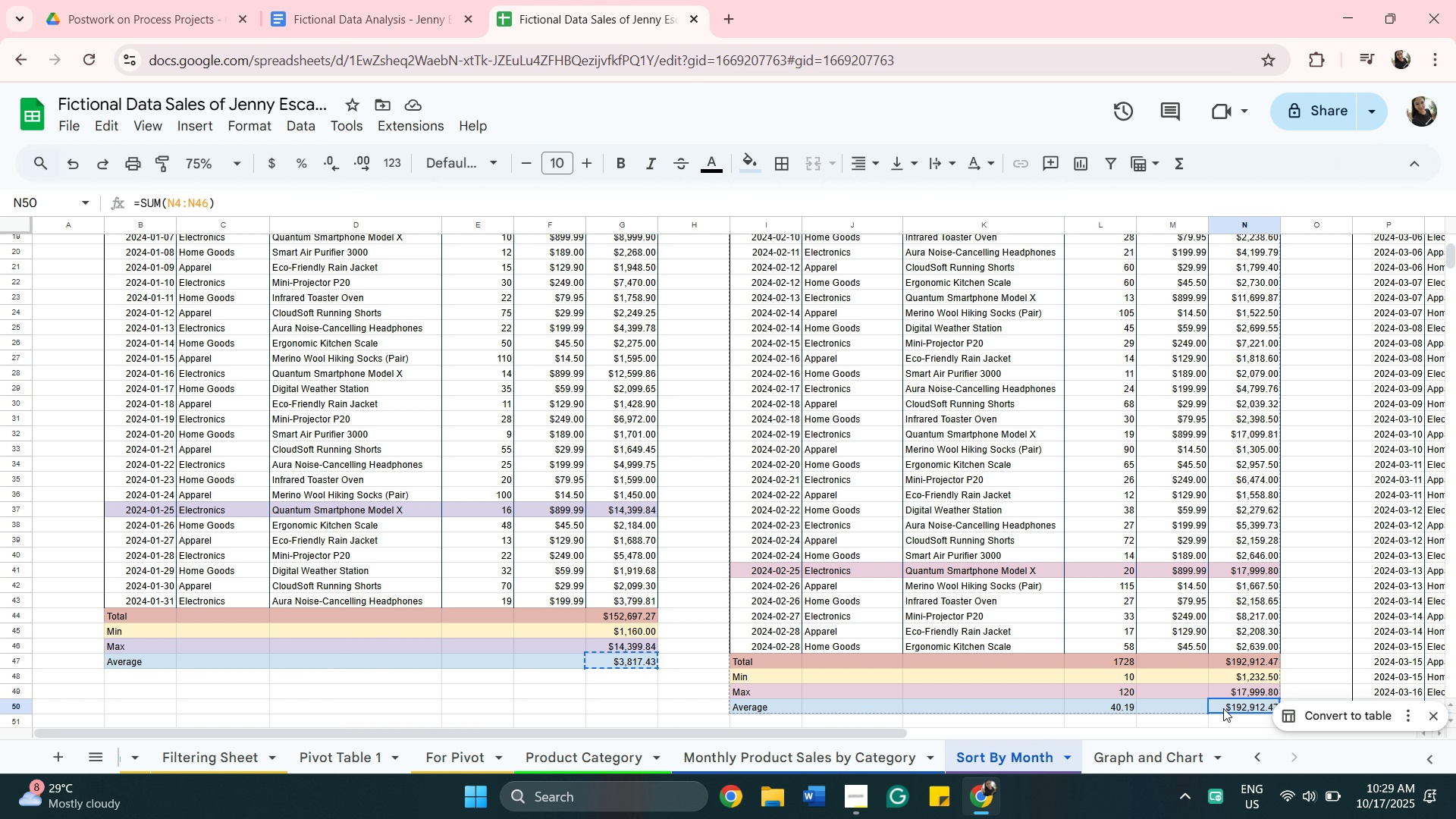 
right_click([1228, 709])
 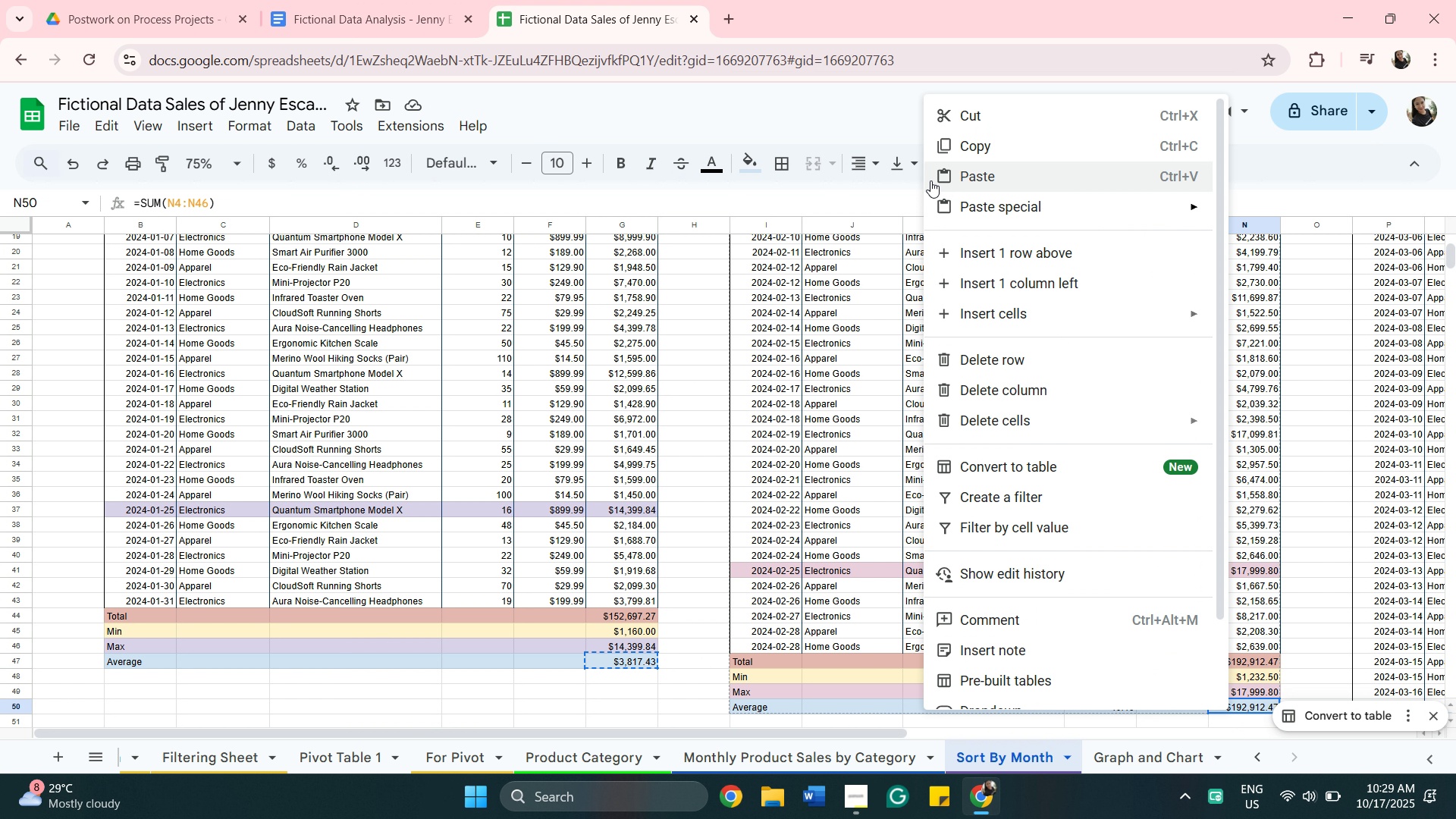 
mouse_move([931, 154])
 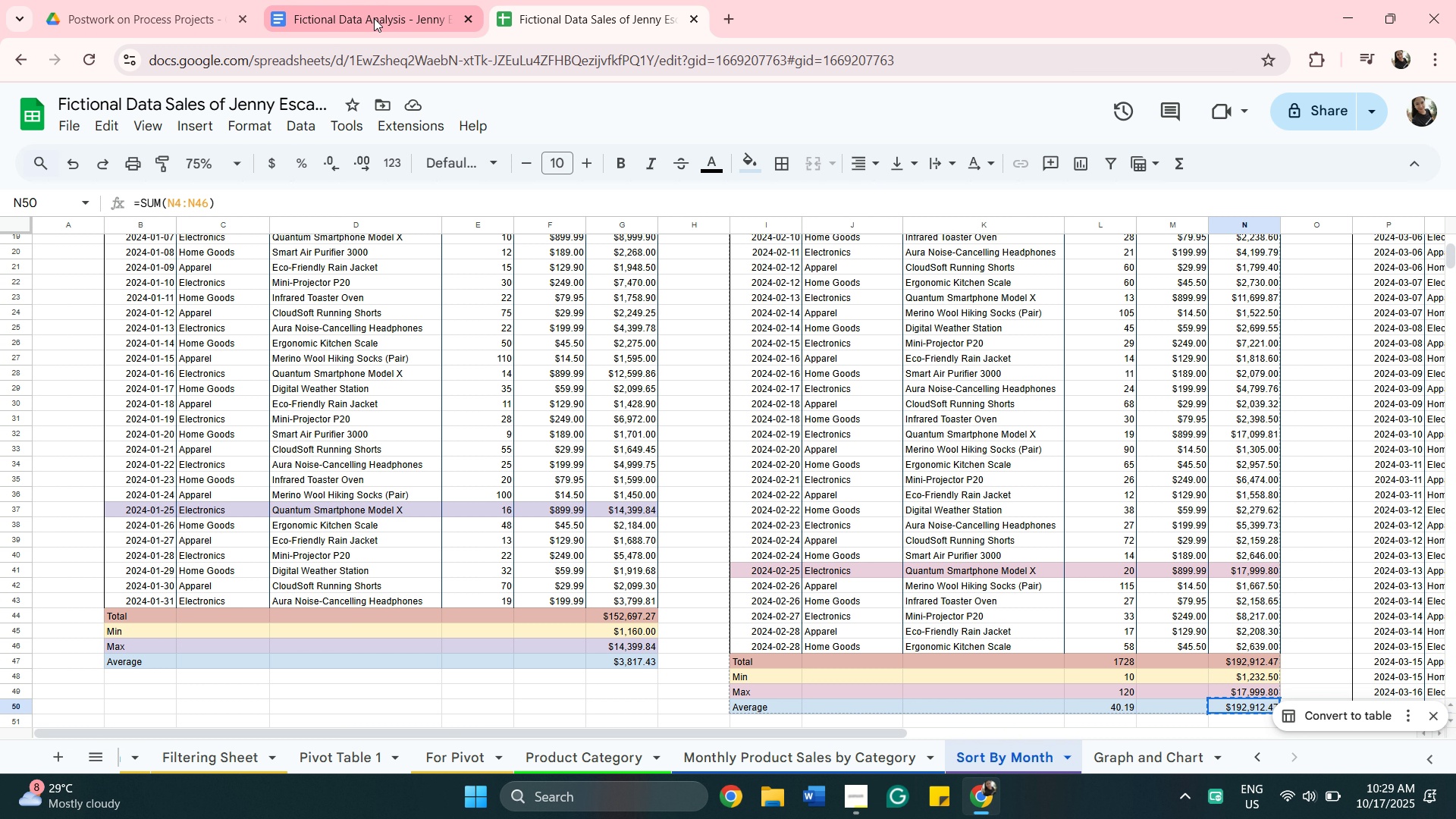 
left_click([375, 18])
 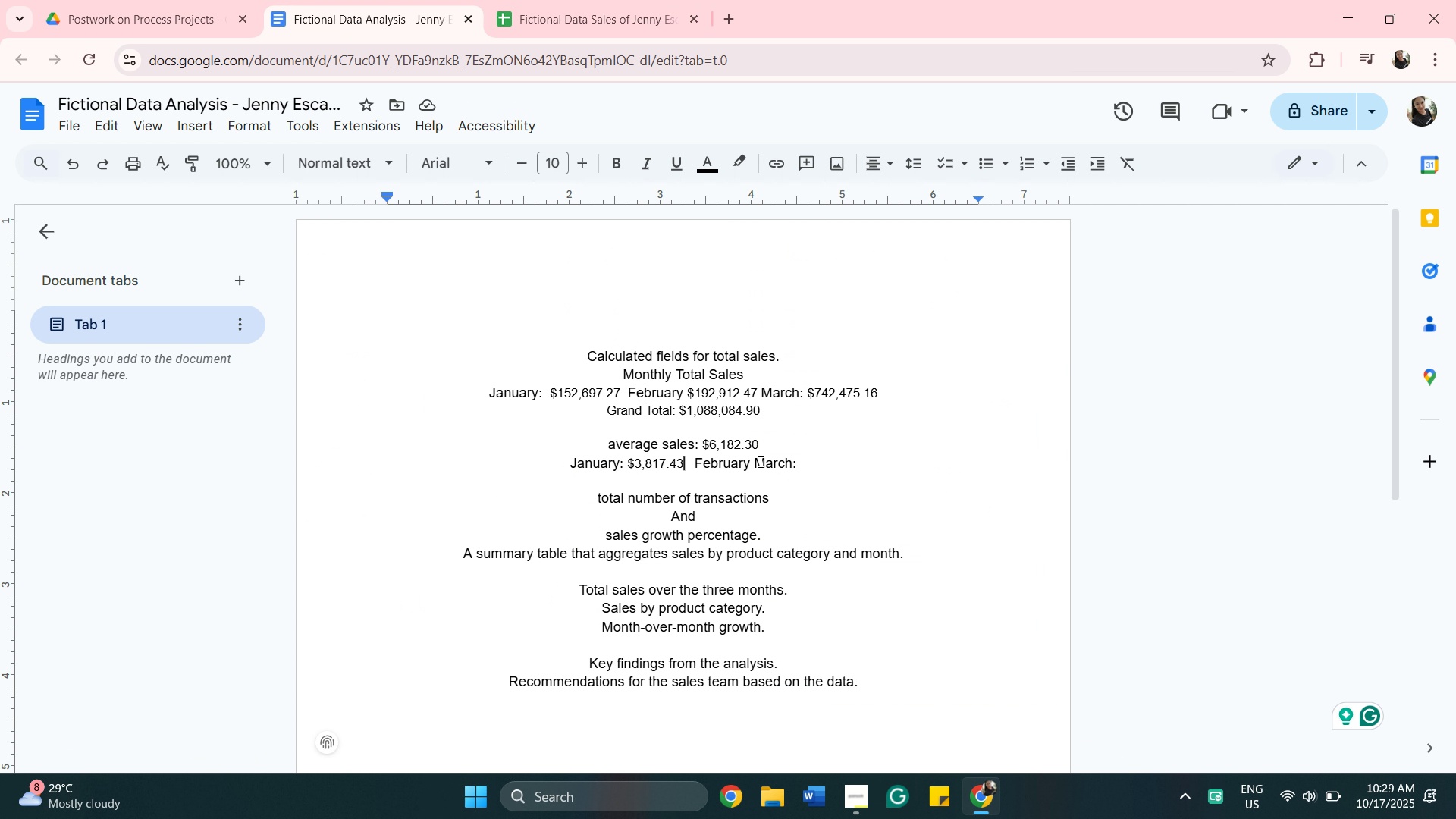 
left_click([757, 461])
 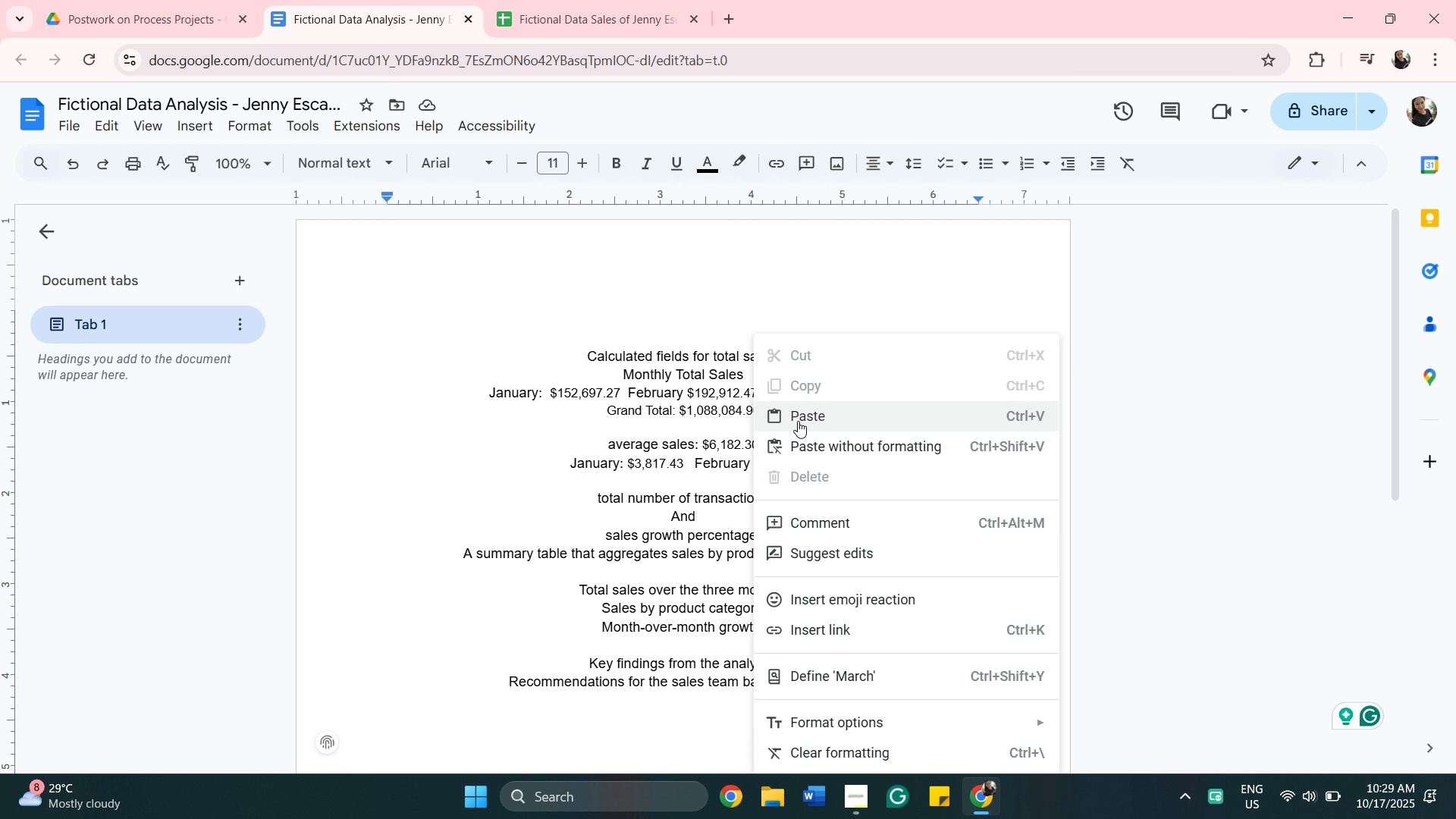 
left_click([801, 420])
 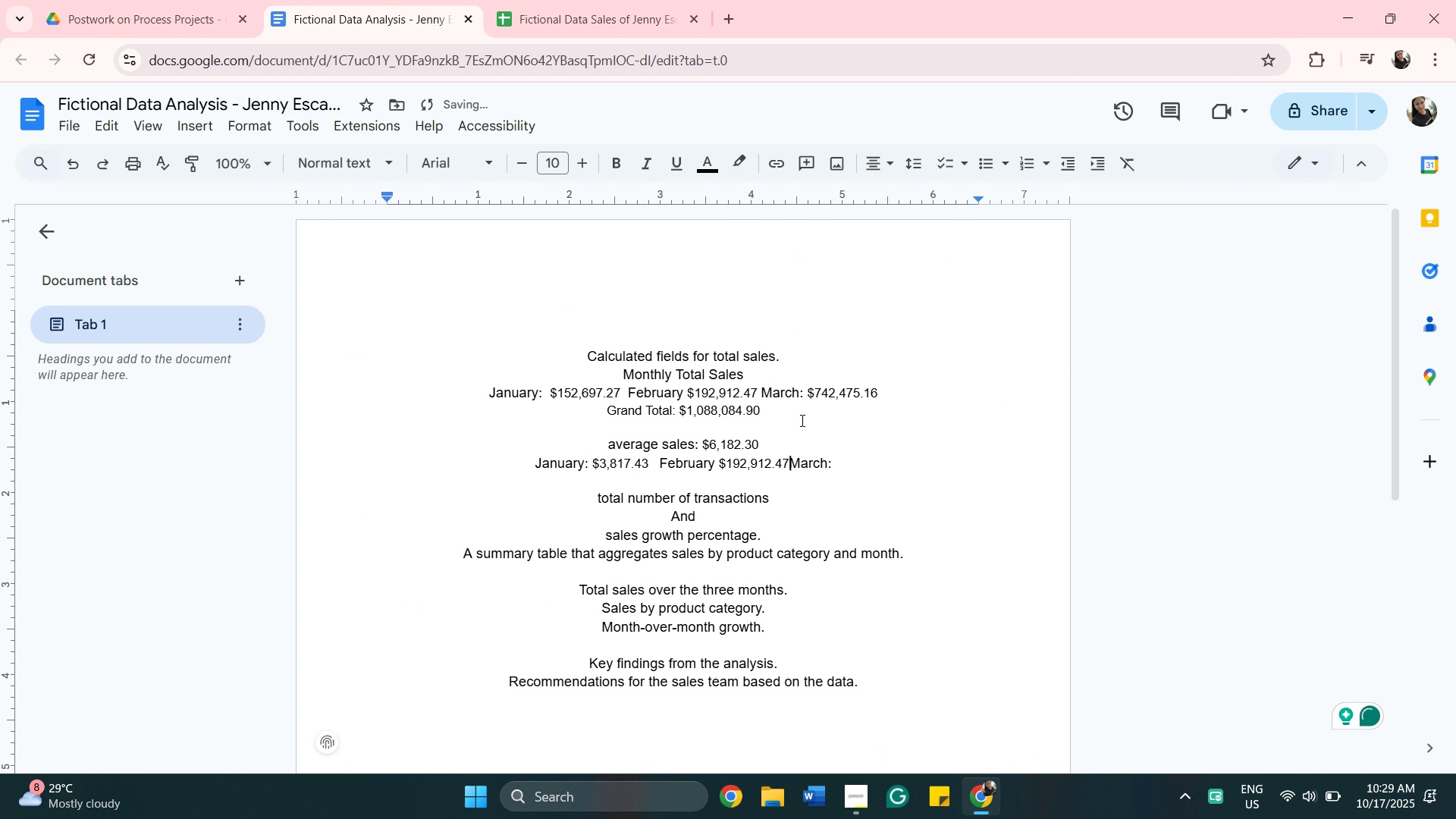 
key(Space)
 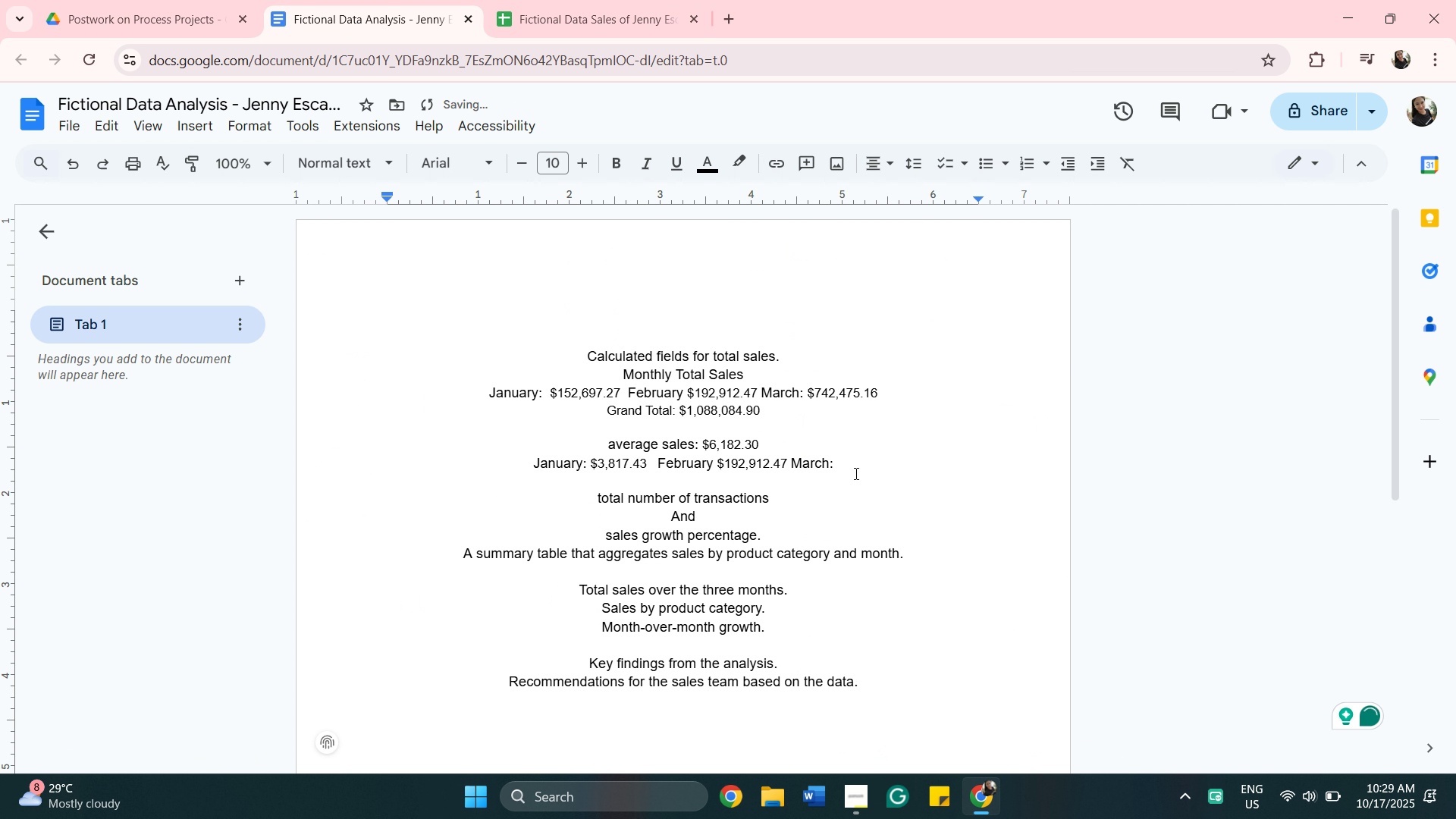 
left_click([853, 468])
 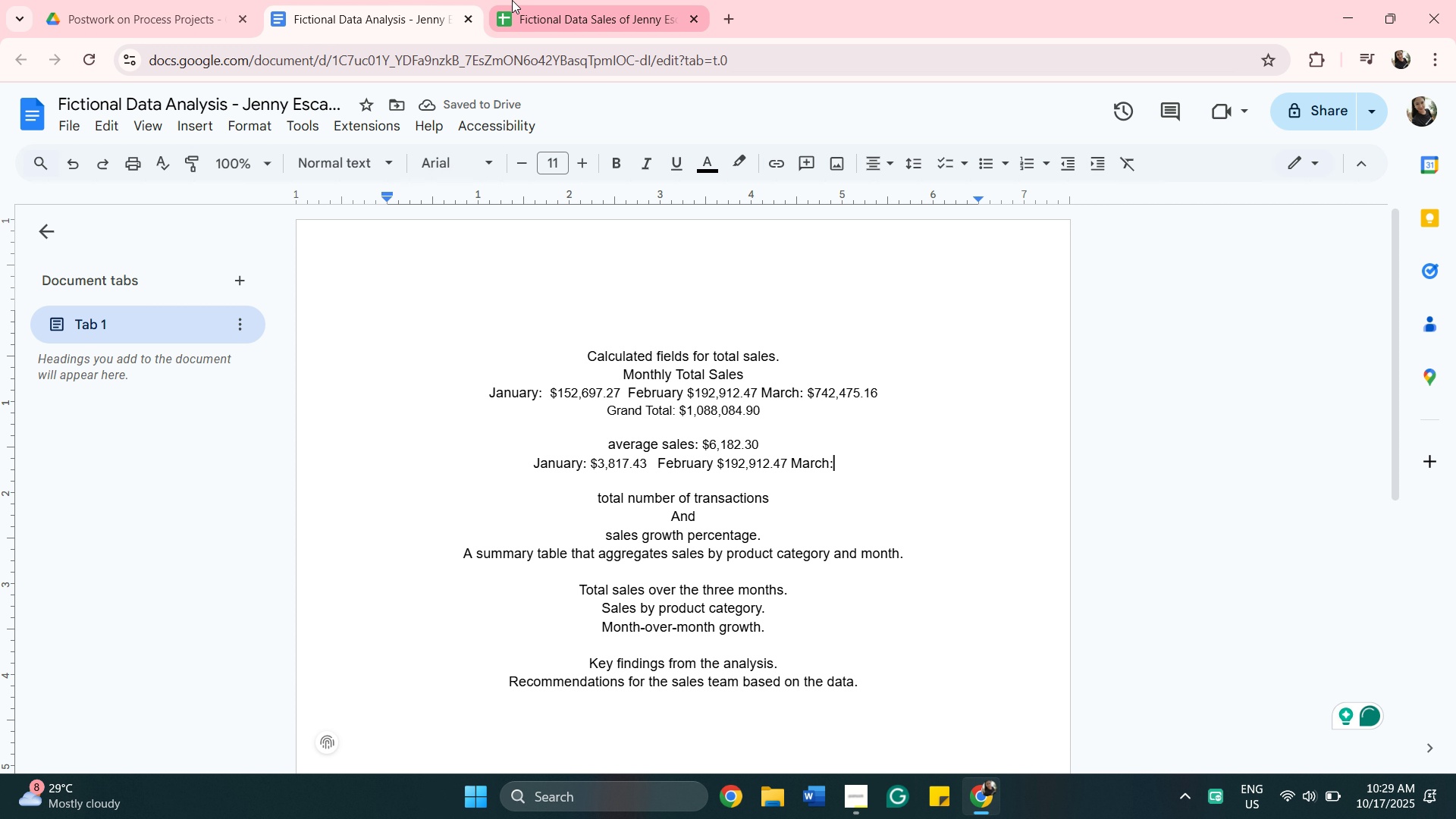 
left_click([562, 14])
 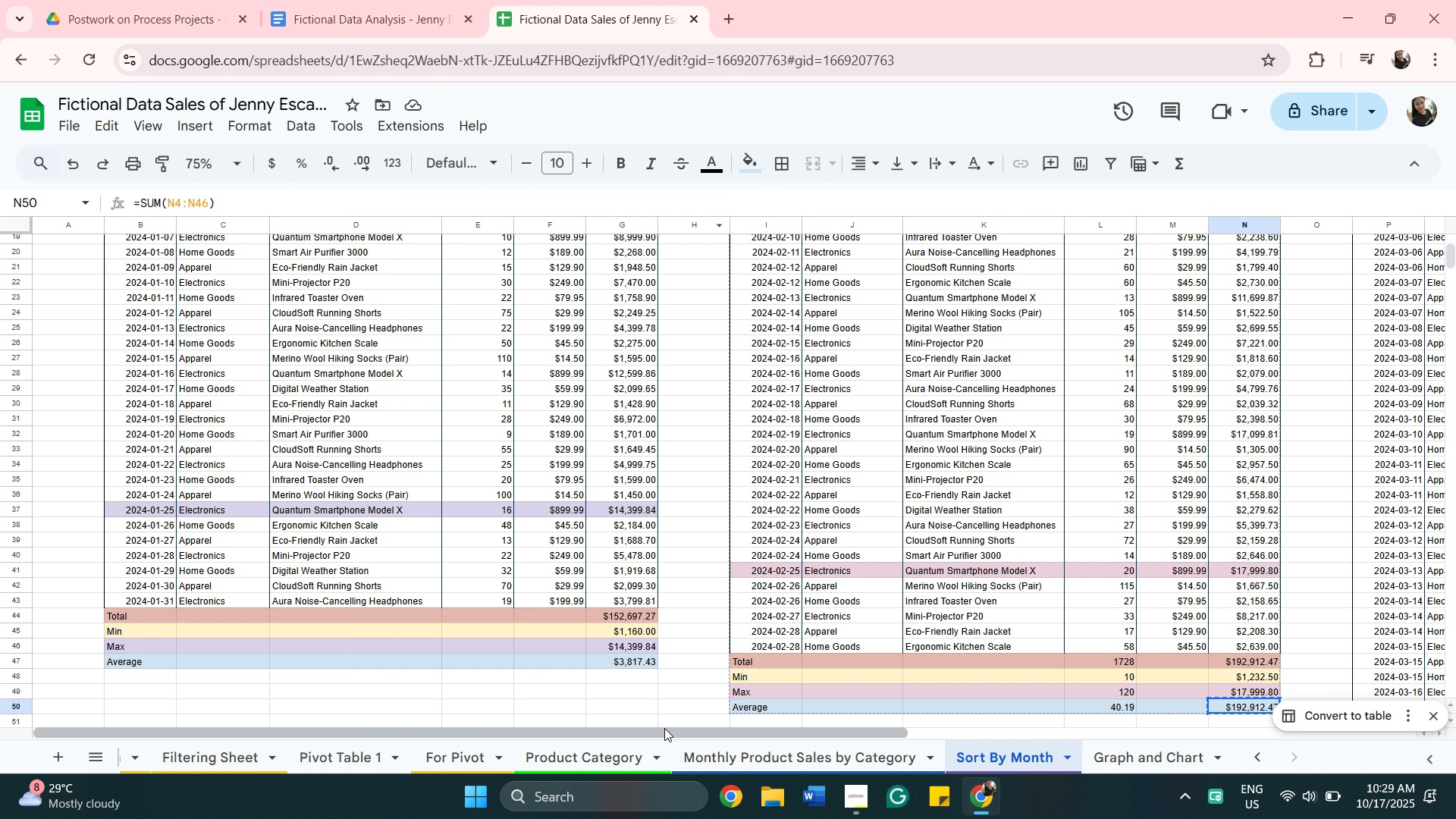 
left_click_drag(start_coordinate=[670, 728], to_coordinate=[1138, 818])
 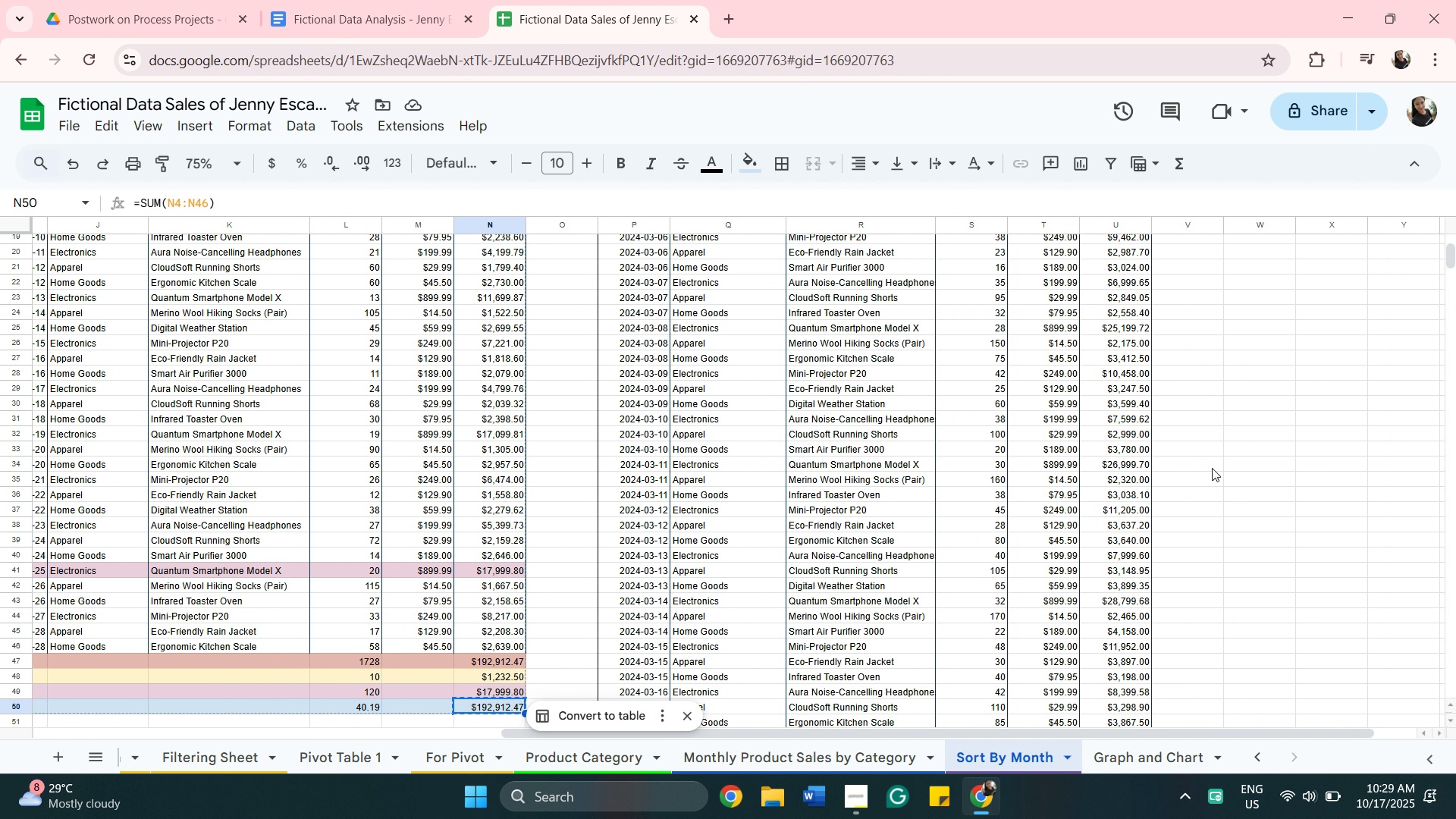 
scroll: coordinate [1212, 468], scroll_direction: down, amount: 13.0
 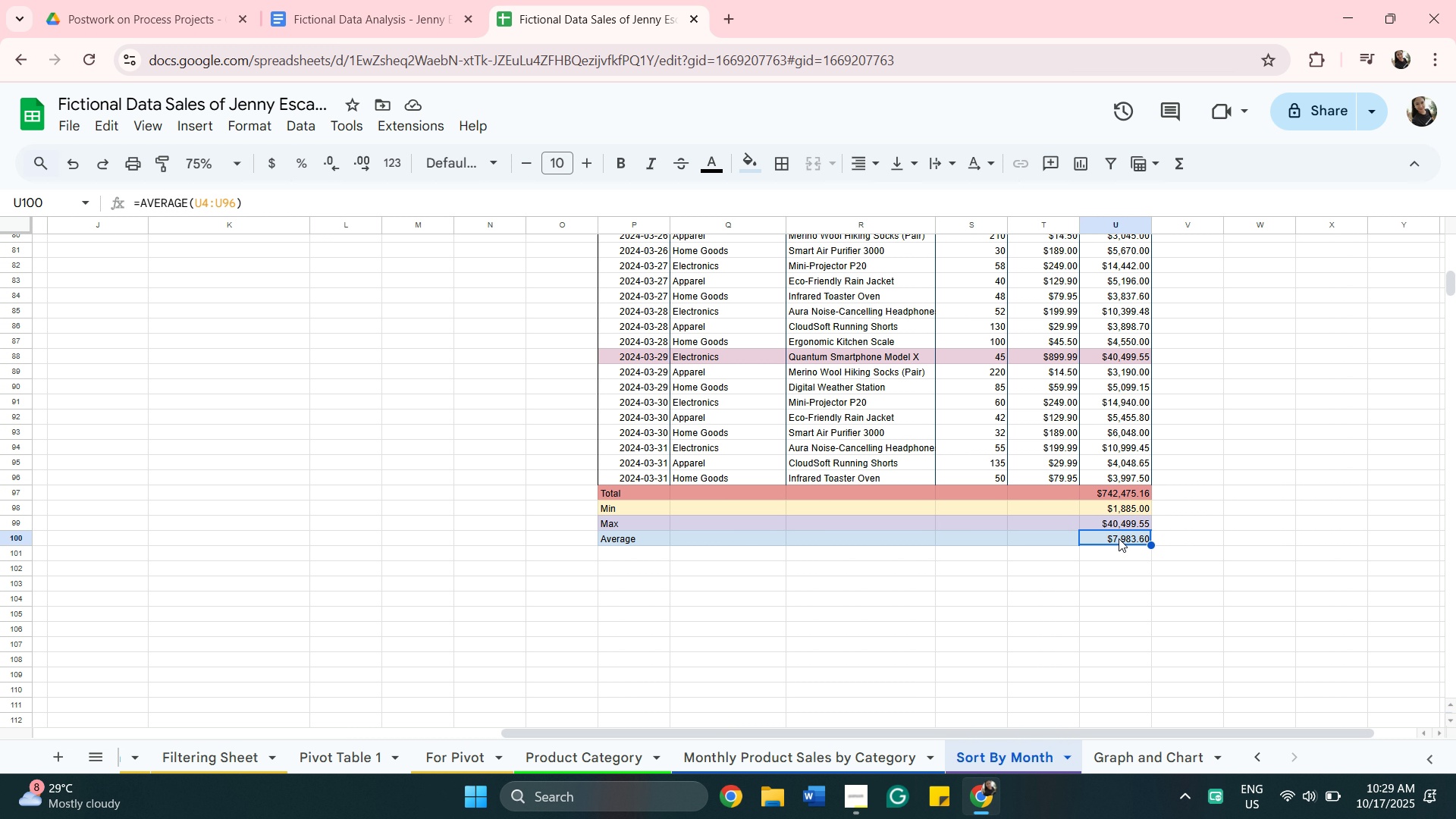 
right_click([1120, 538])
 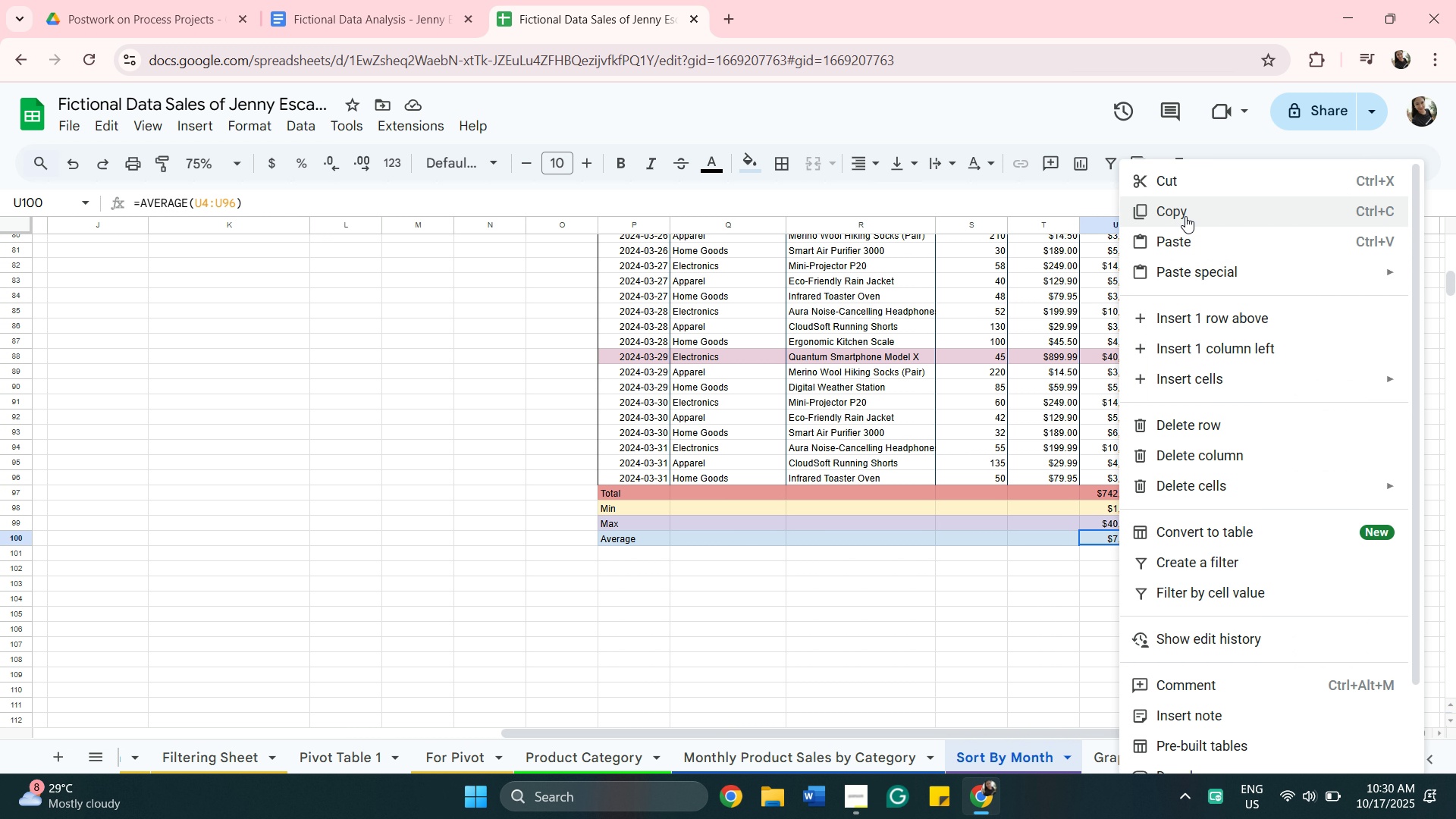 
left_click([1187, 214])
 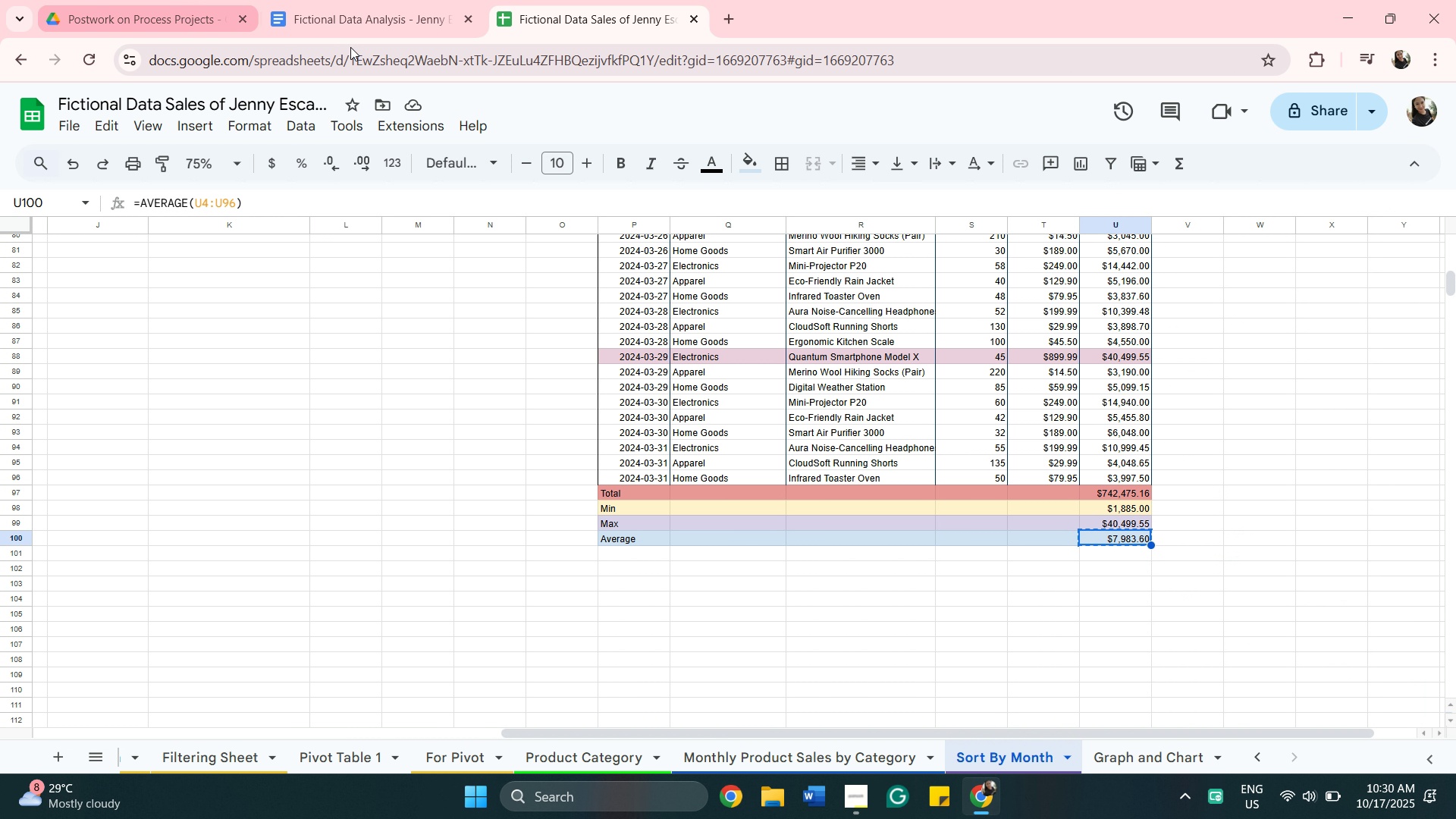 
left_click([356, 24])
 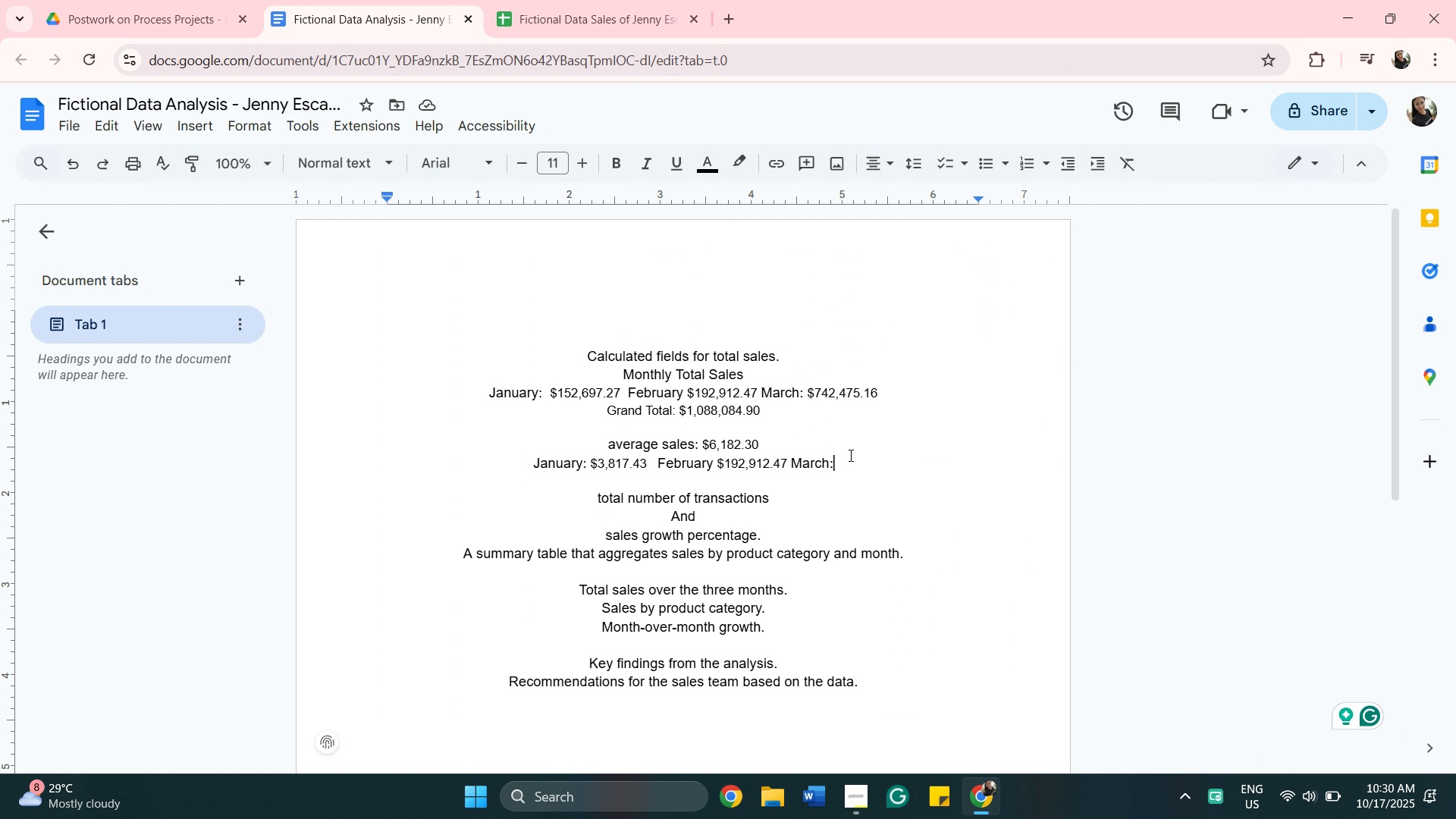 
key(Space)
 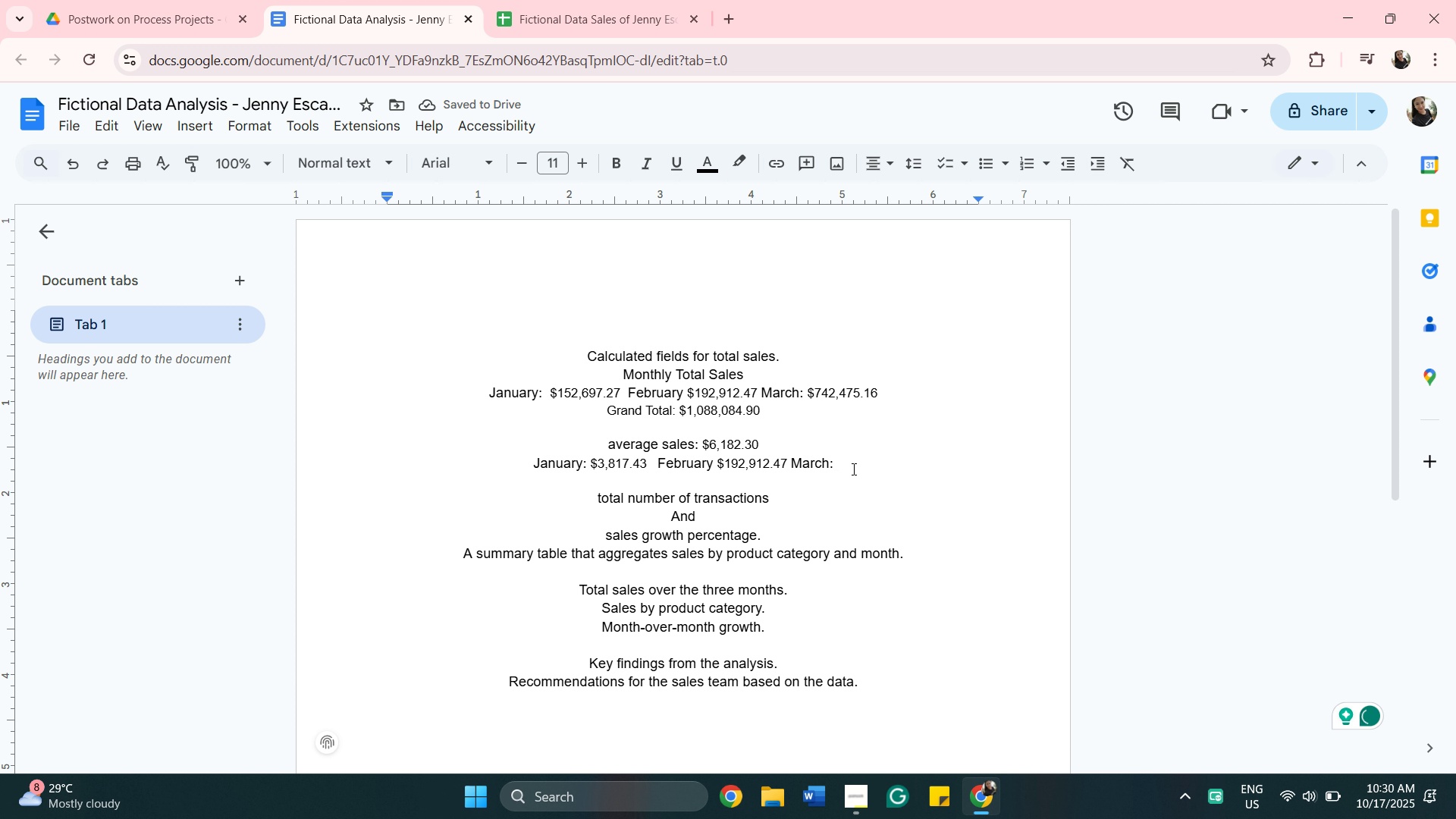 
right_click([852, 469])
 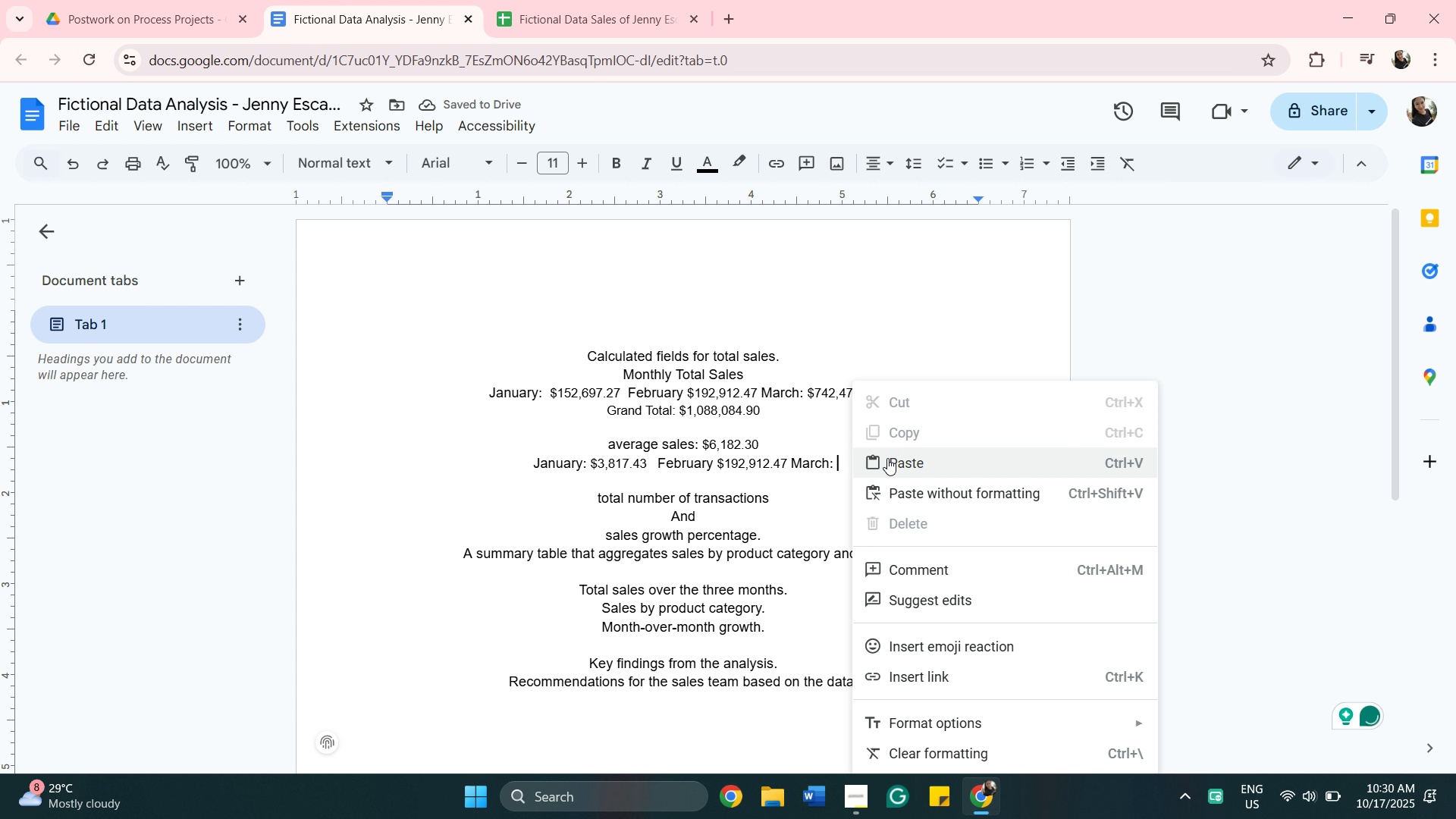 
left_click([887, 458])
 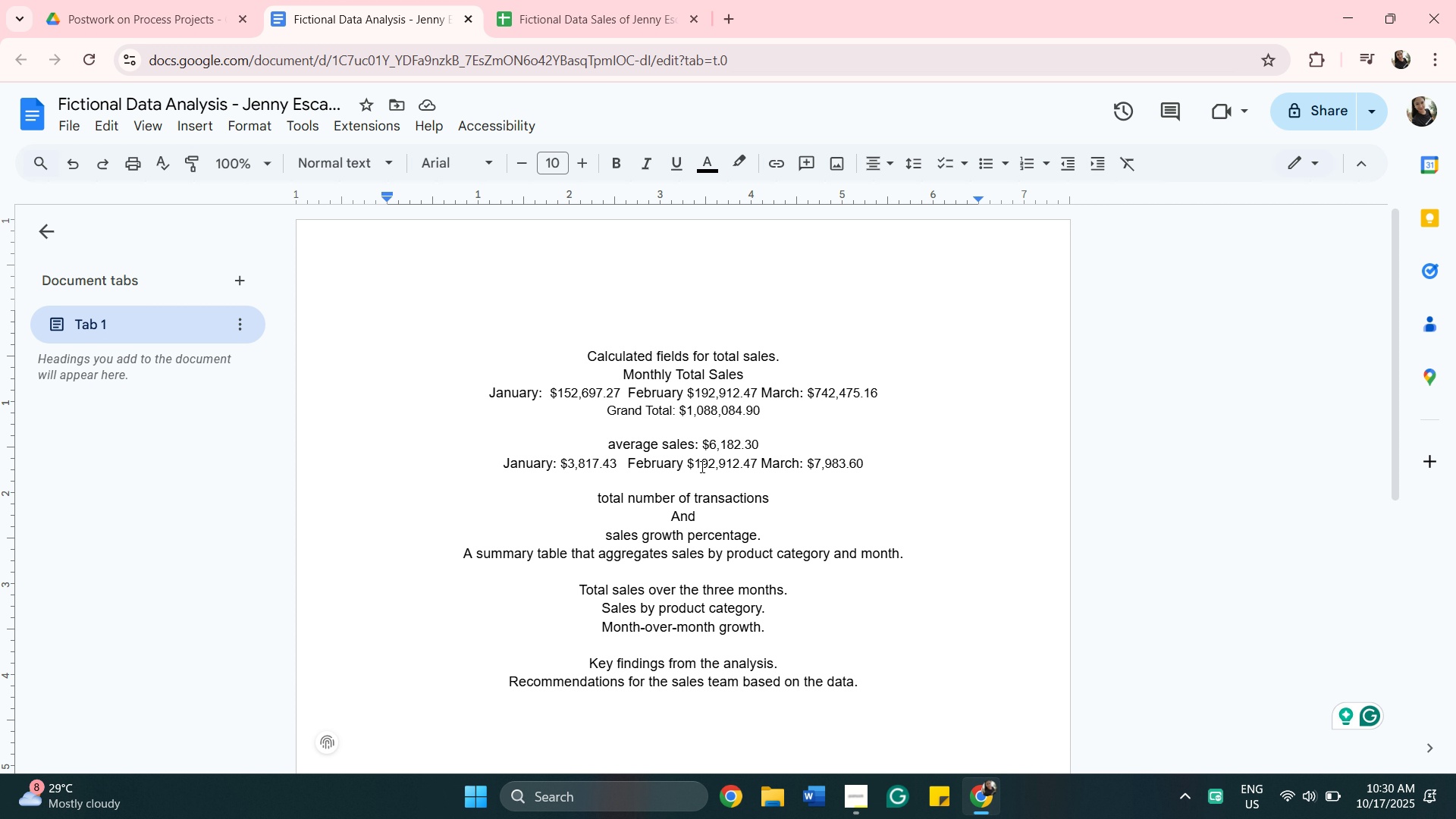 
wait(14.71)
 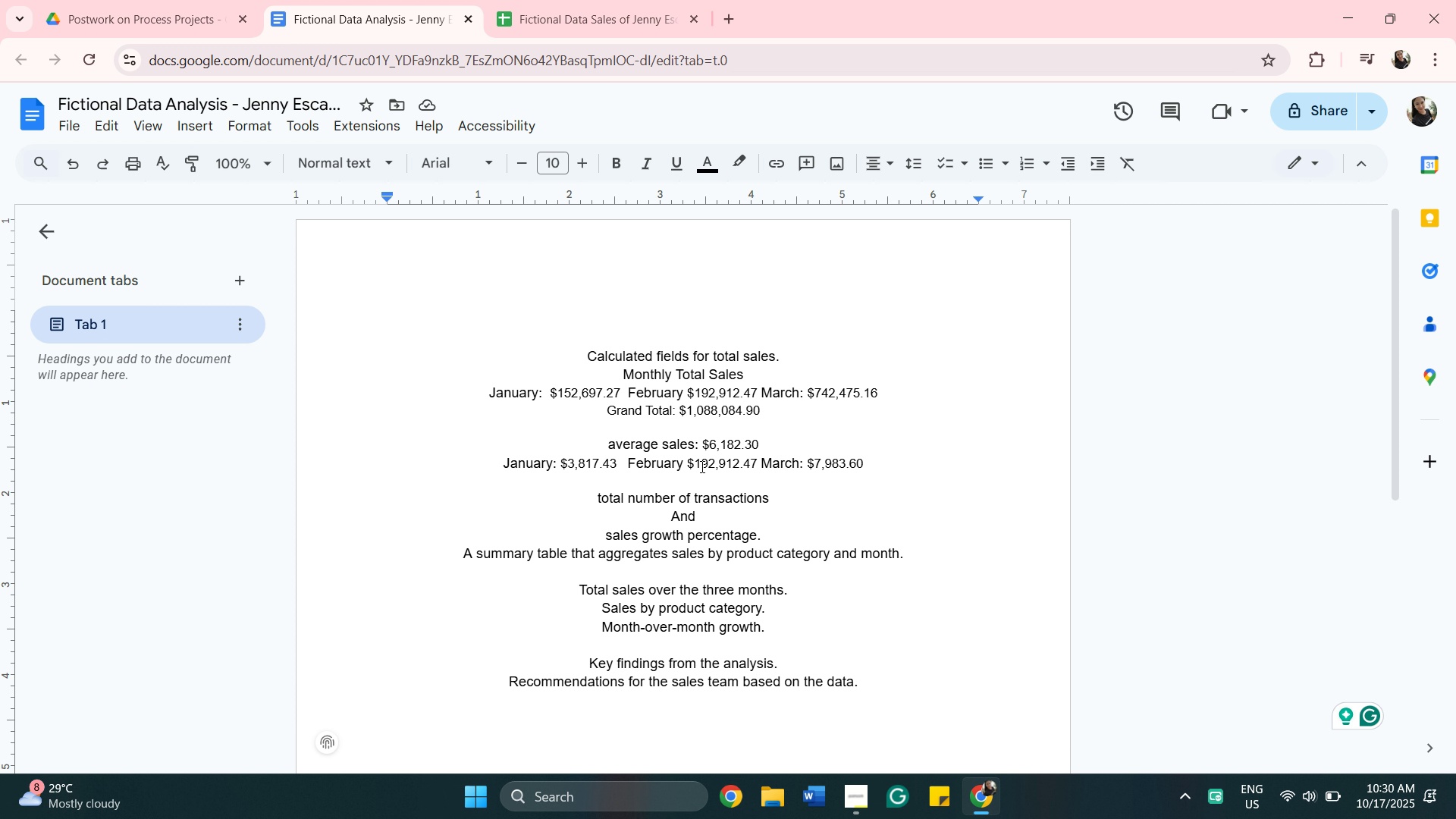 
left_click([788, 499])
 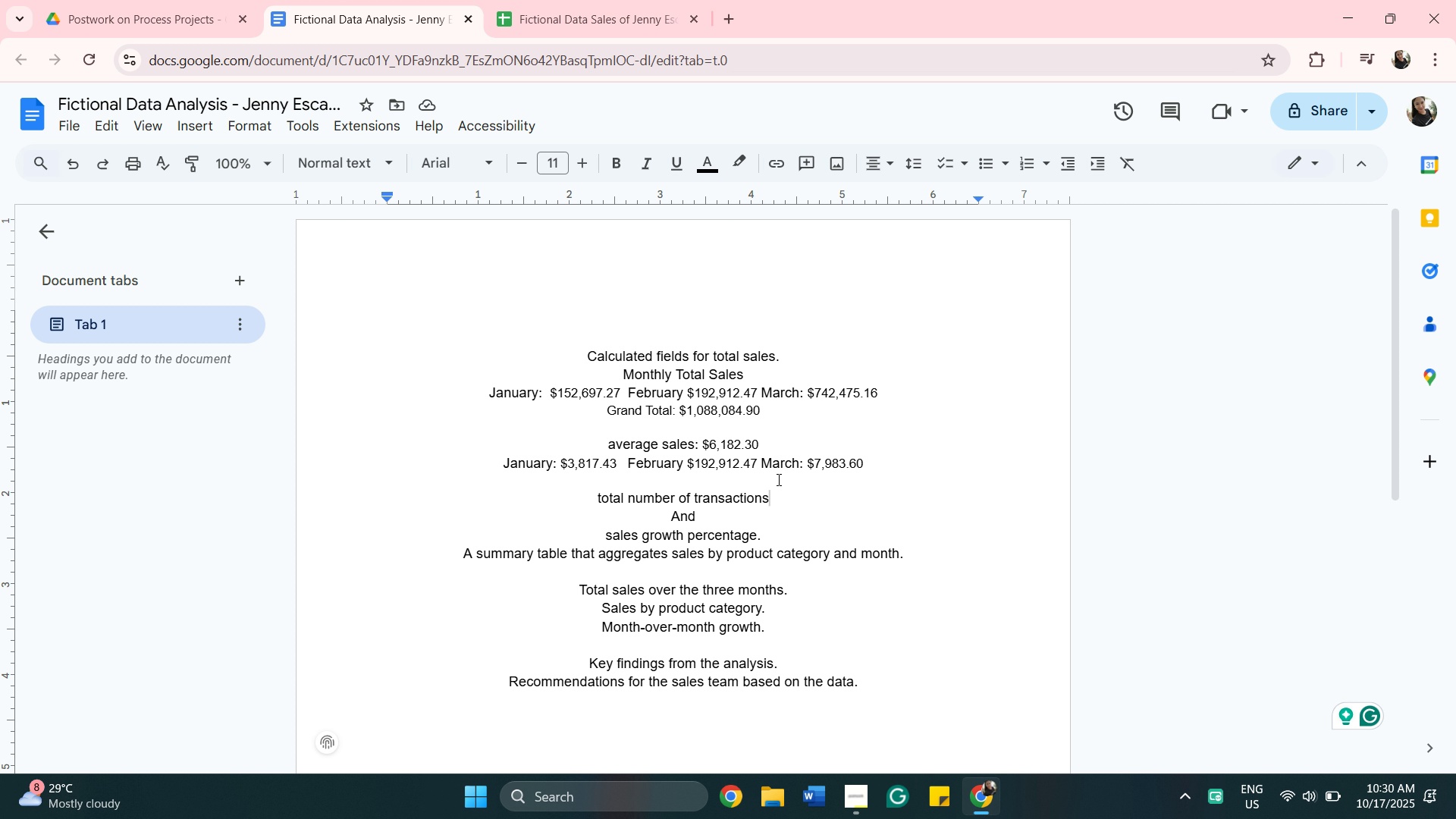 
wait(8.2)
 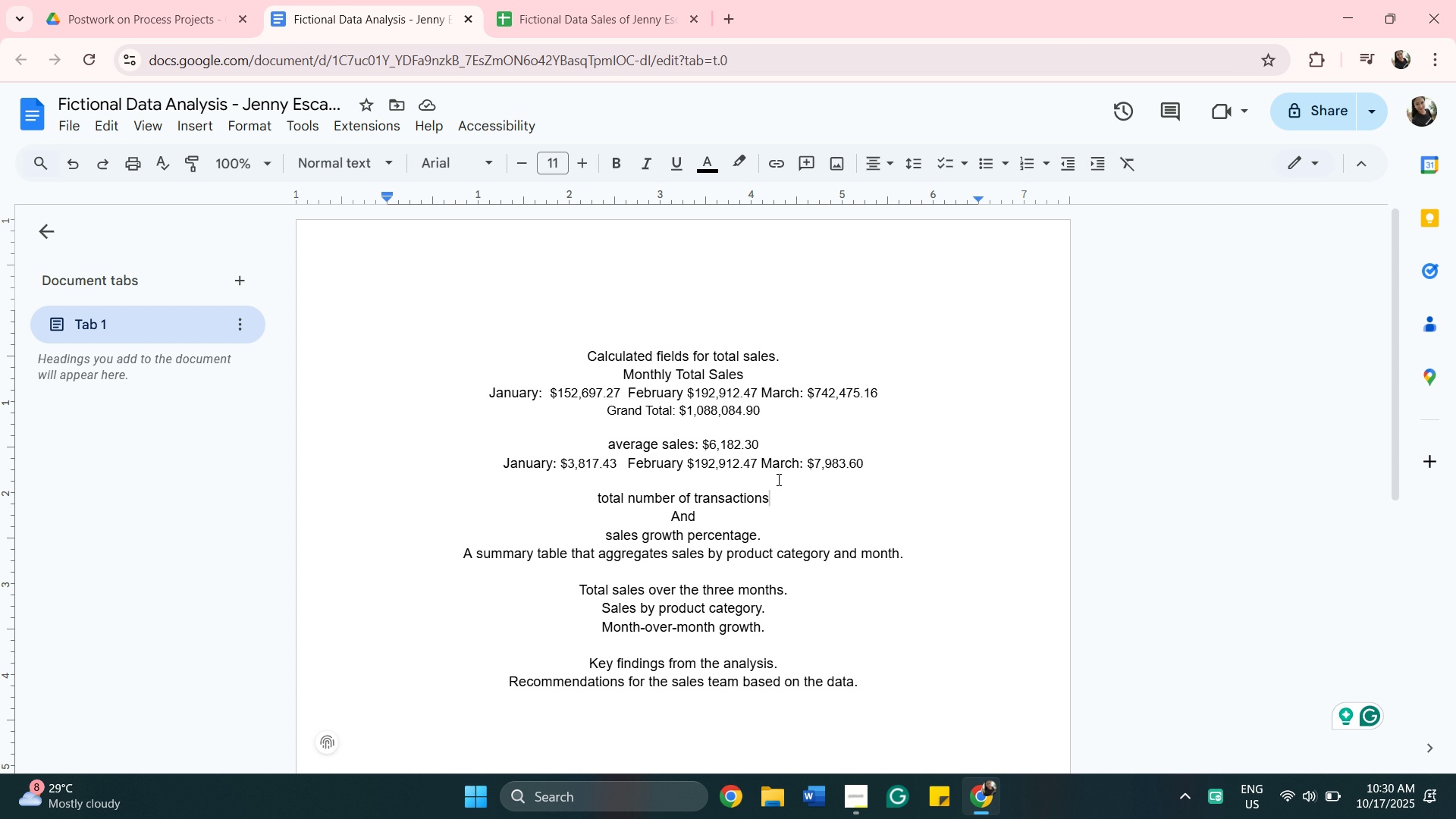 
left_click([152, 18])
 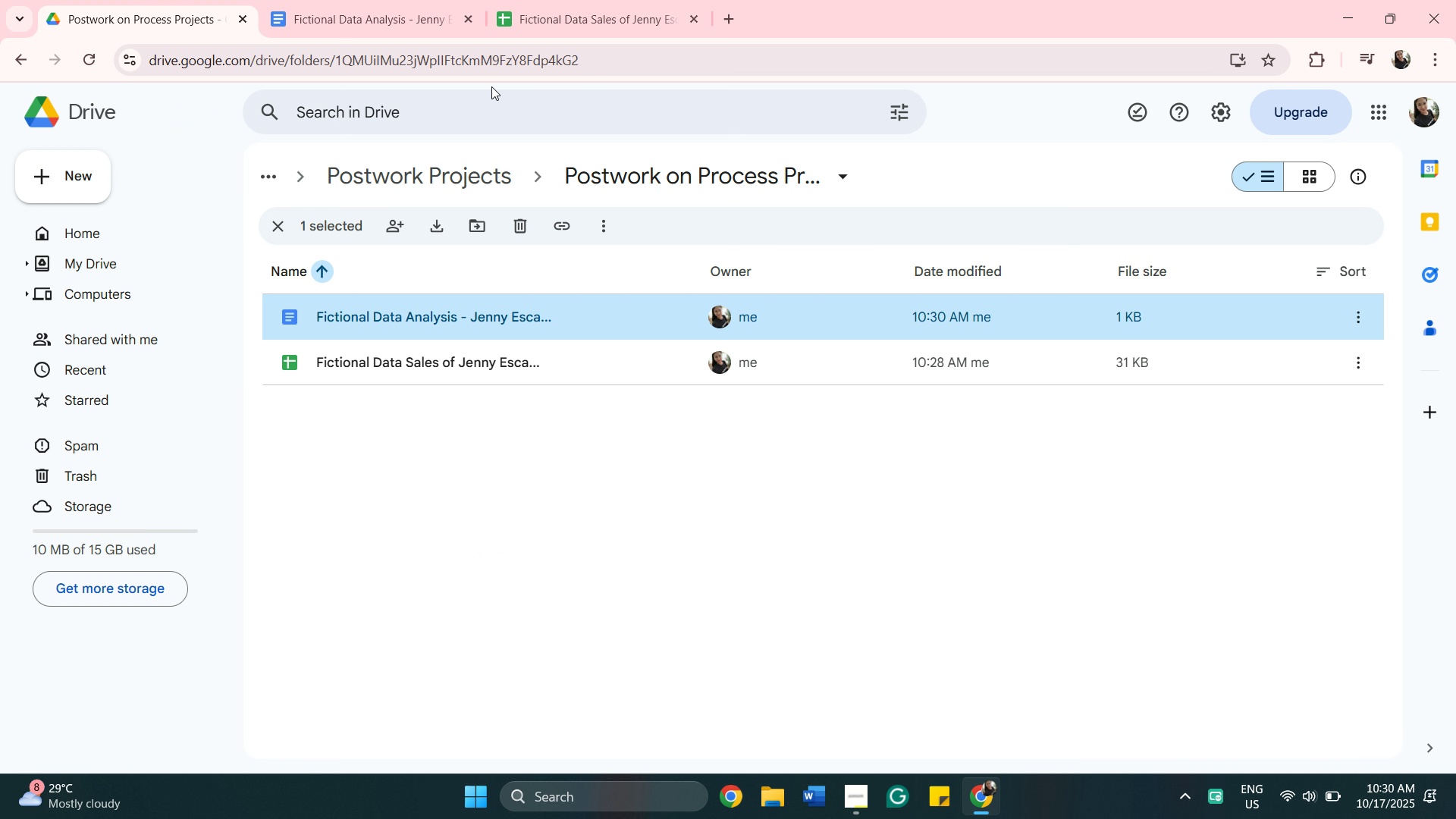 
left_click([604, 0])
 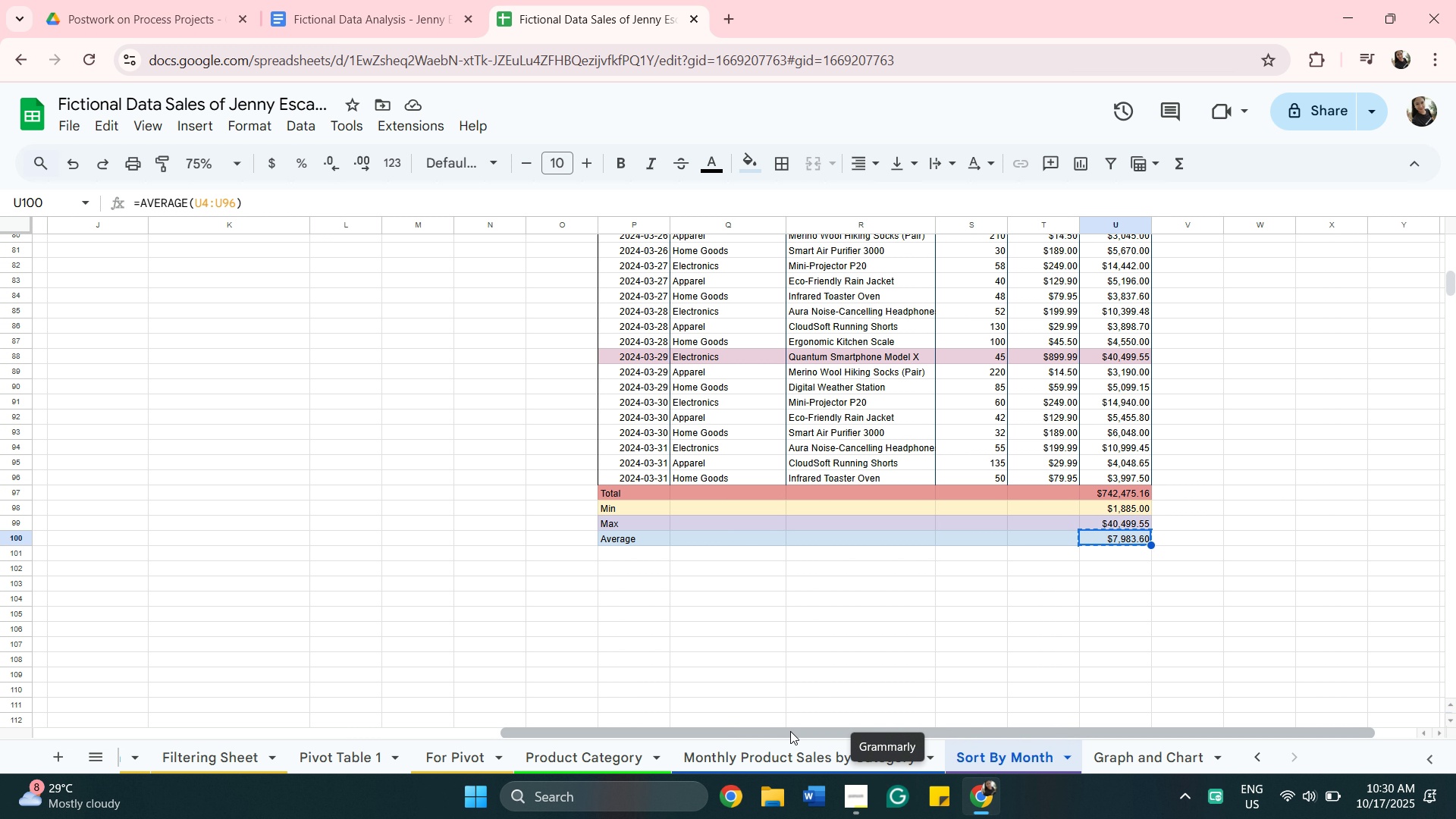 
wait(7.11)
 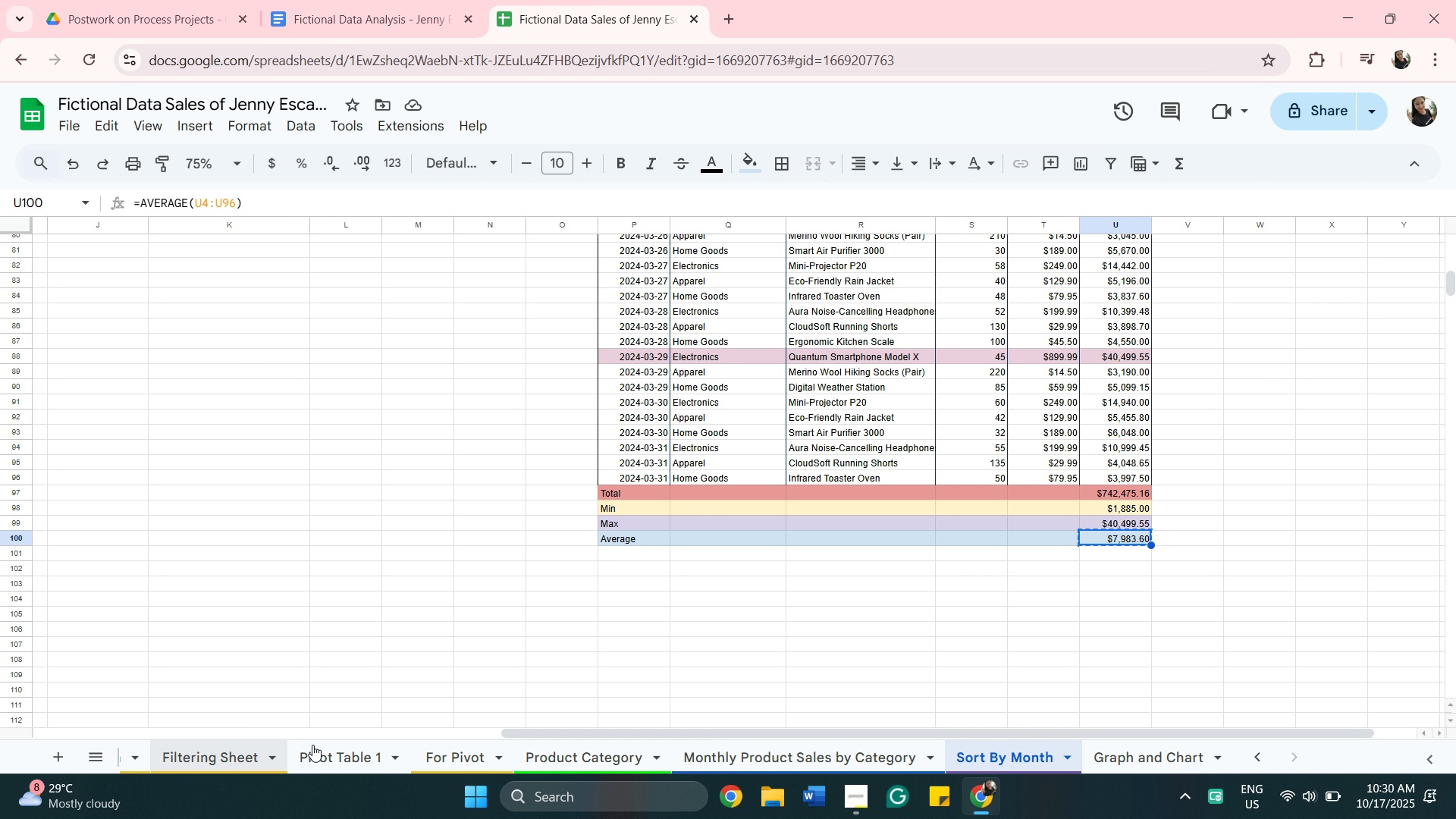 
left_click_drag(start_coordinate=[792, 733], to_coordinate=[396, 788])
 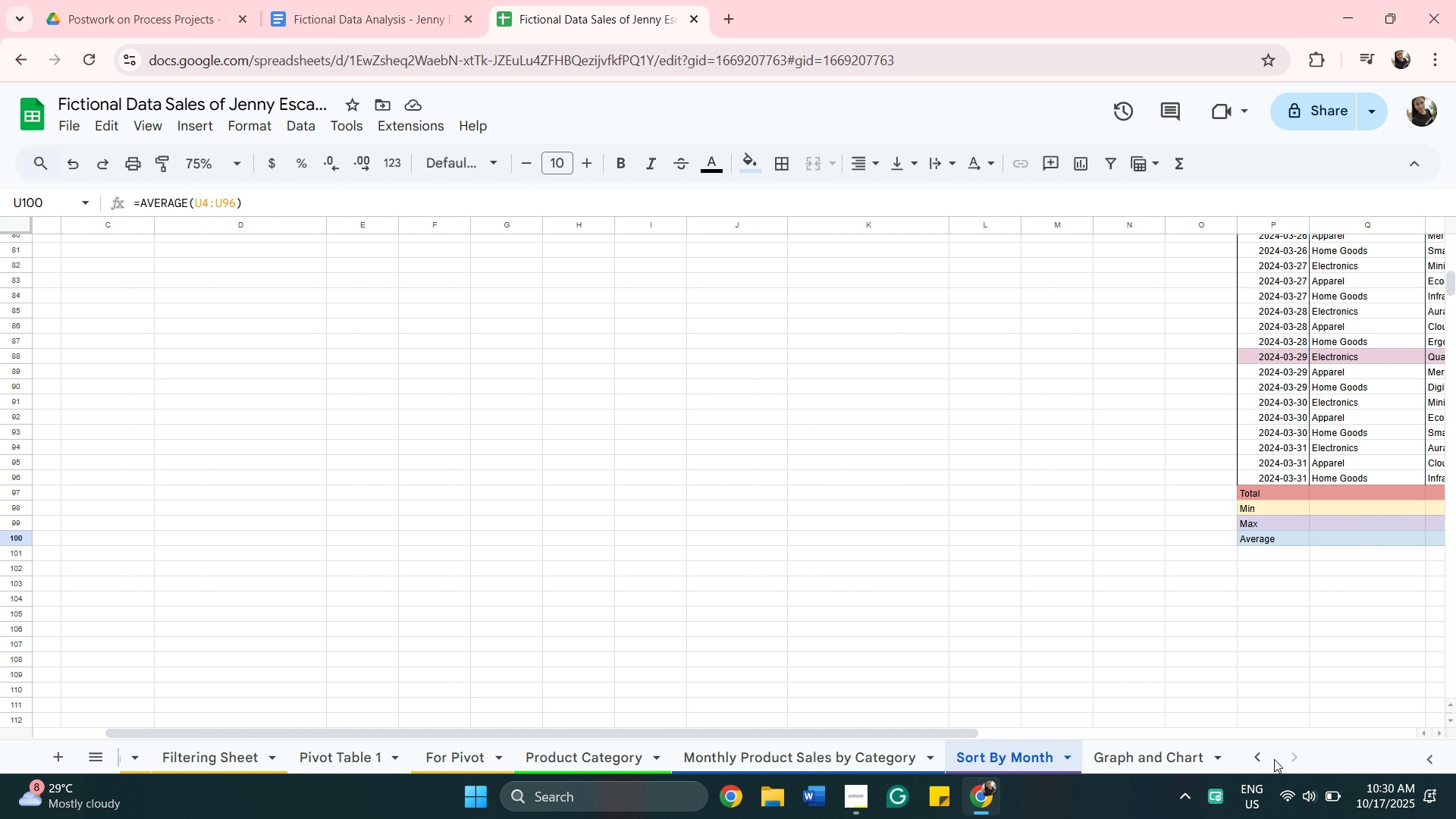 
left_click([1257, 756])
 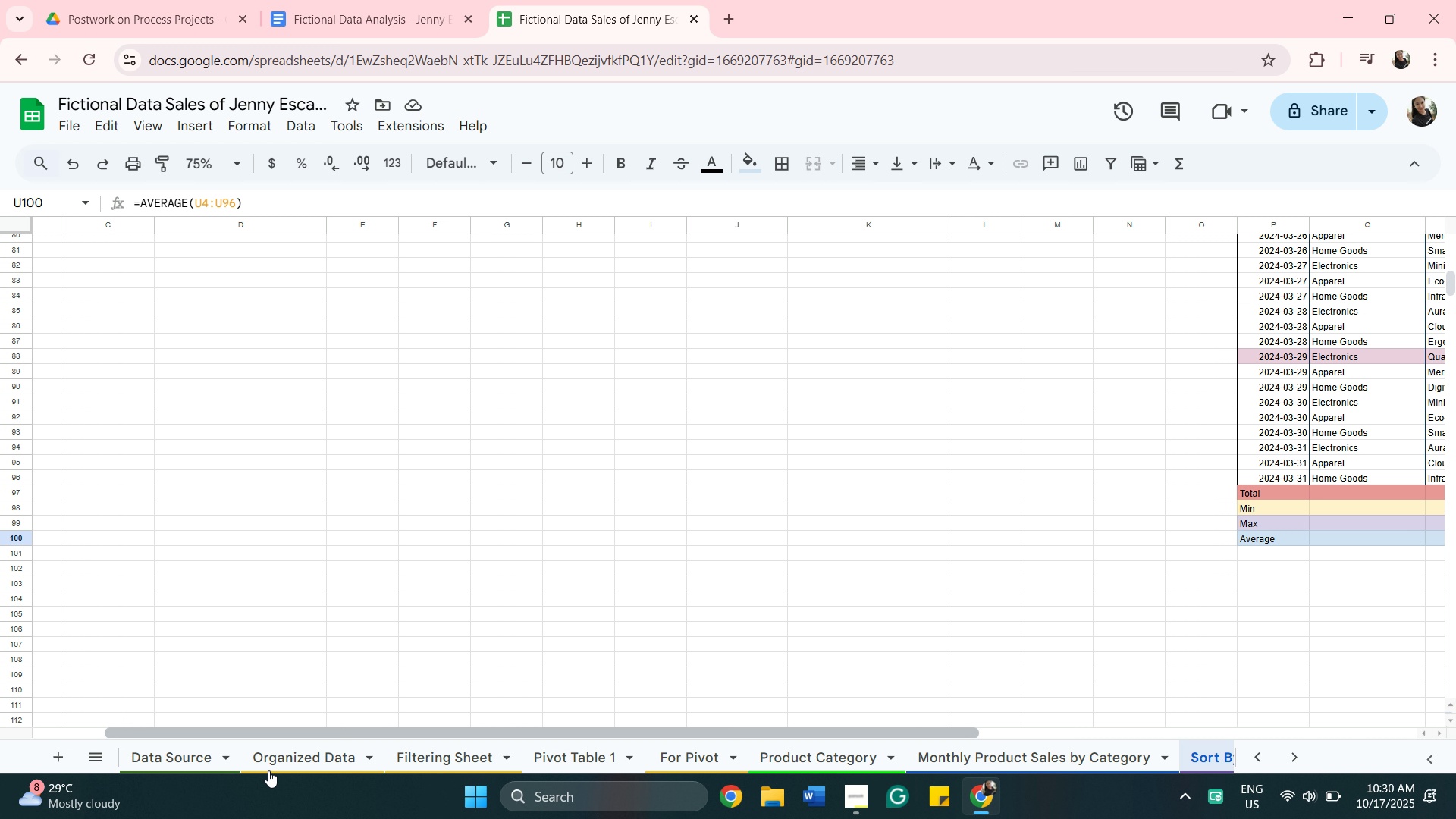 
left_click([309, 763])
 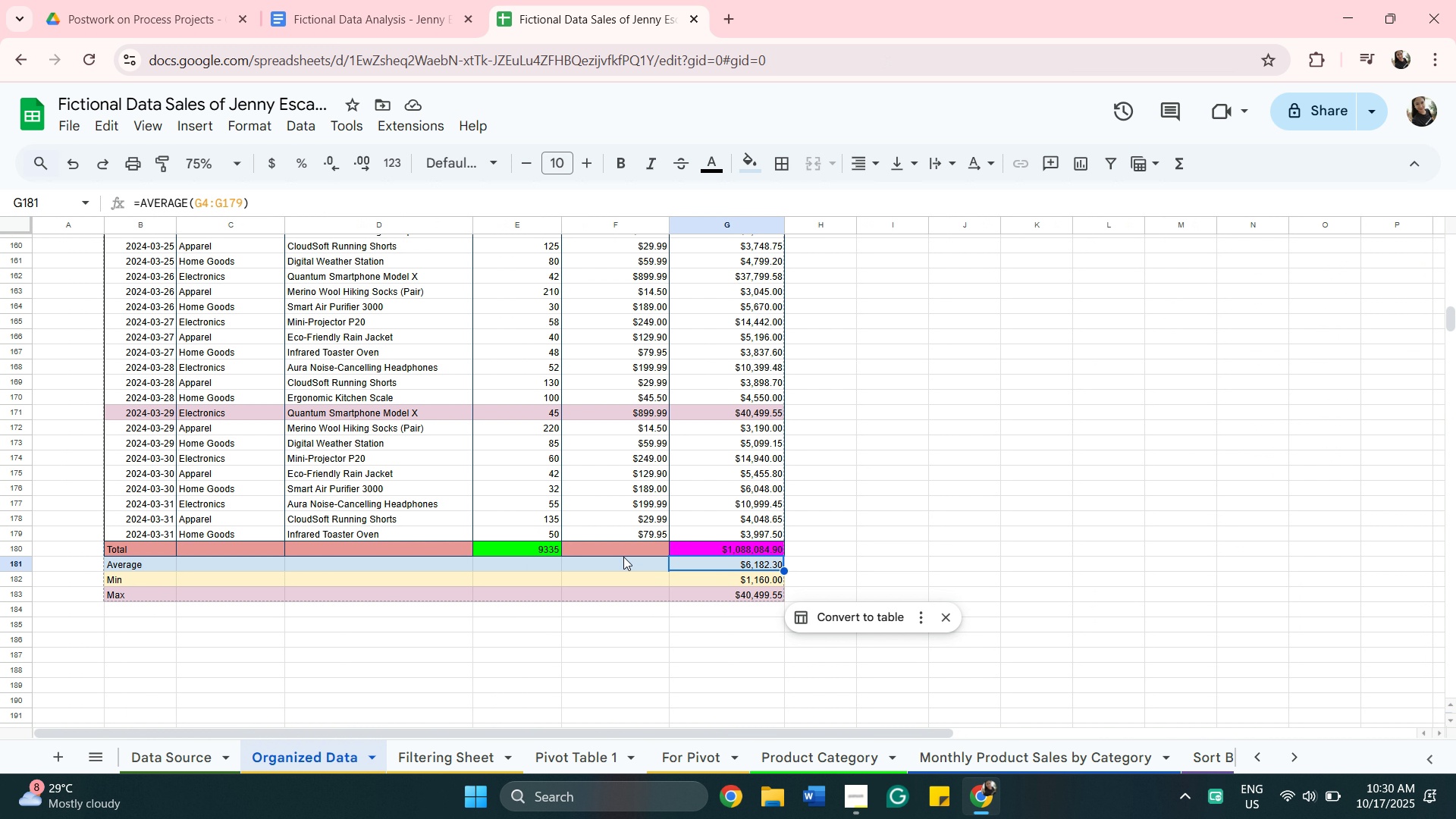 
wait(6.7)
 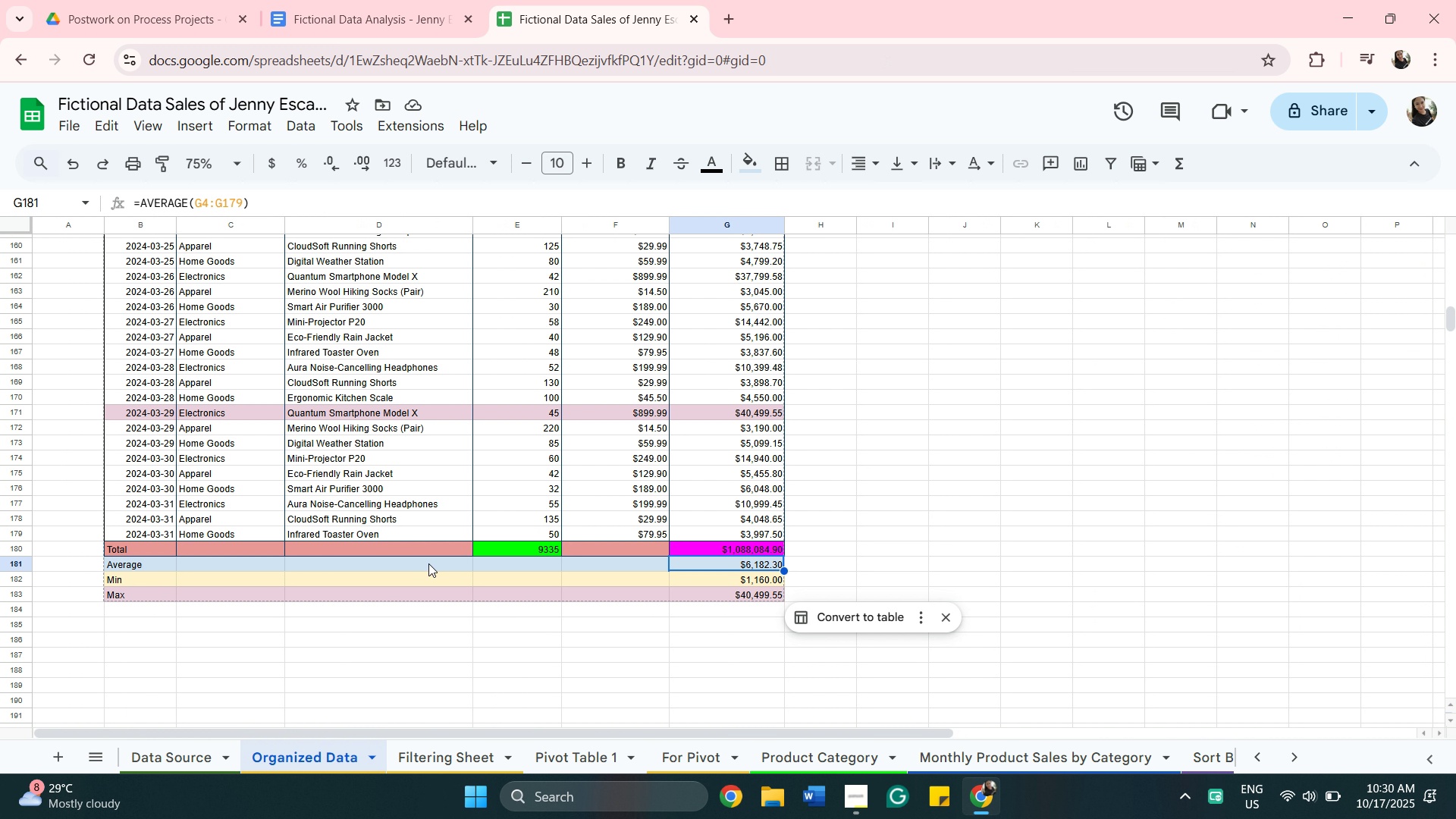 
left_click([536, 554])
 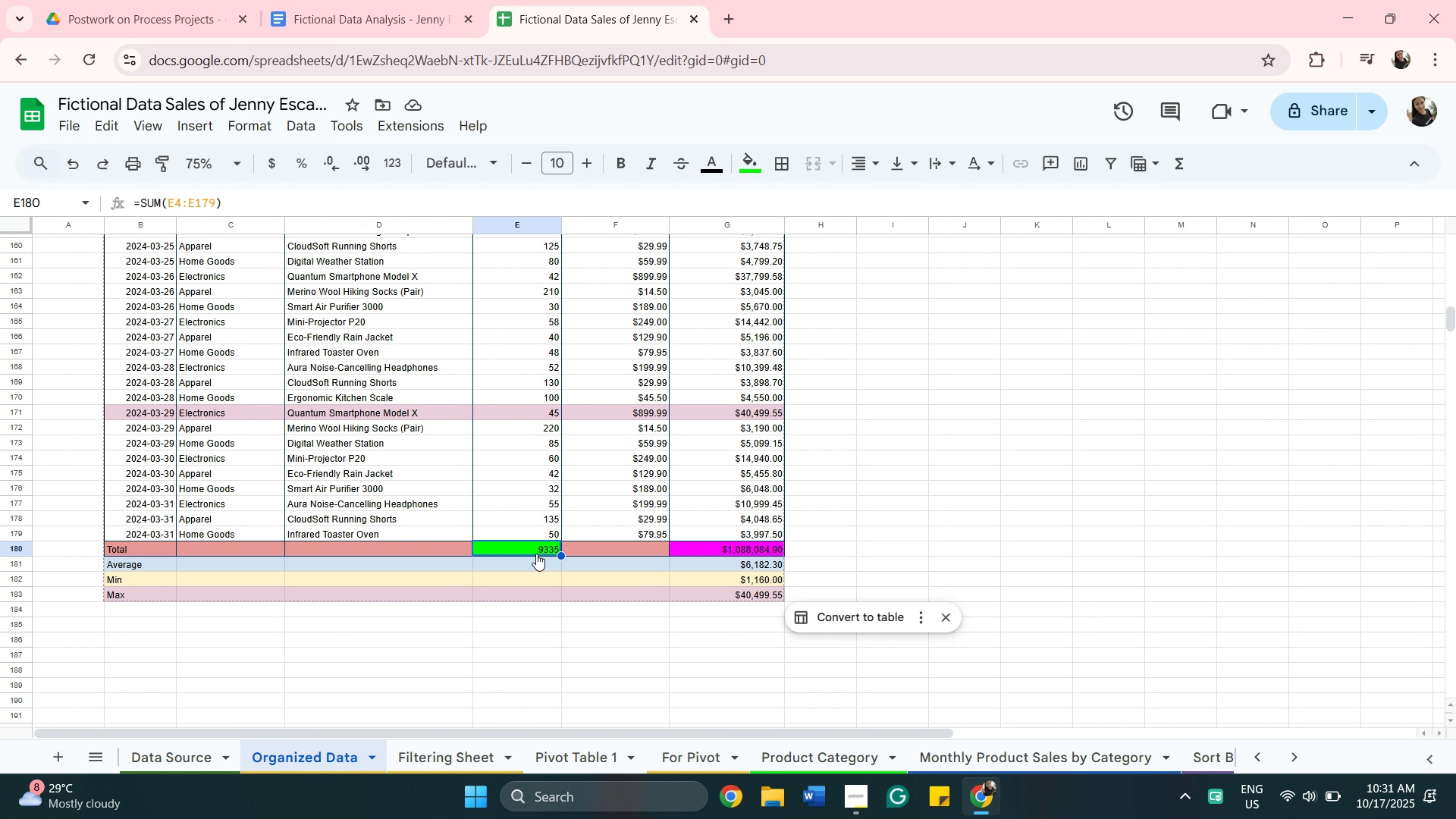 
right_click([536, 554])
 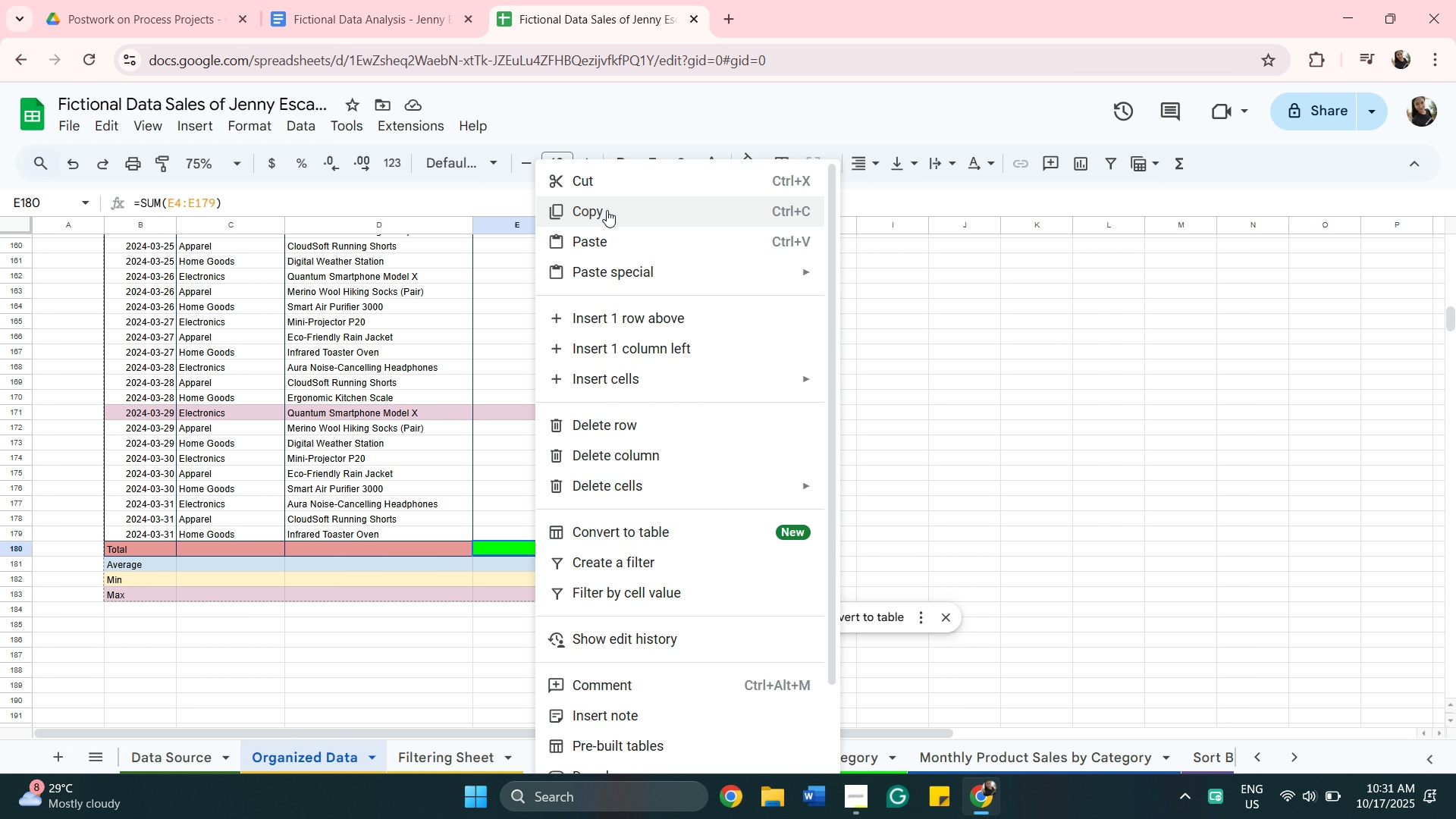 
left_click([612, 217])
 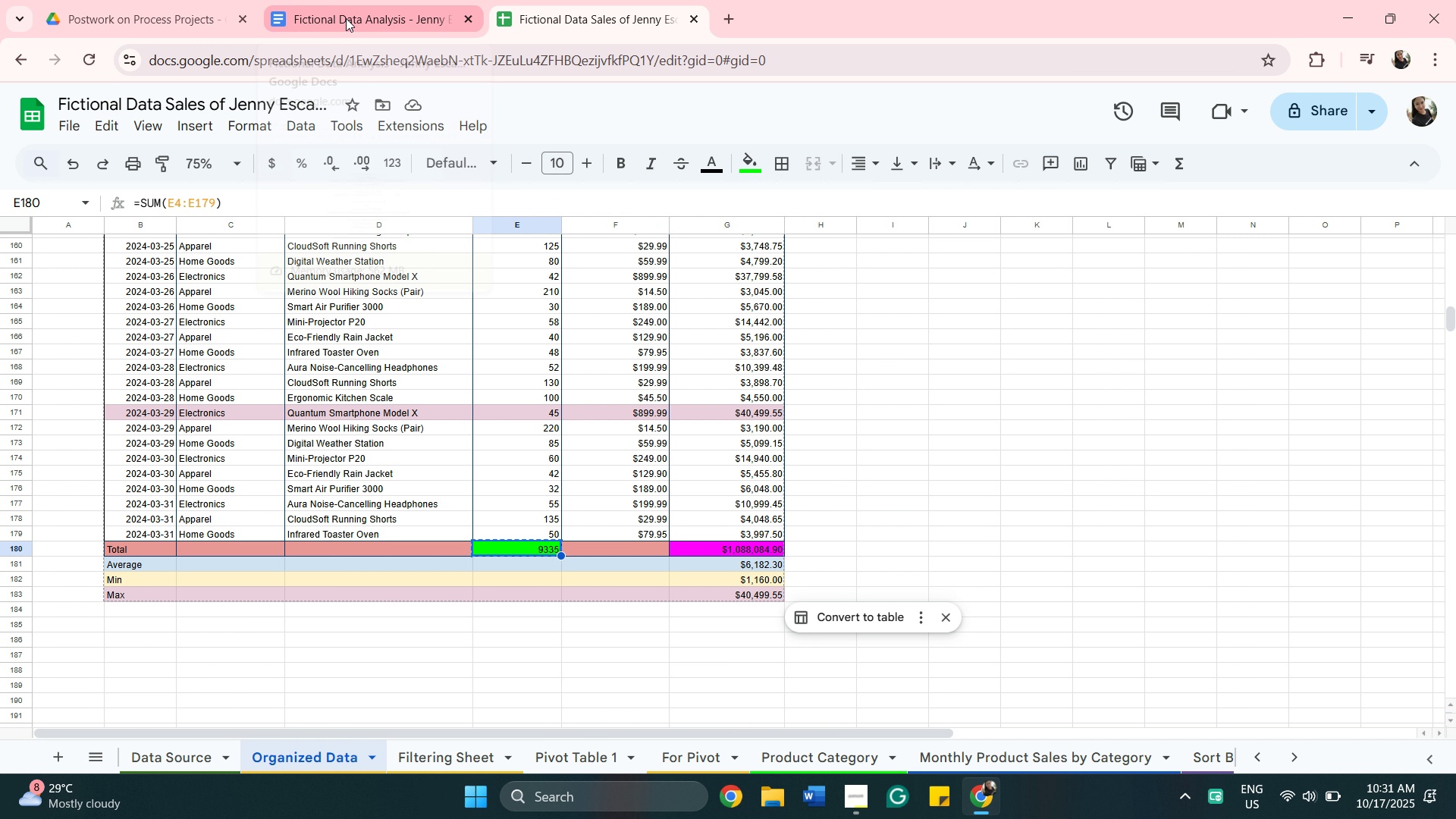 
left_click([346, 18])
 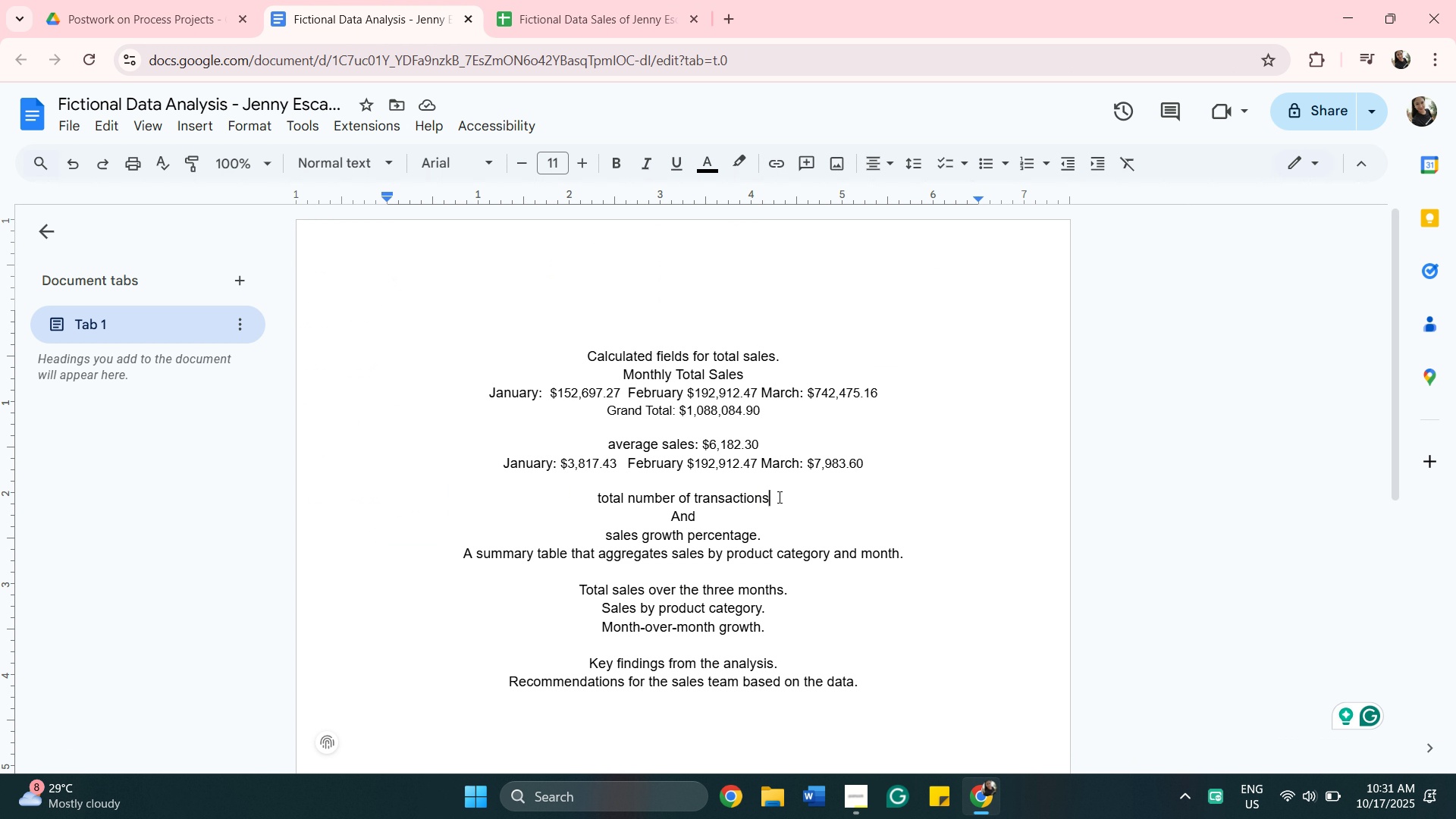 
right_click([778, 497])
 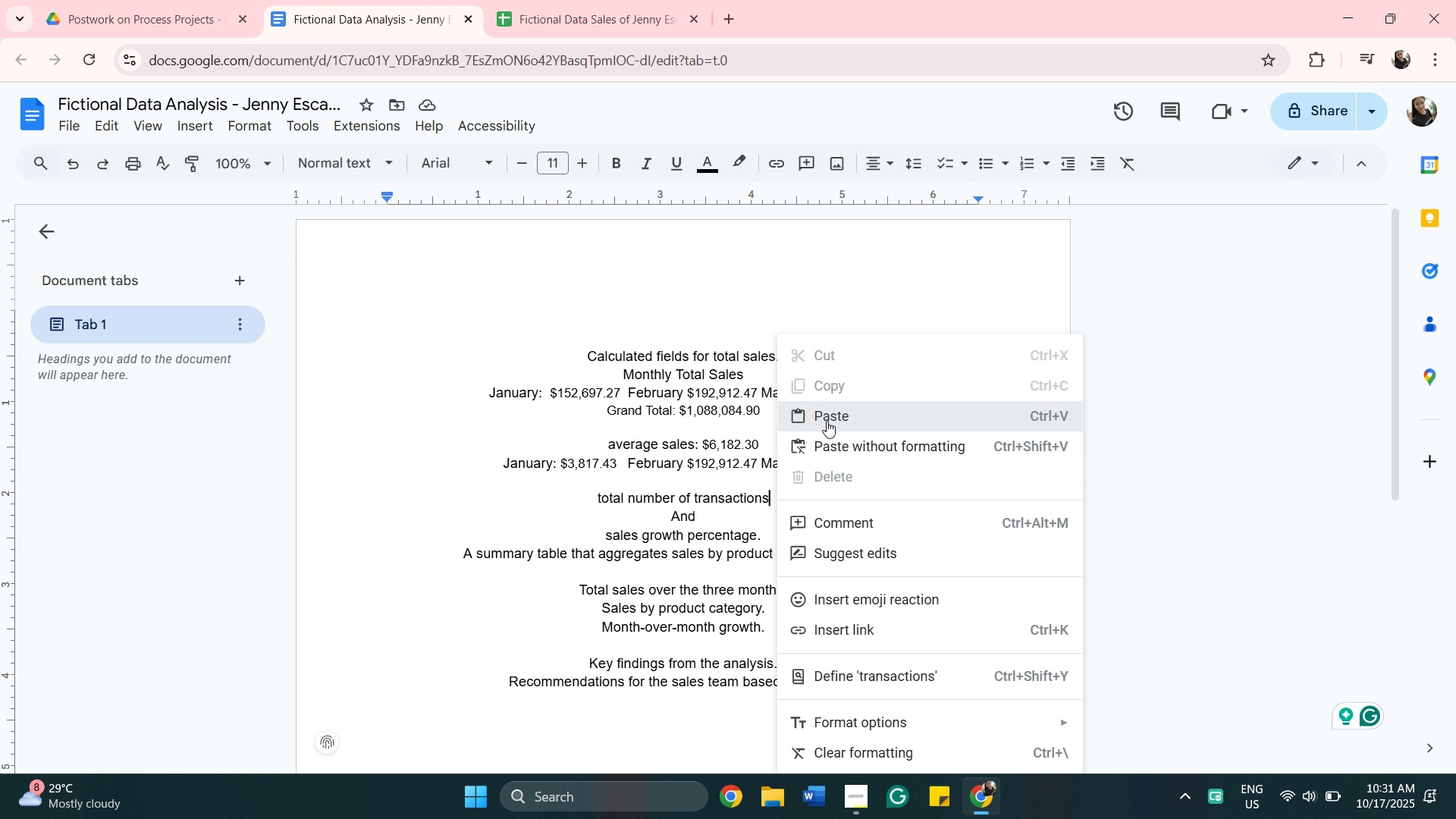 
left_click([827, 421])
 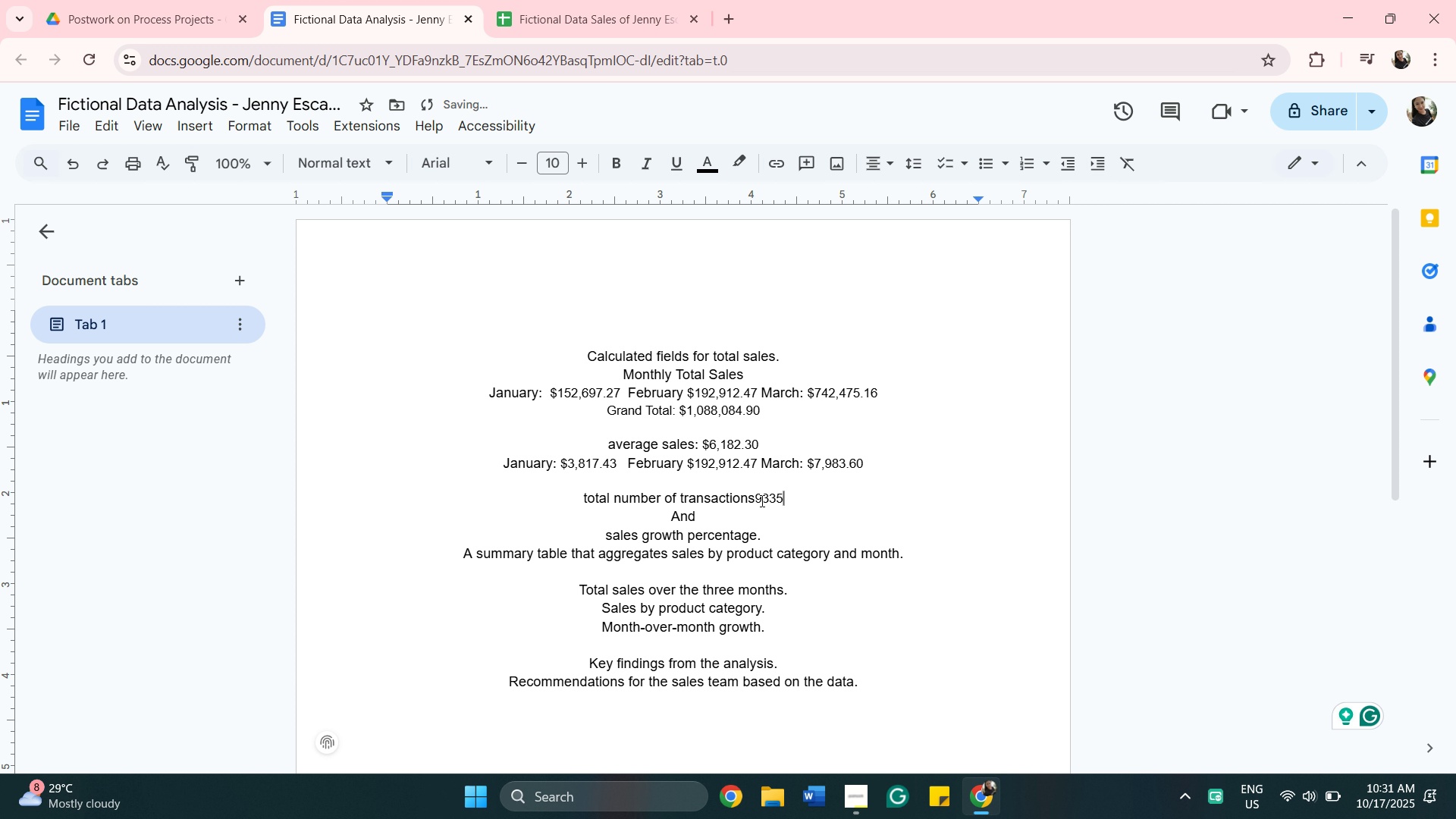 
left_click([758, 498])
 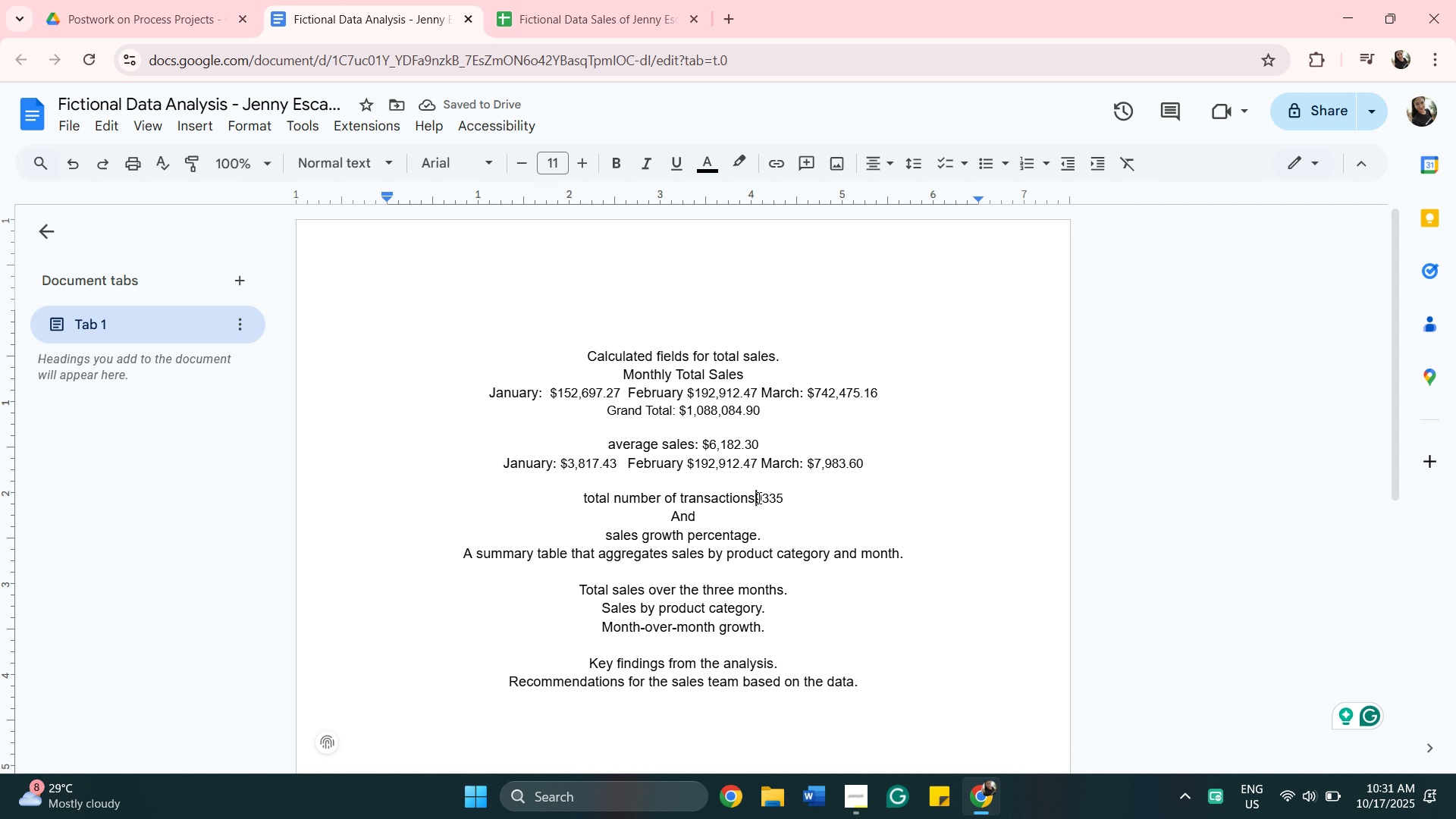 
key(Space)
 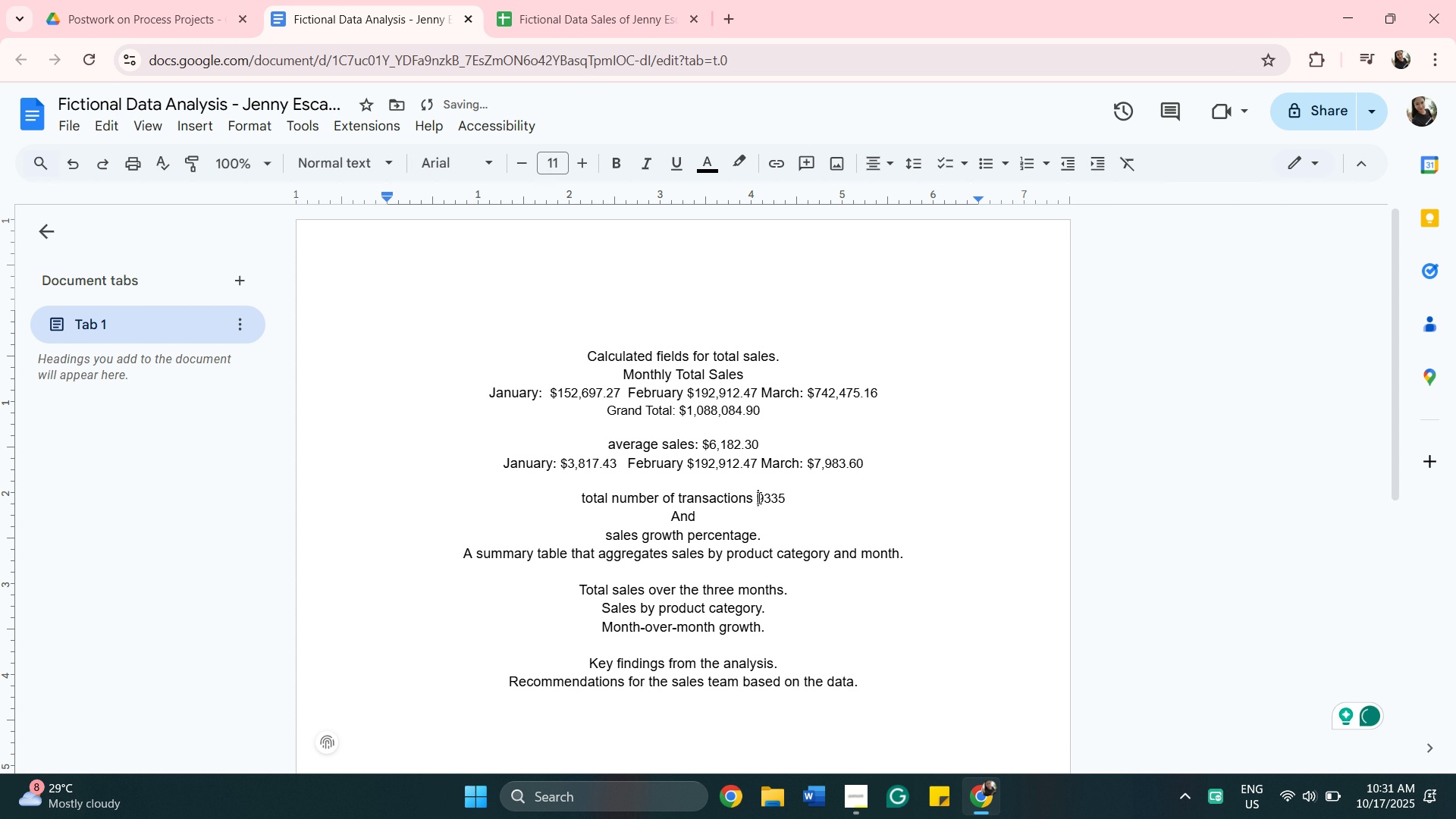 
key(ArrowRight)
 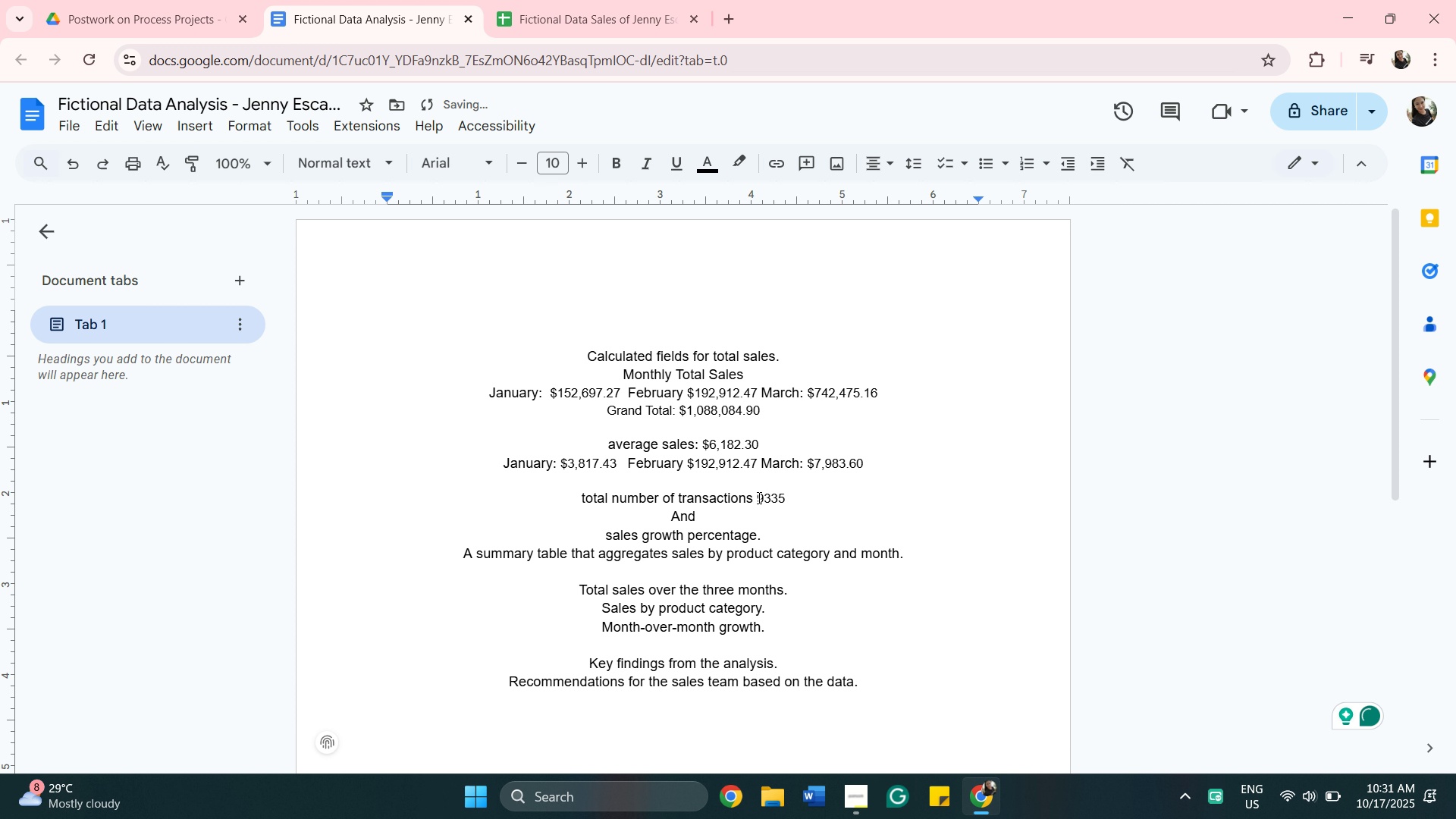 
key(Comma)
 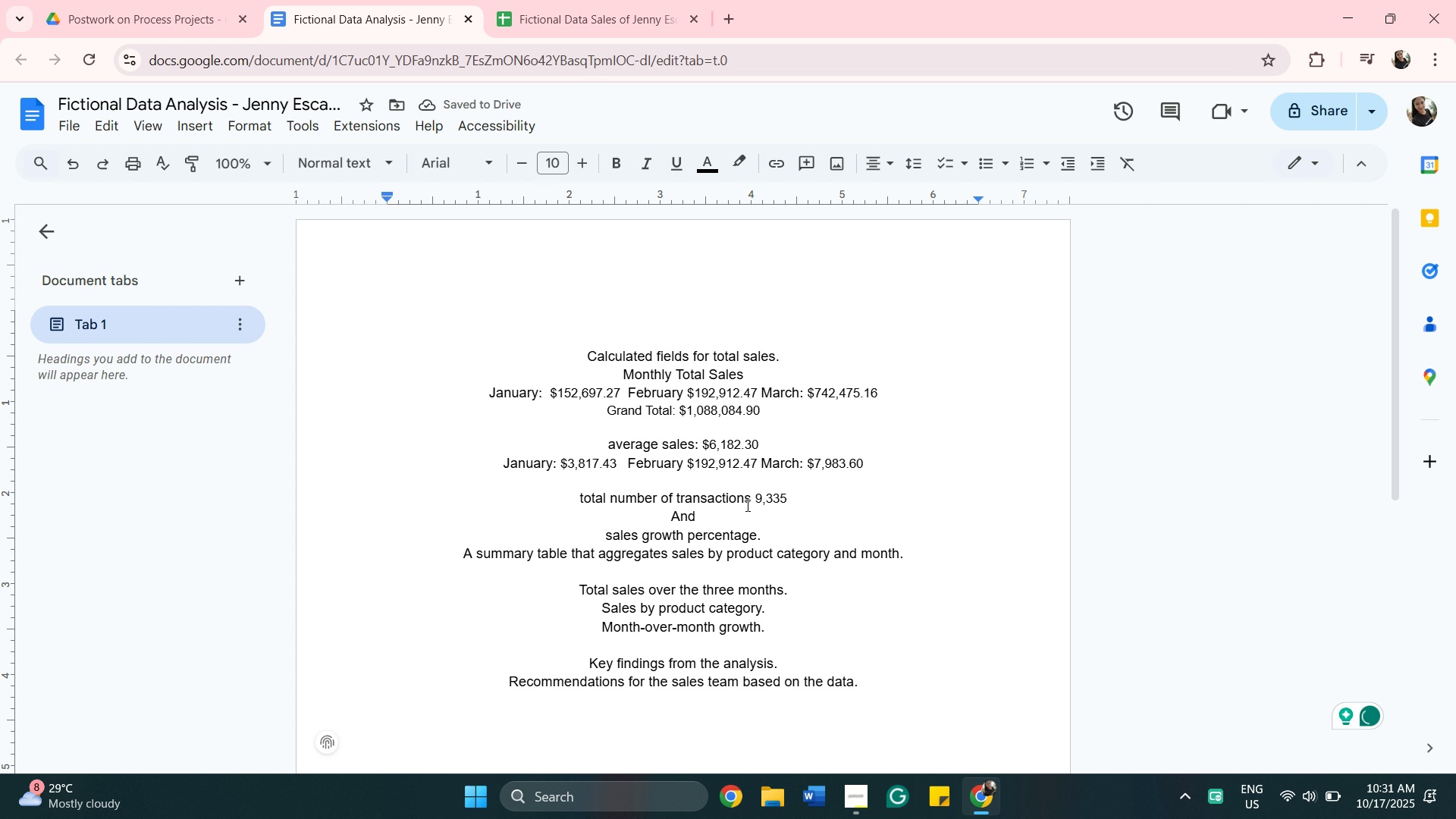 
left_click([752, 497])
 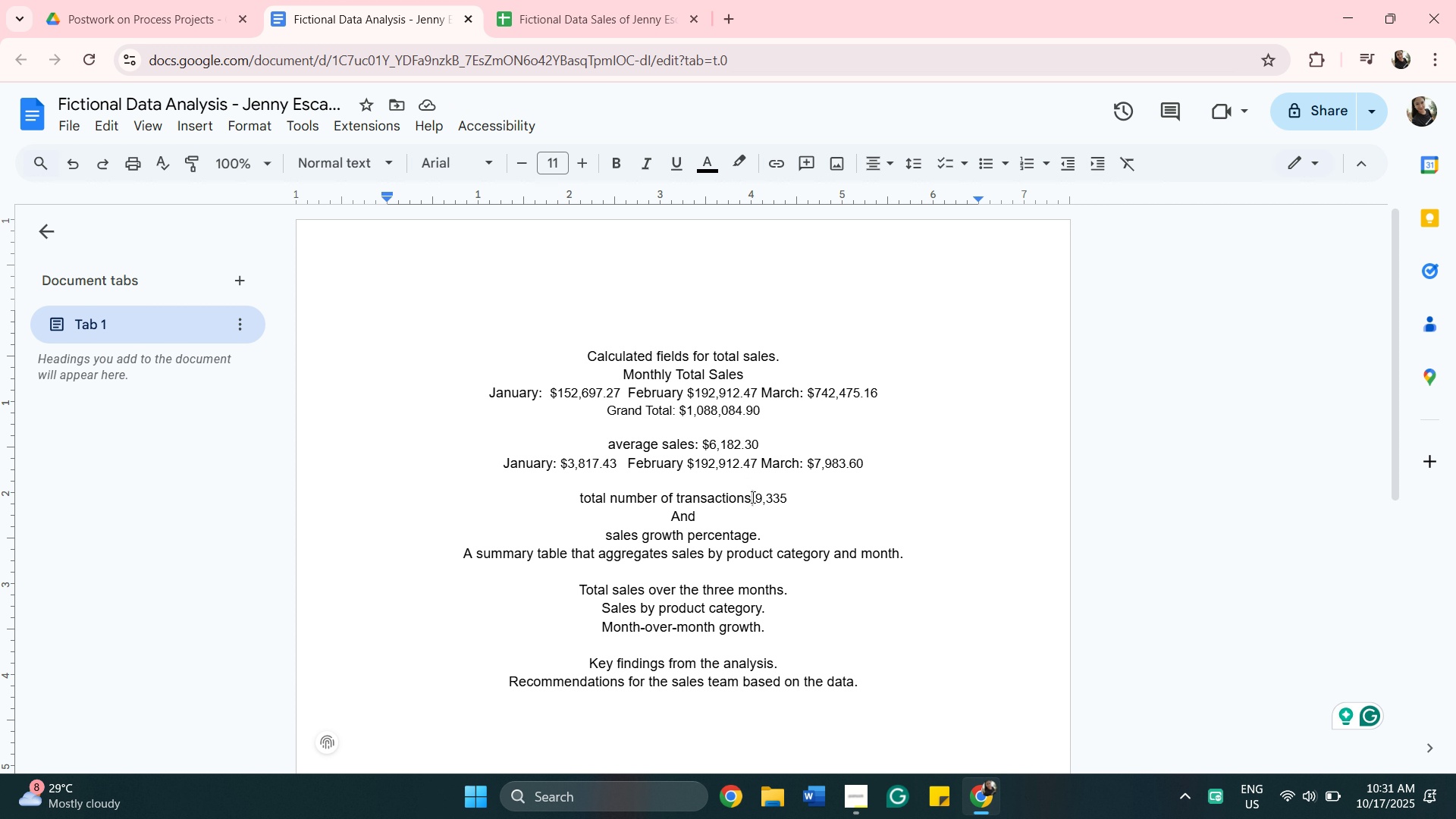 
key(Shift+Semicolon)
 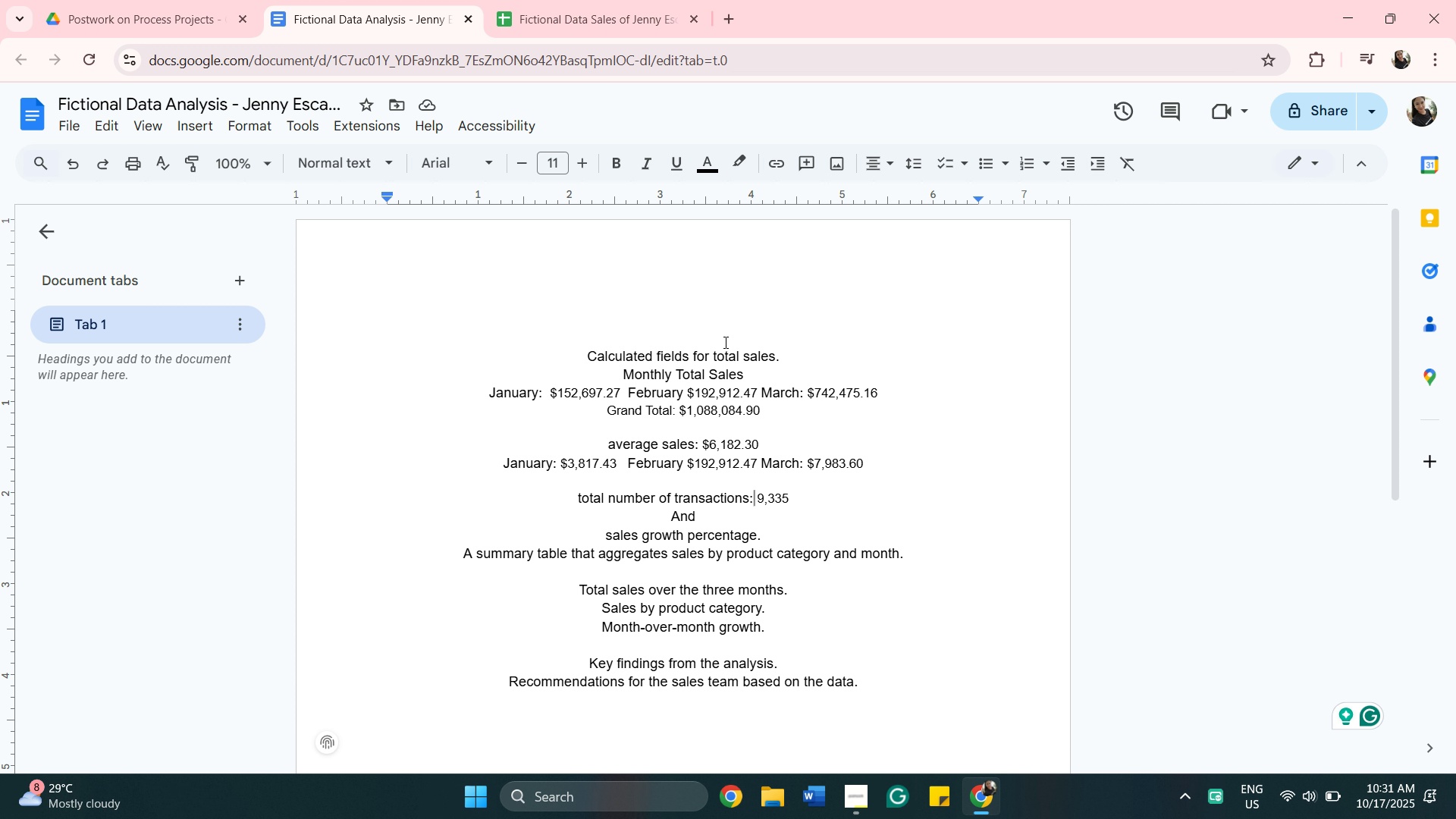 
wait(19.78)
 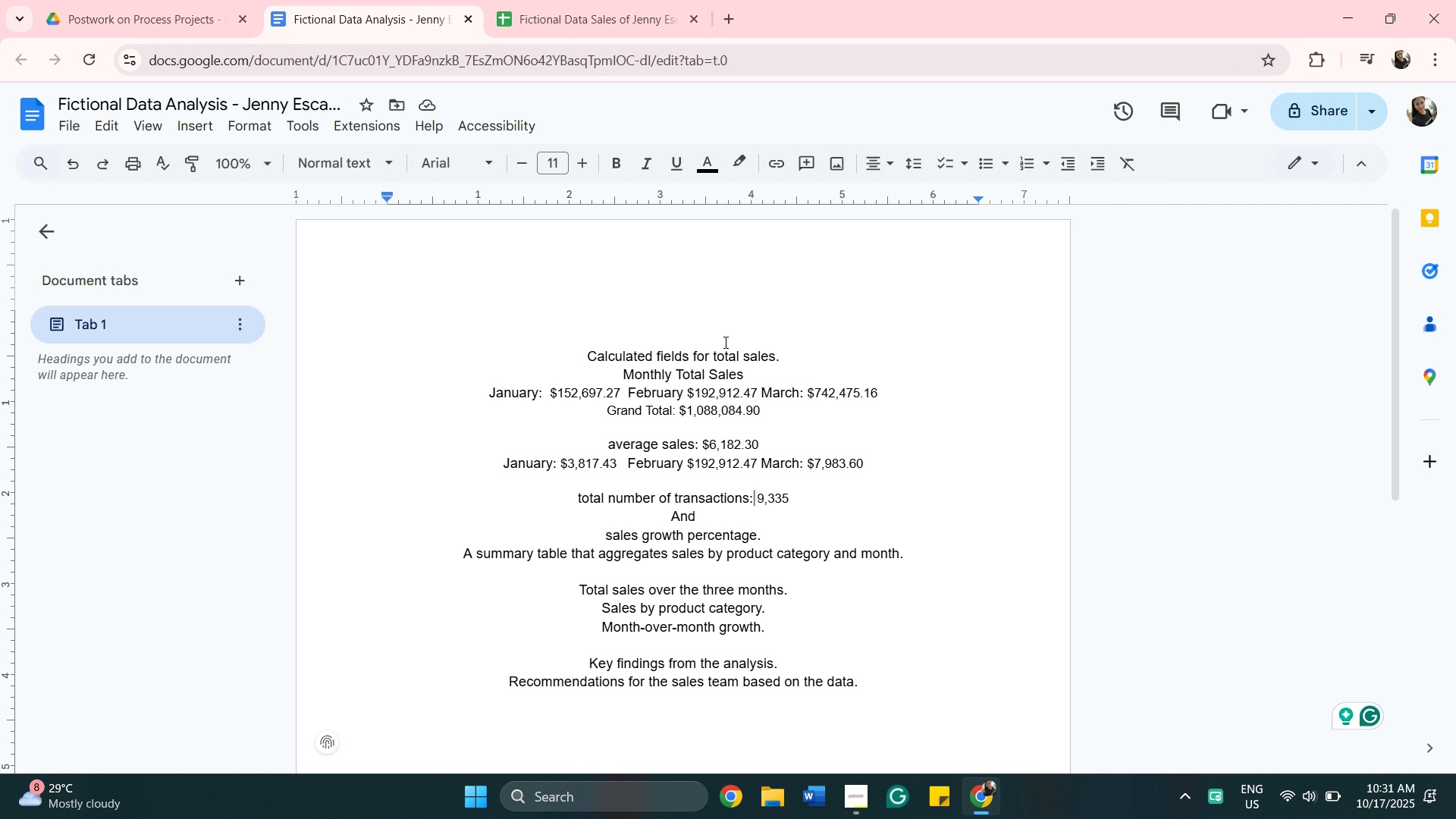 
left_click([905, 406])
 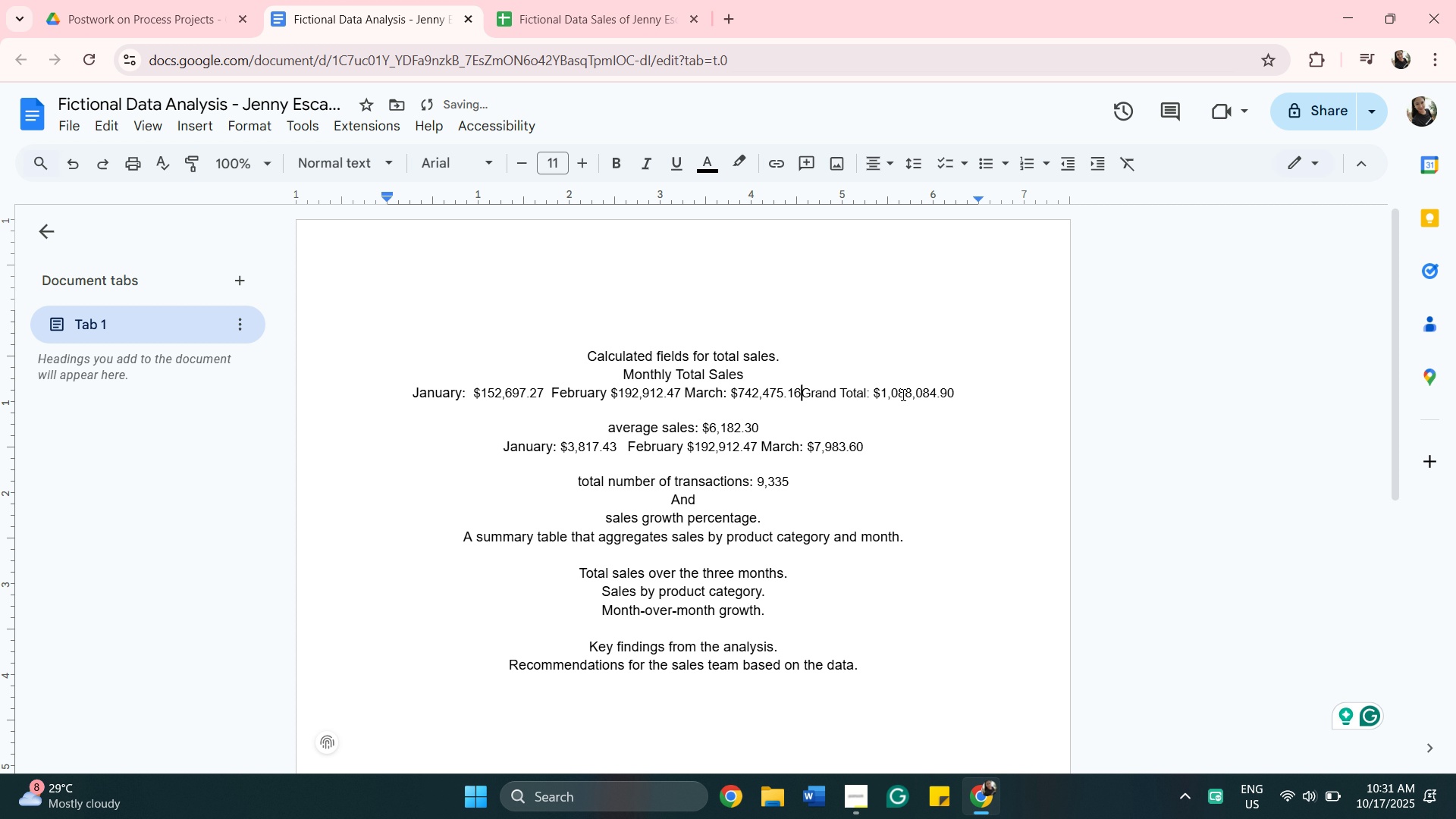 
key(Backspace)
 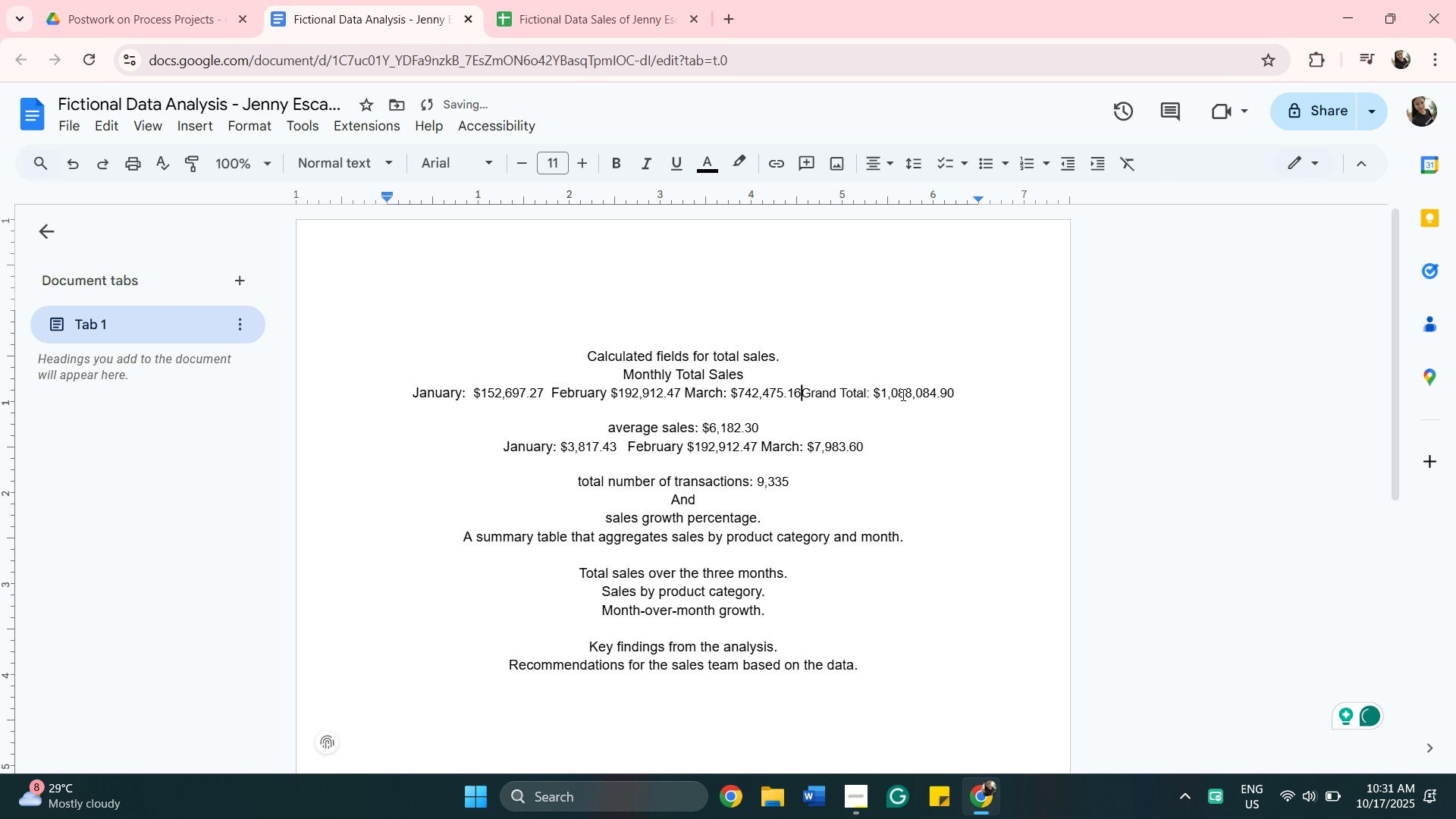 
key(Enter)
 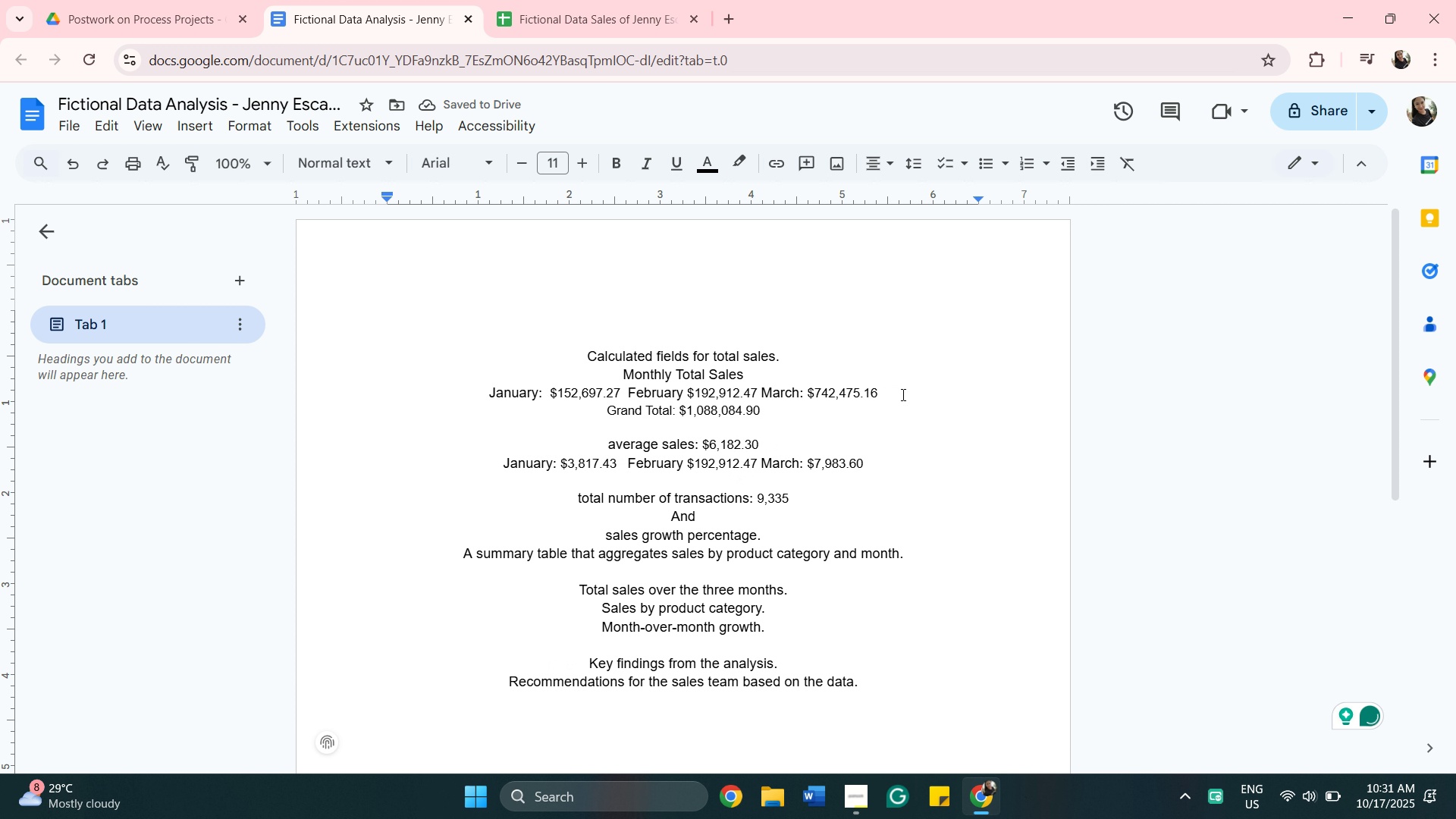 
left_click([944, 387])
 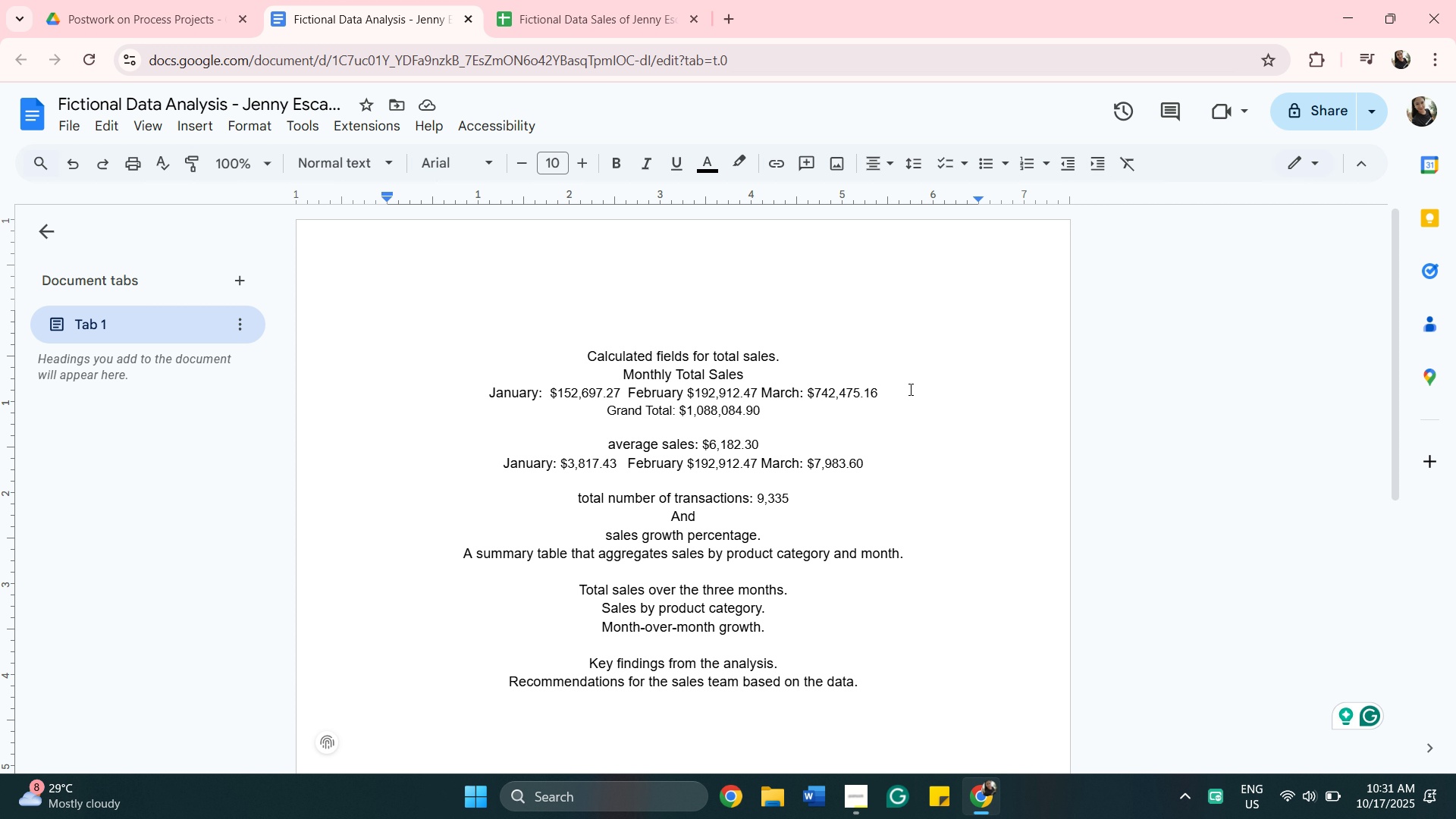 
key(Enter)
 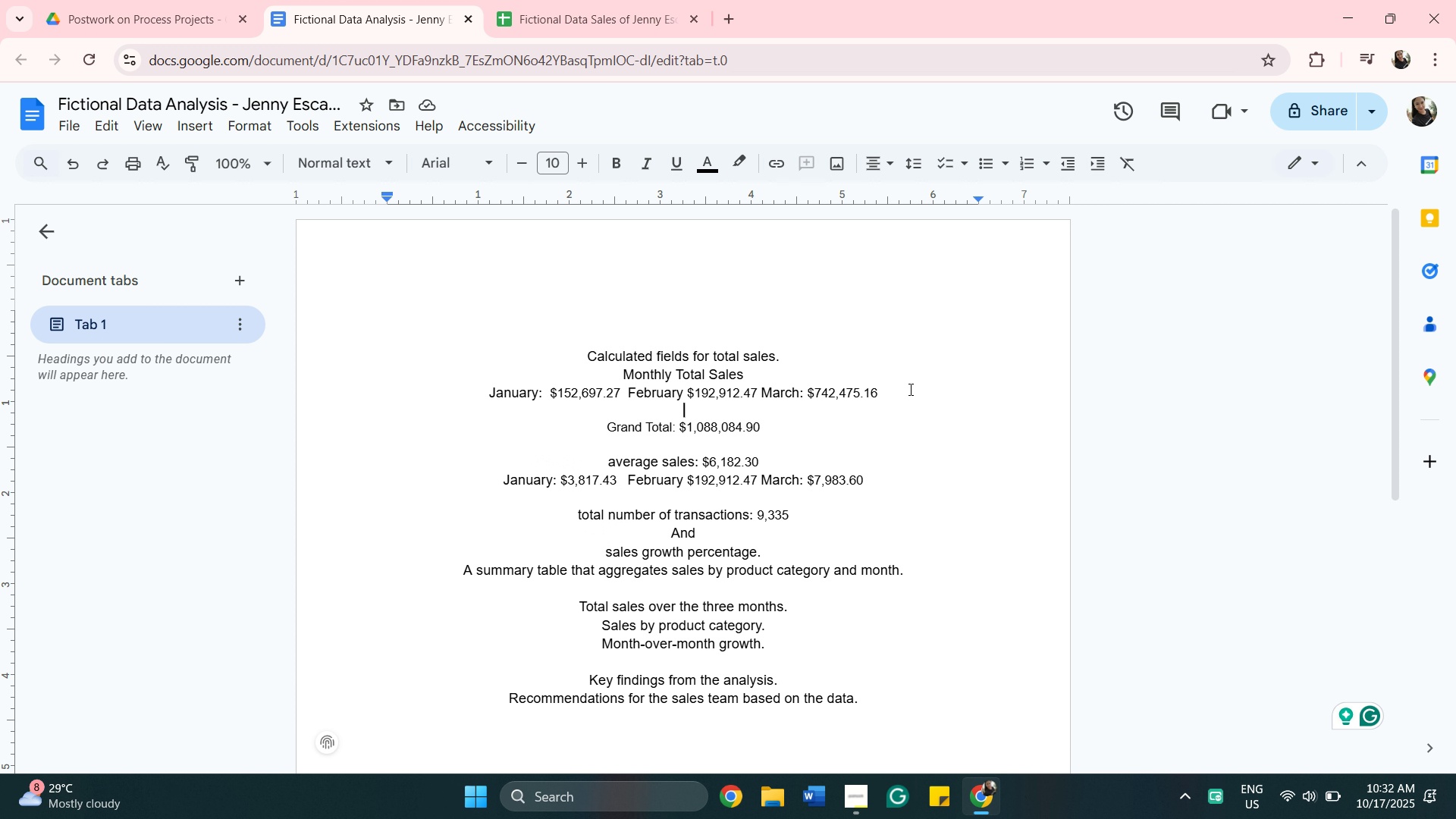 
wait(12.74)
 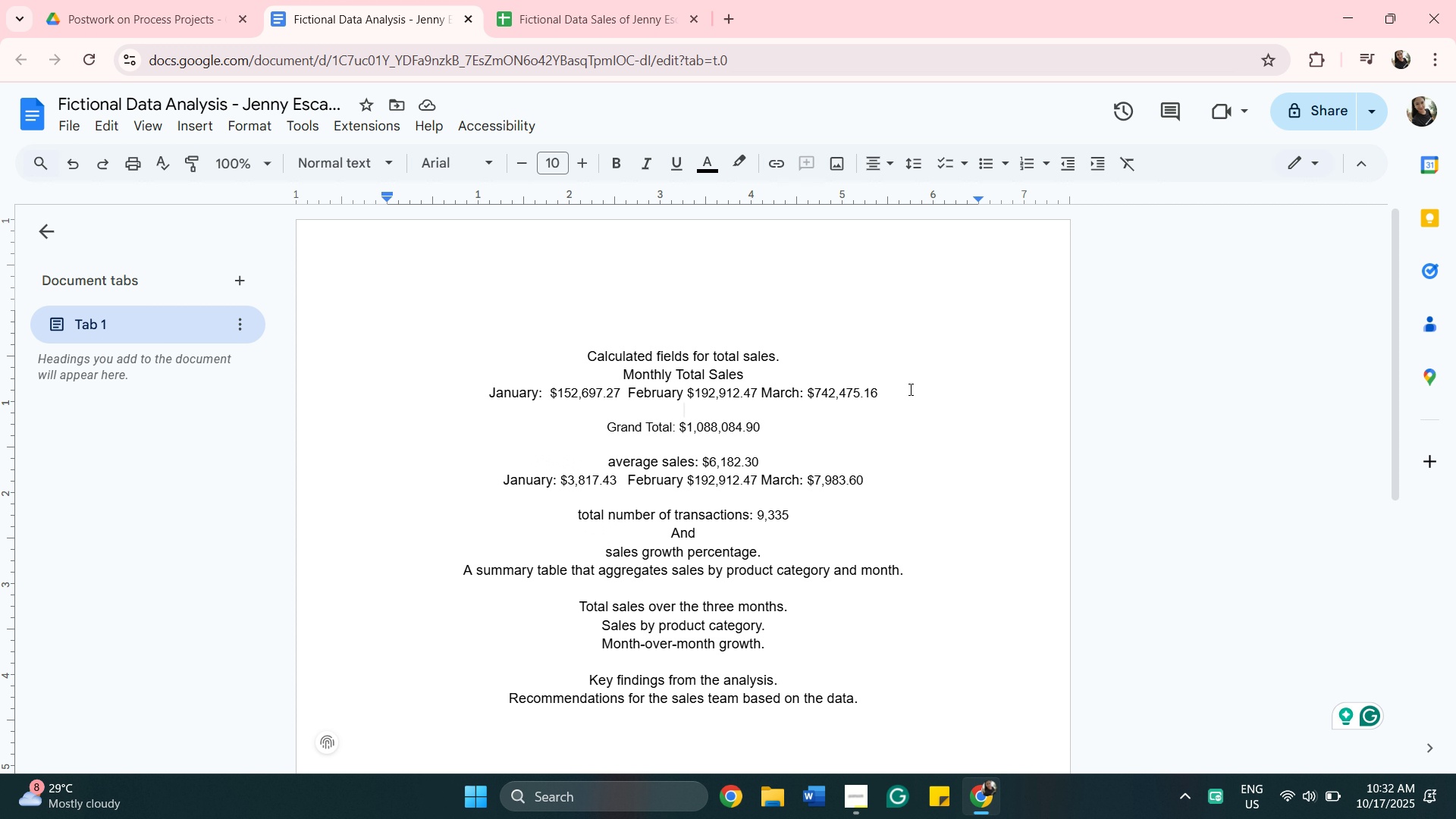 
type(Total Sales by Category)
 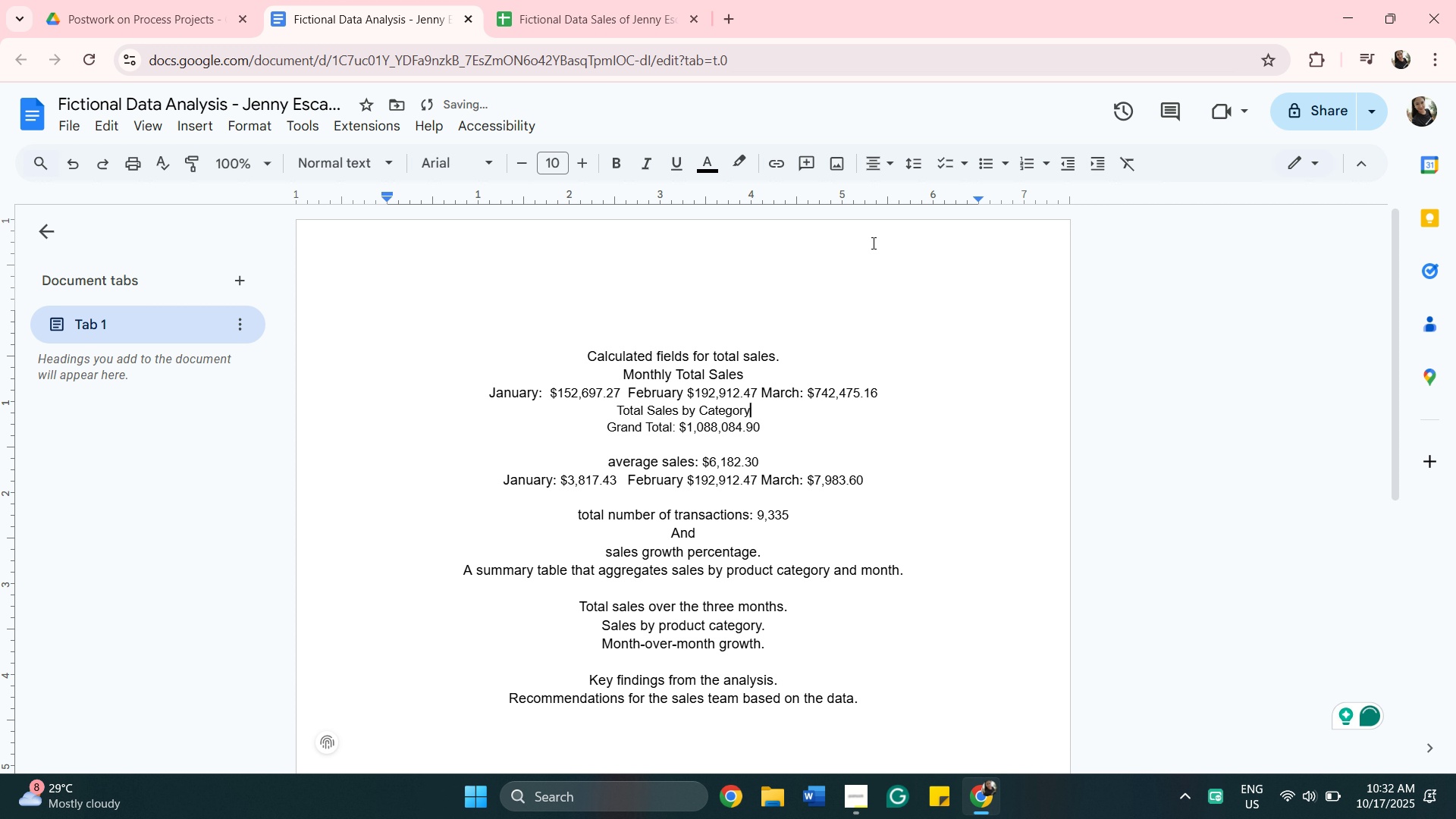 
key(Enter)
 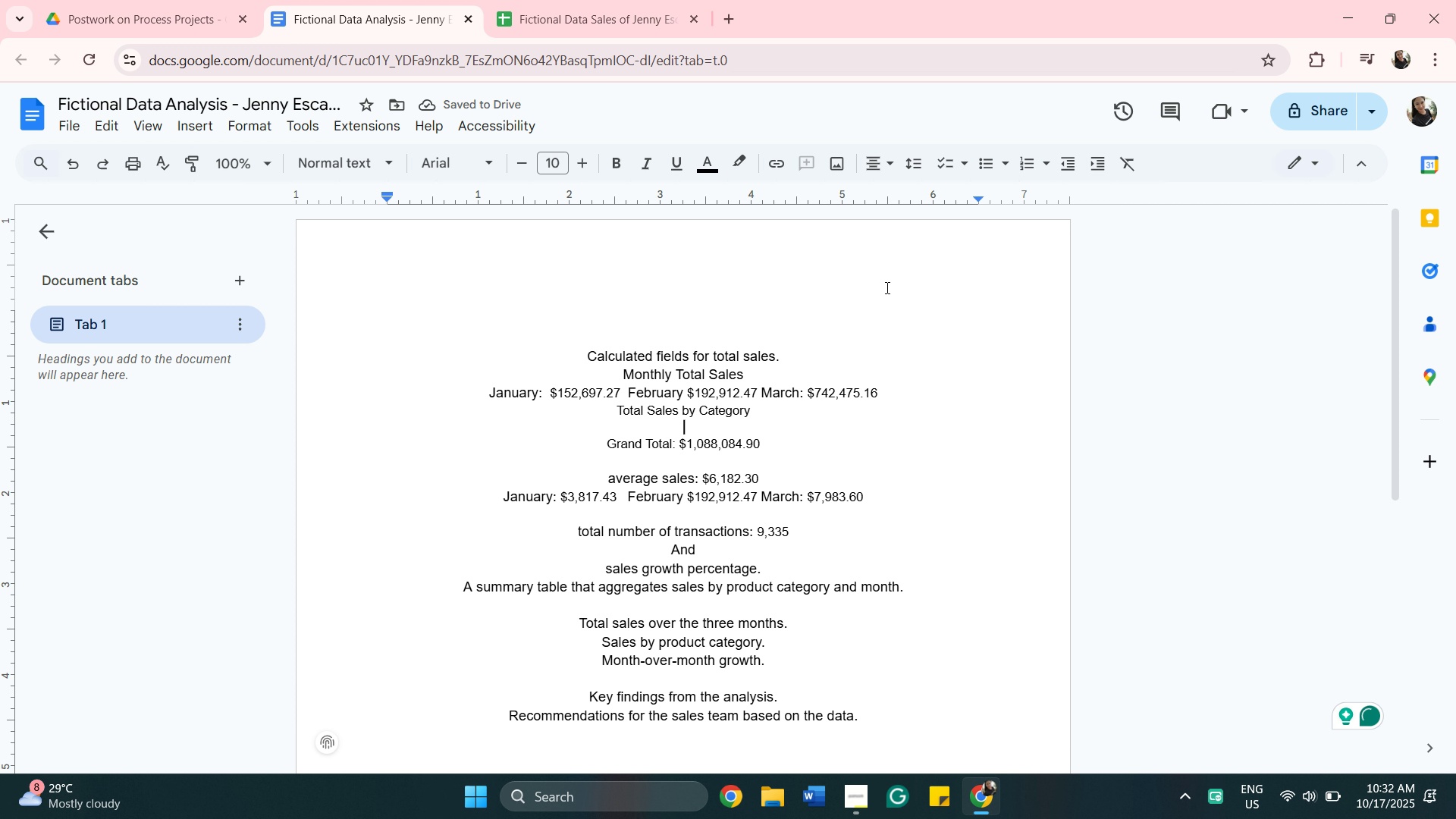 
scroll: coordinate [704, 435], scroll_direction: down, amount: 1.0
 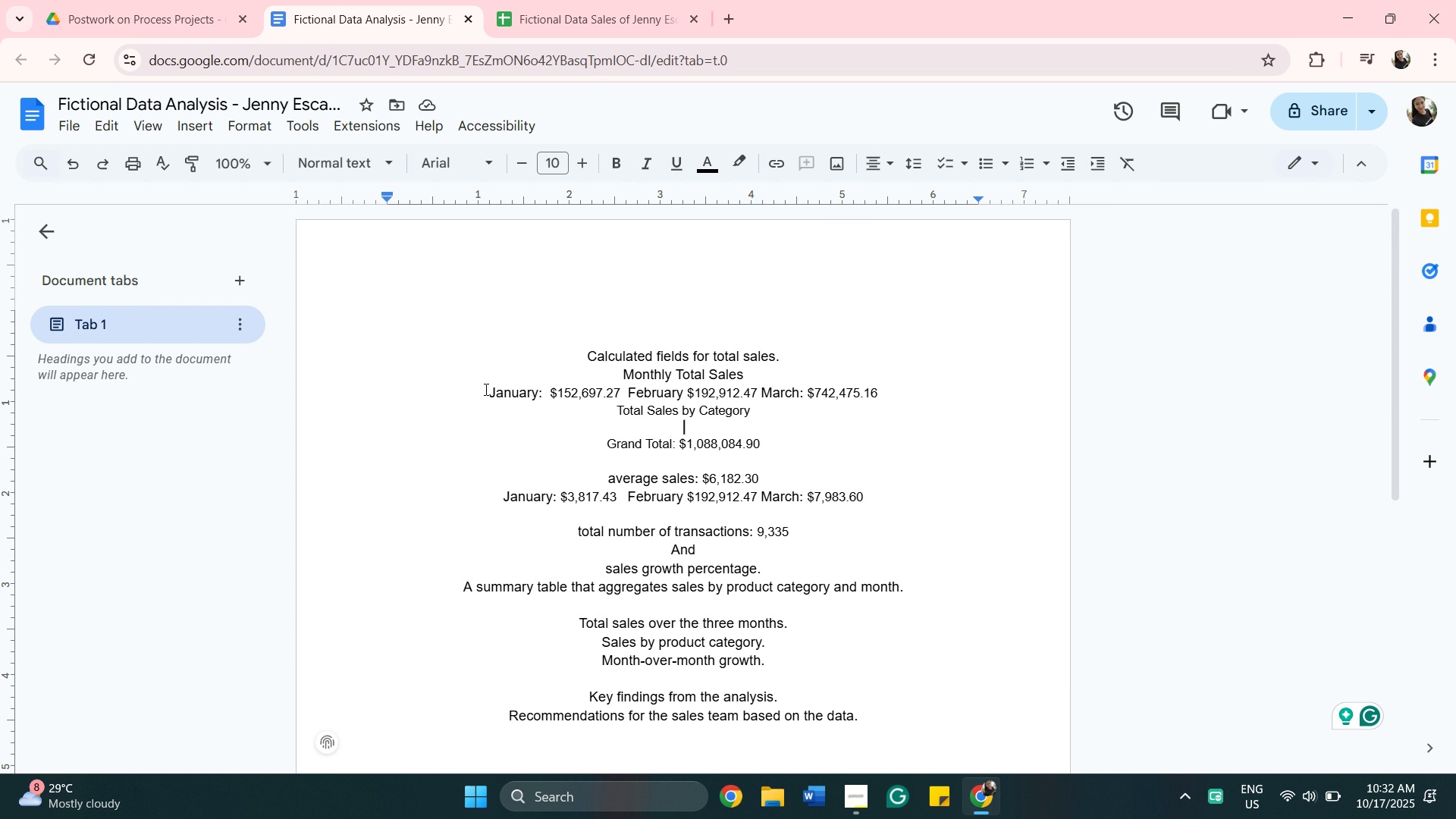 
left_click_drag(start_coordinate=[494, 394], to_coordinate=[529, 396])
 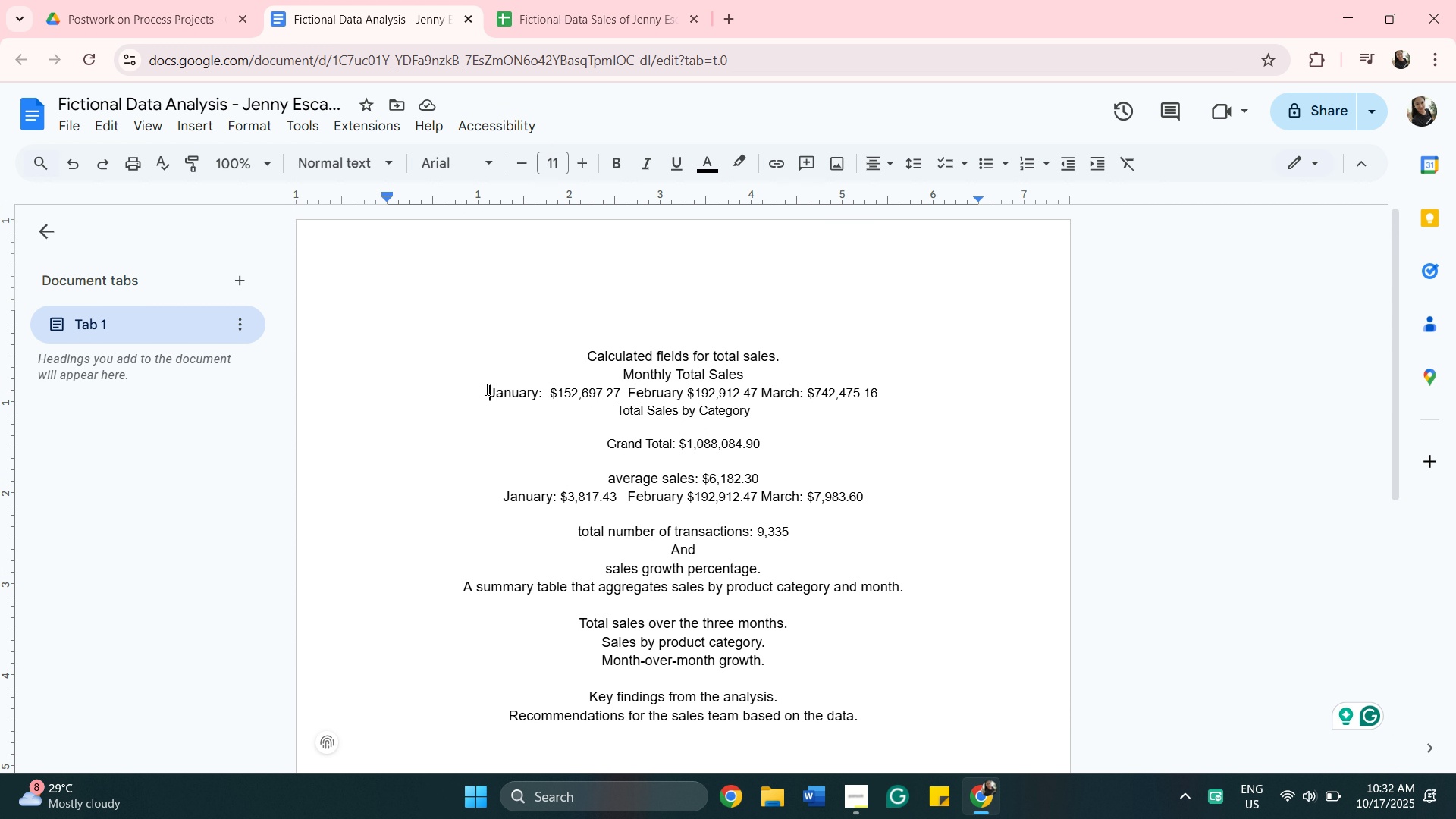 
left_click([485, 389])
 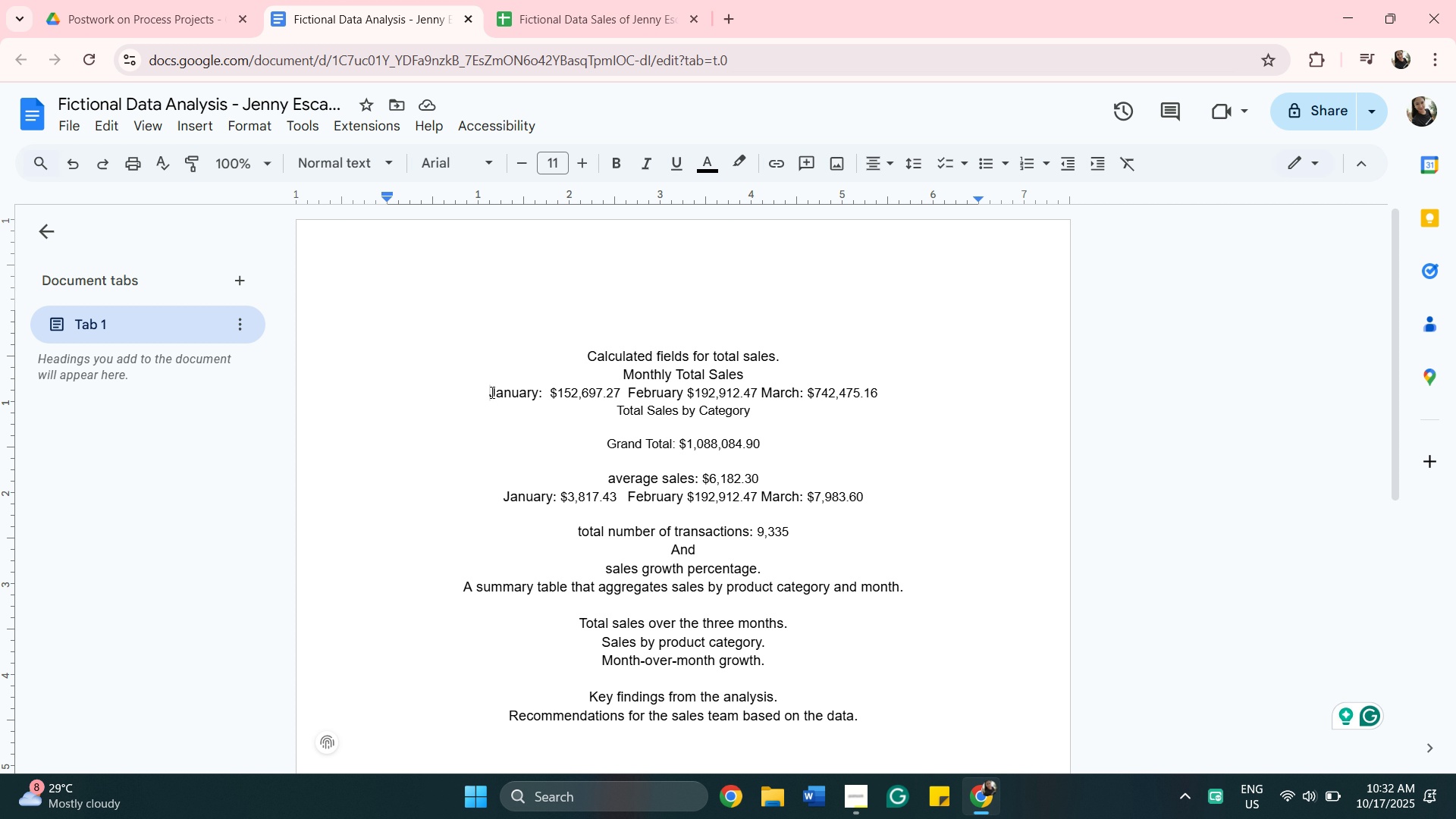 
left_click_drag(start_coordinate=[493, 392], to_coordinate=[537, 393])
 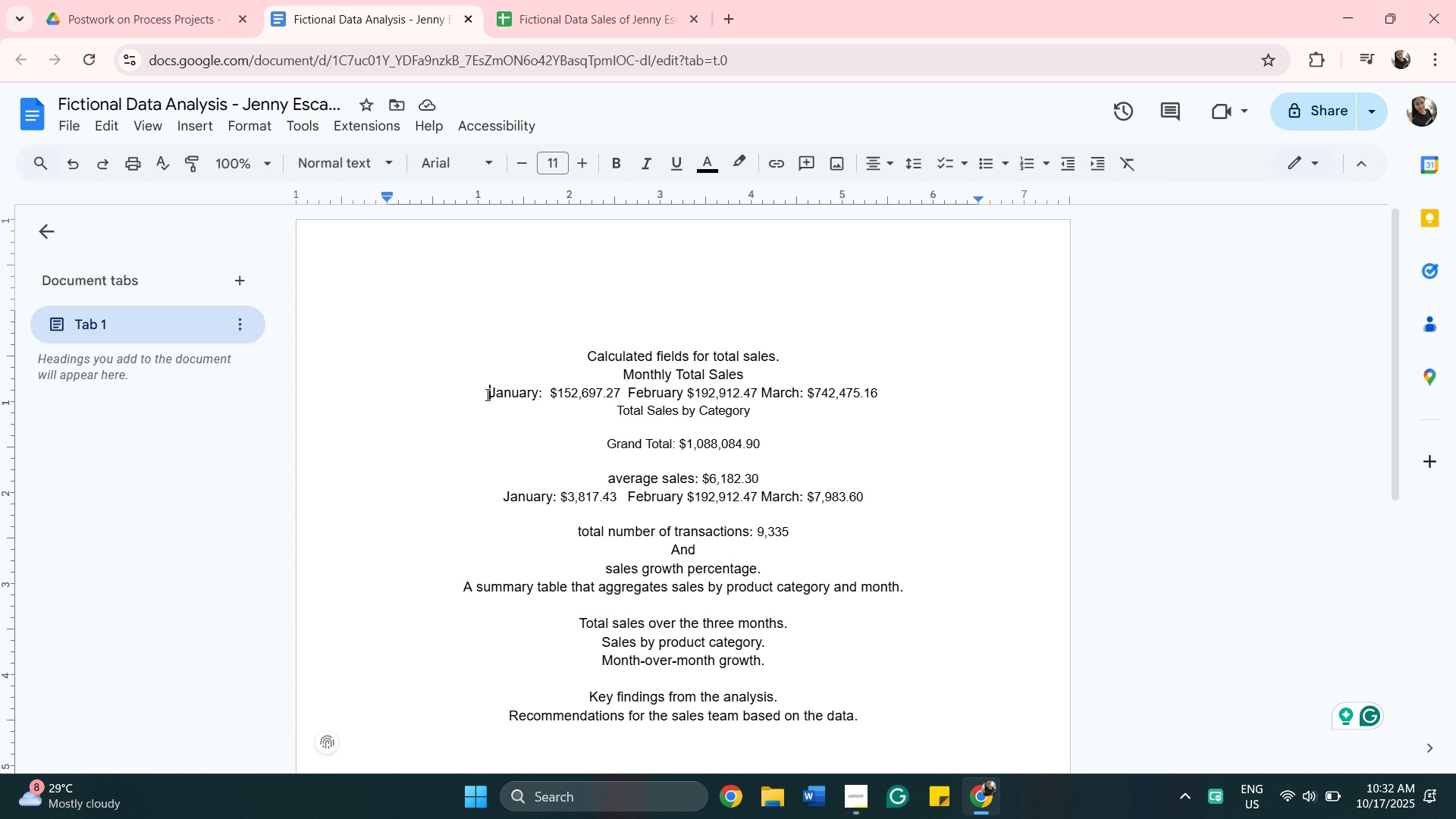 
left_click_drag(start_coordinate=[486, 394], to_coordinate=[504, 397])
 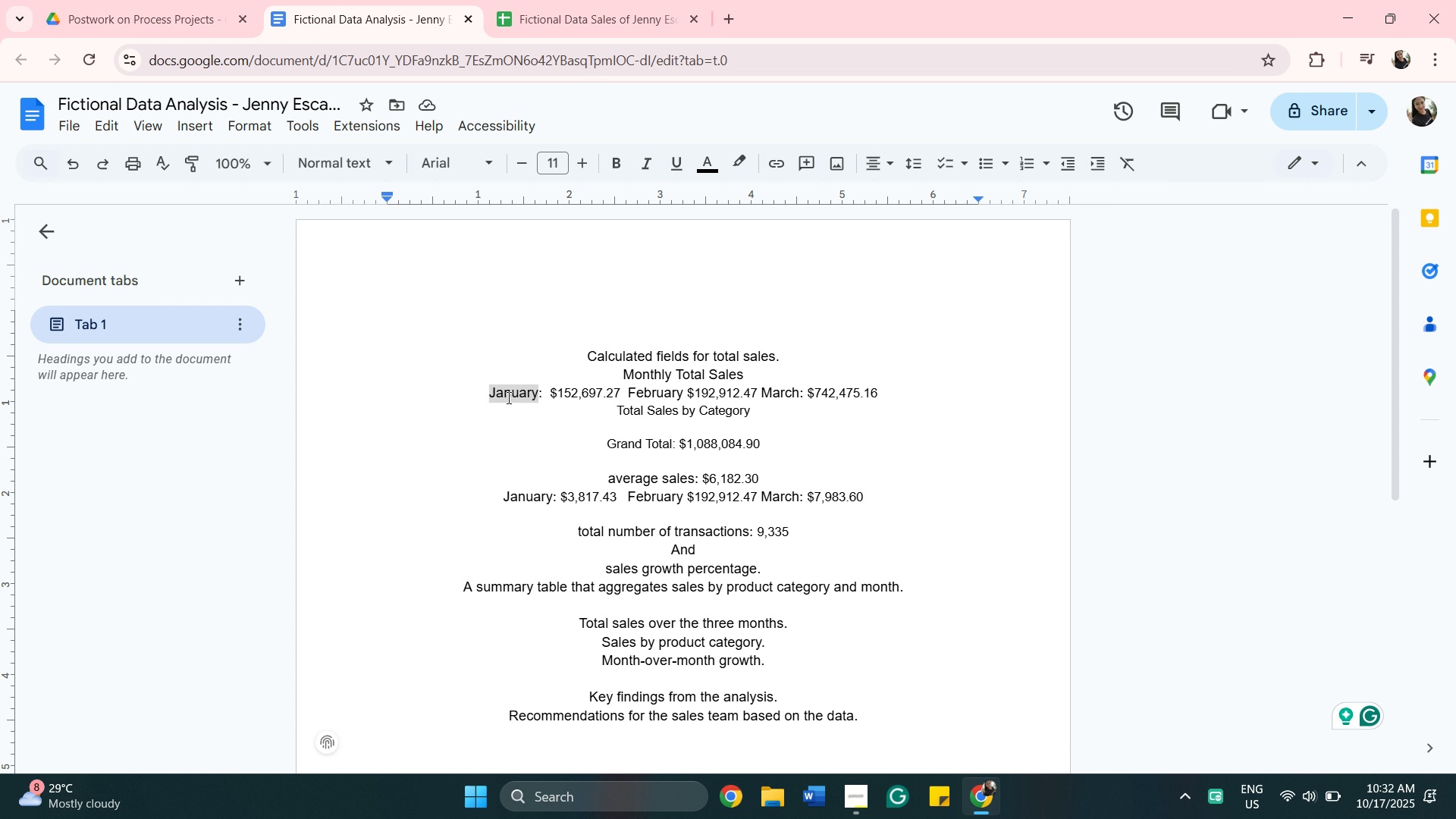 
right_click([507, 397])
 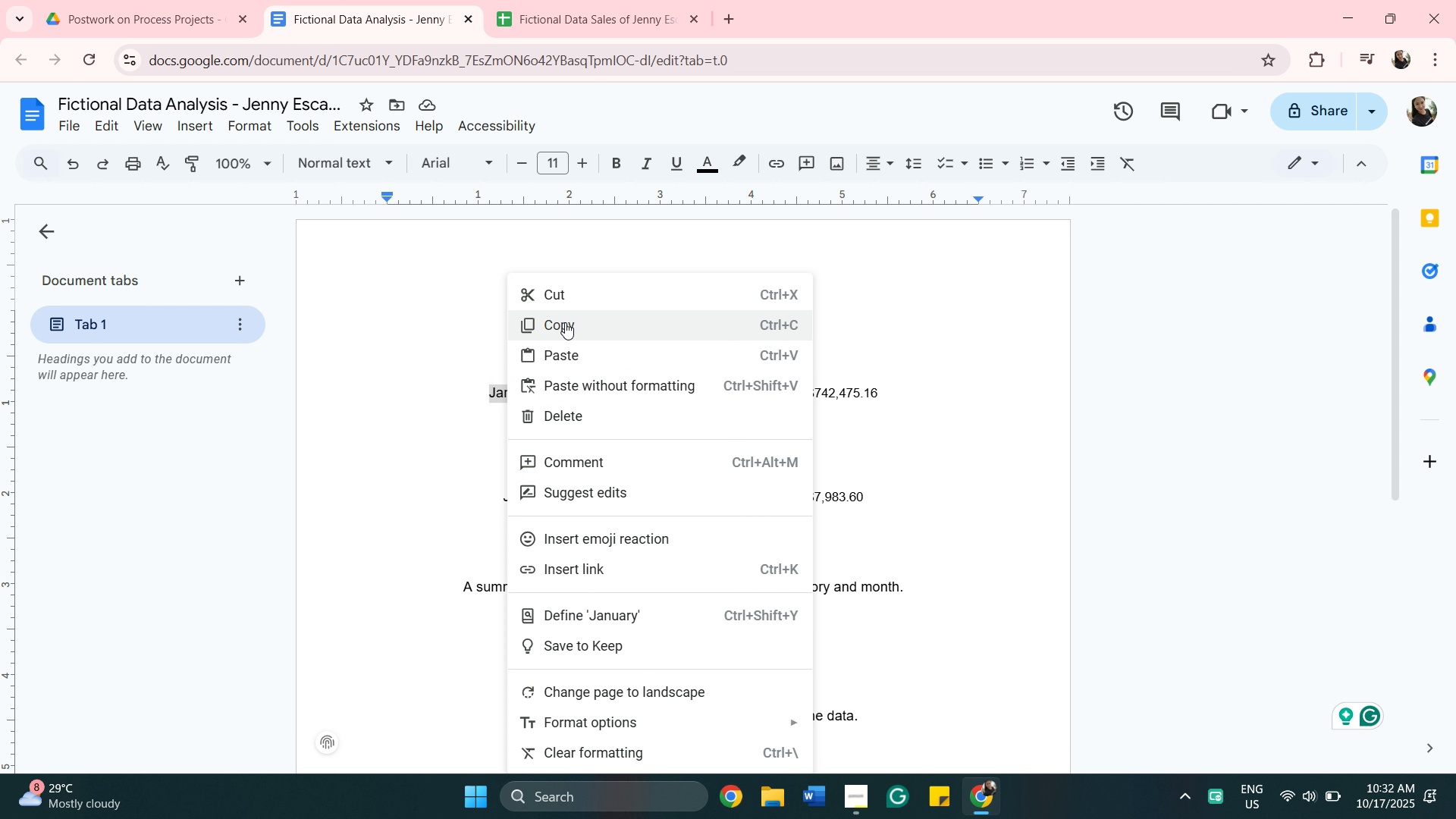 
left_click([565, 322])
 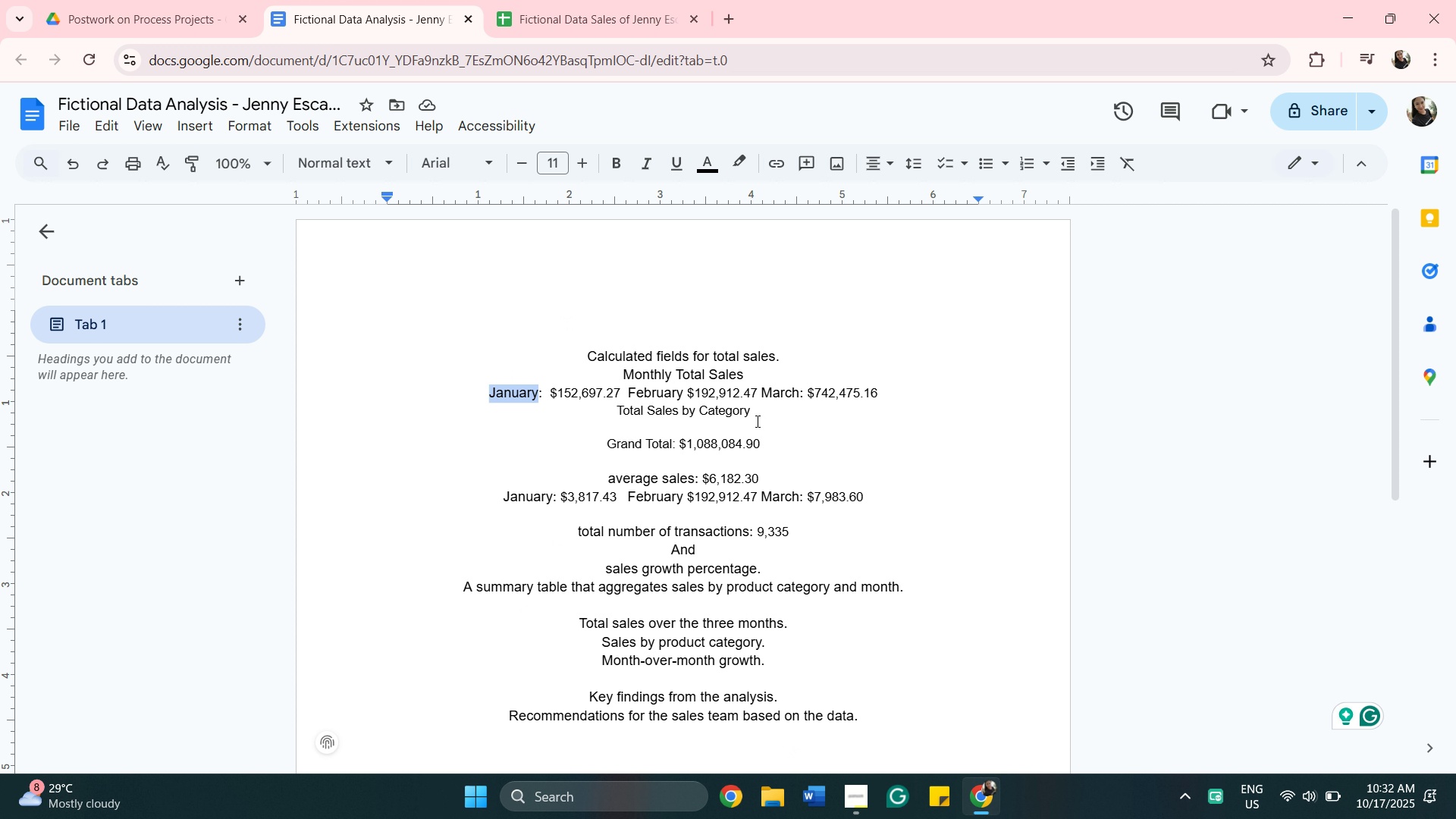 
left_click([756, 421])
 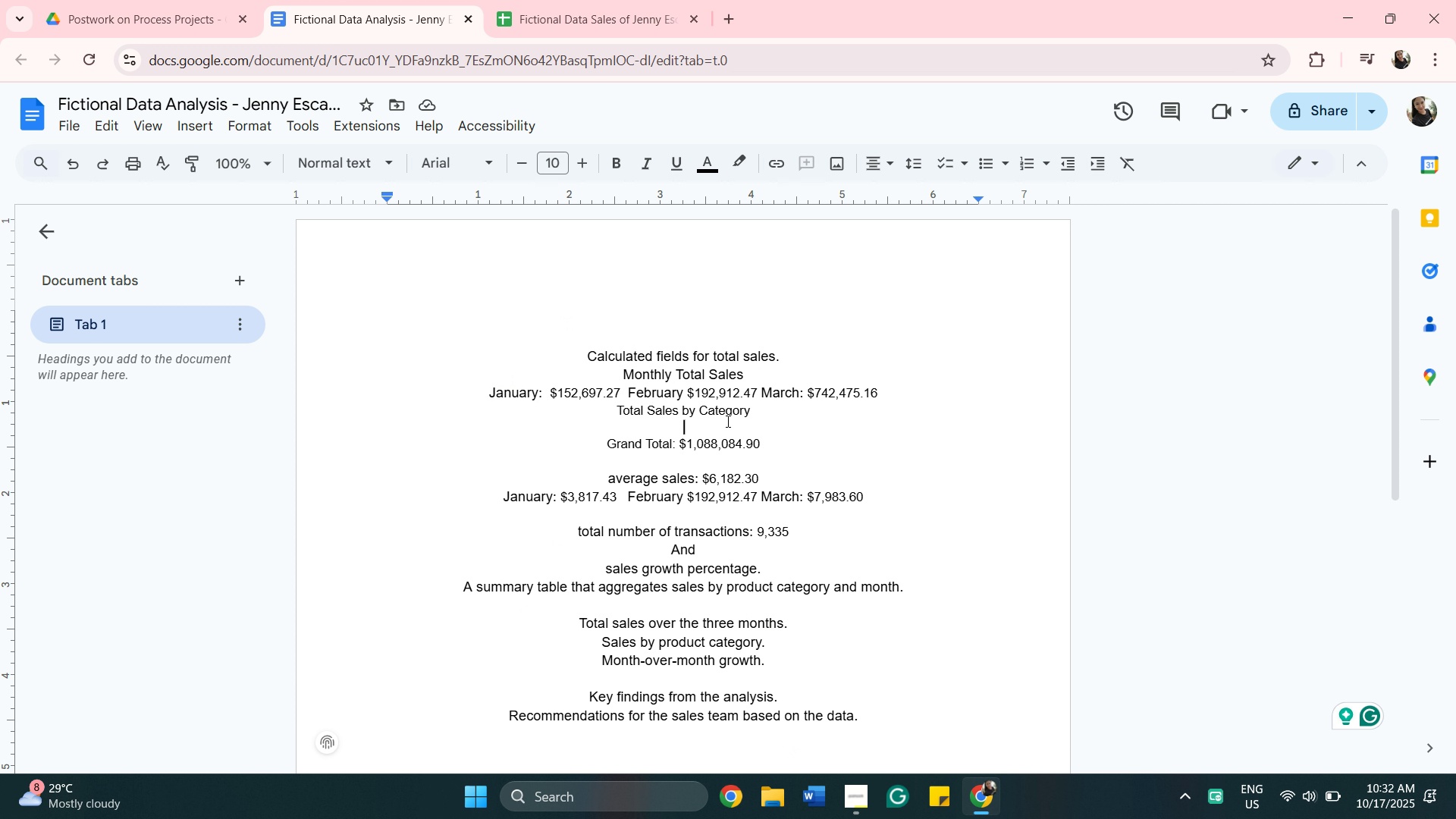 
right_click([726, 421])
 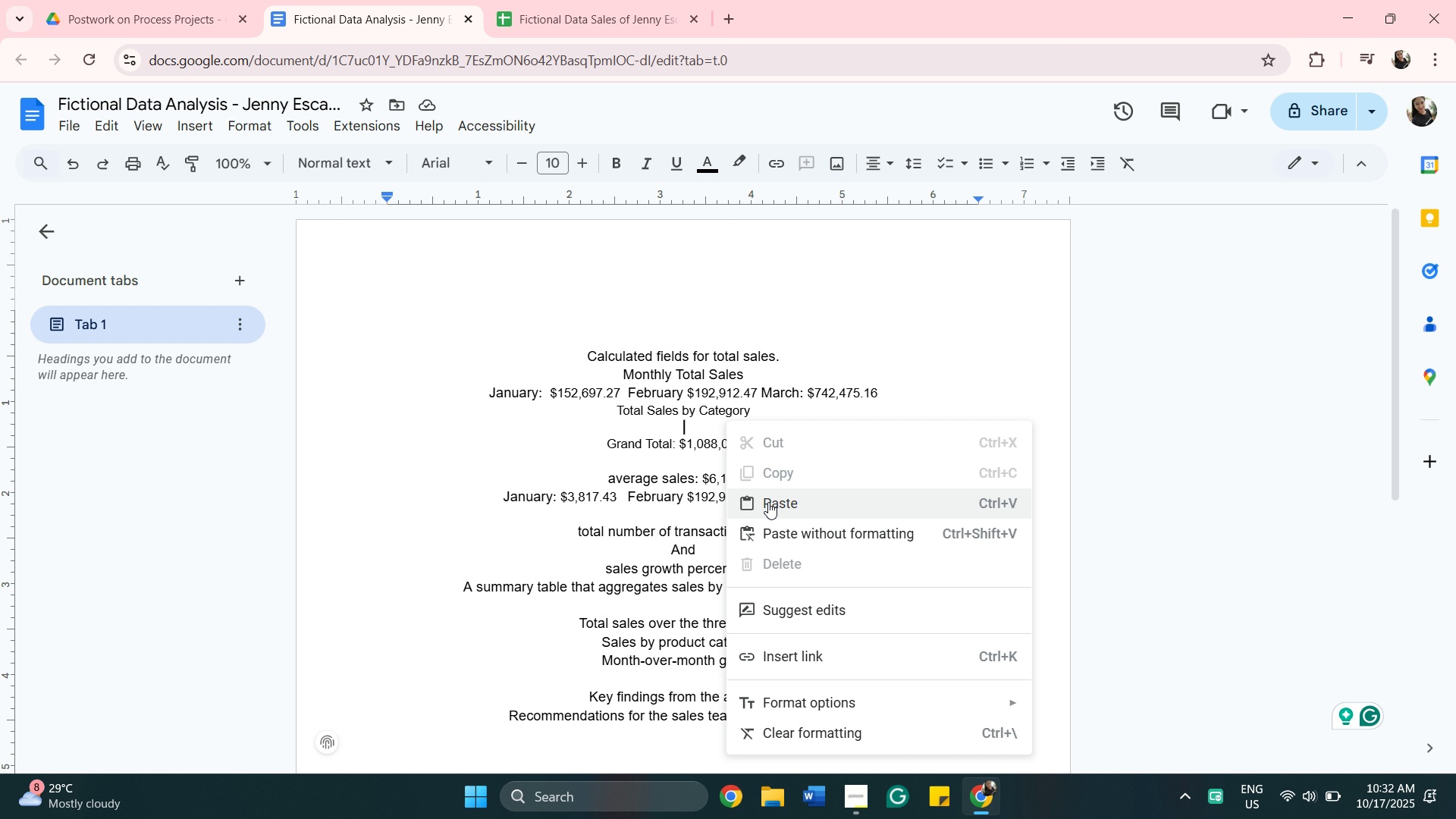 
left_click([768, 502])
 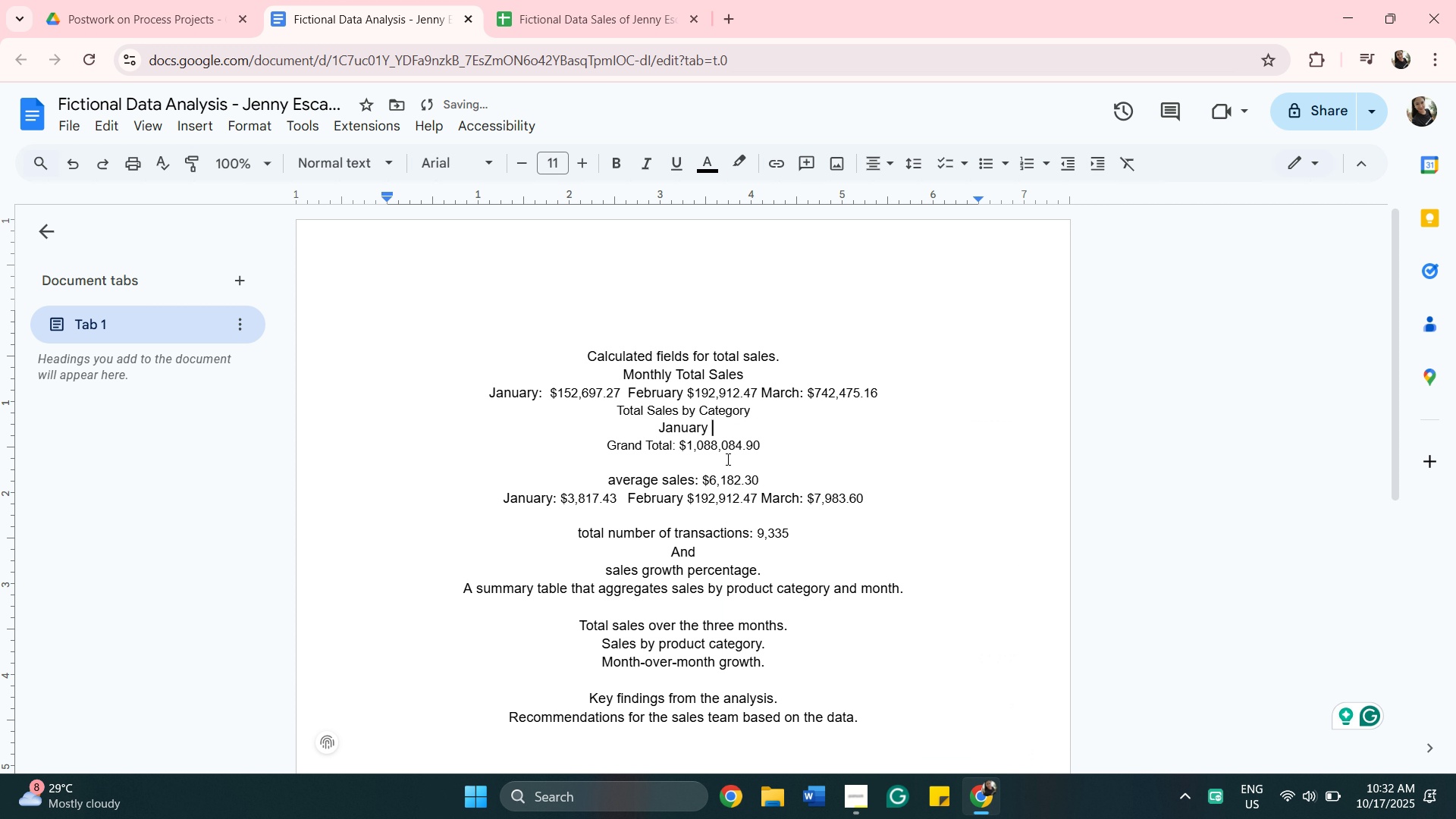 
key(Space)
 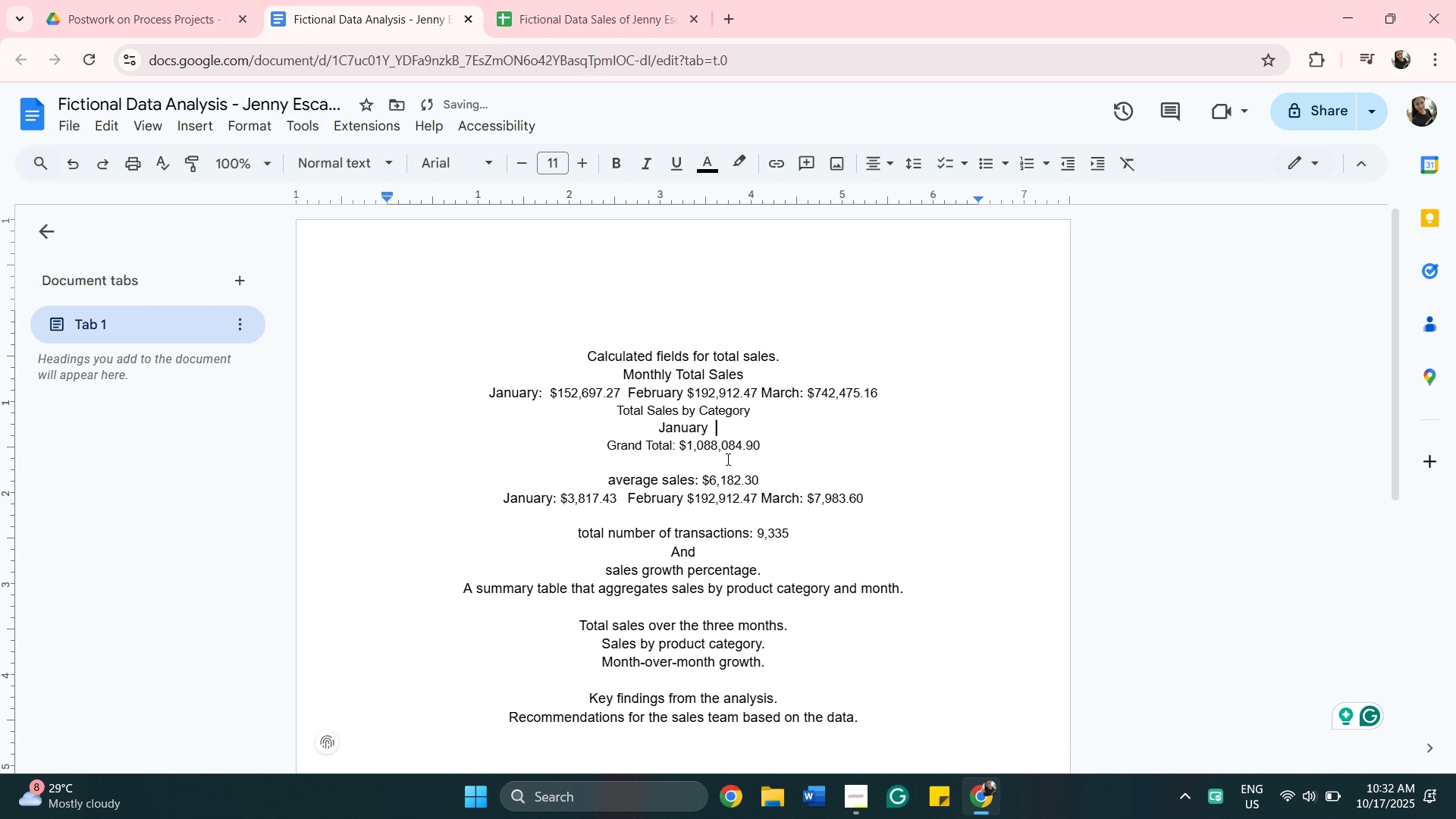 
key(Space)
 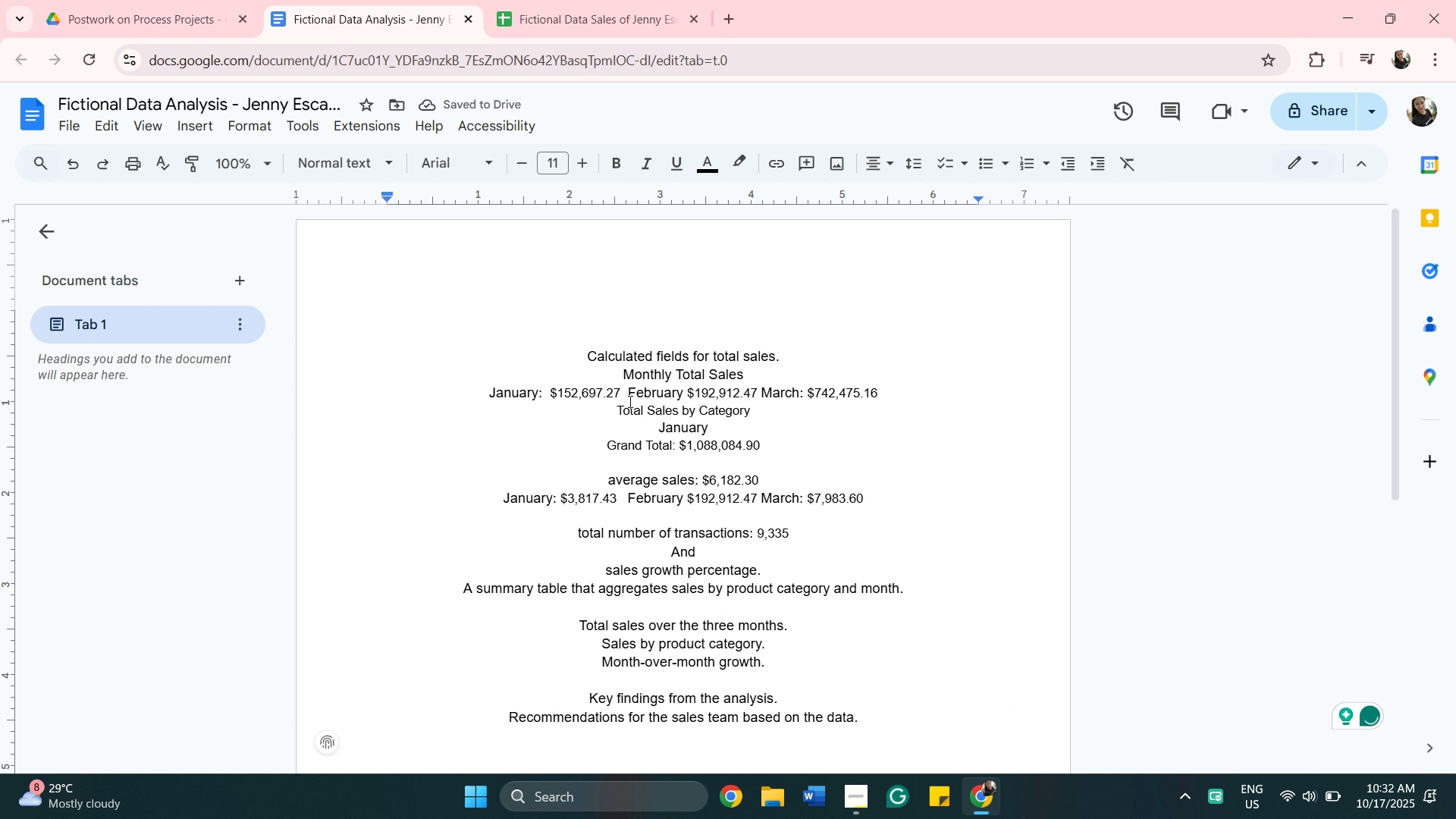 
left_click_drag(start_coordinate=[626, 392], to_coordinate=[683, 388])
 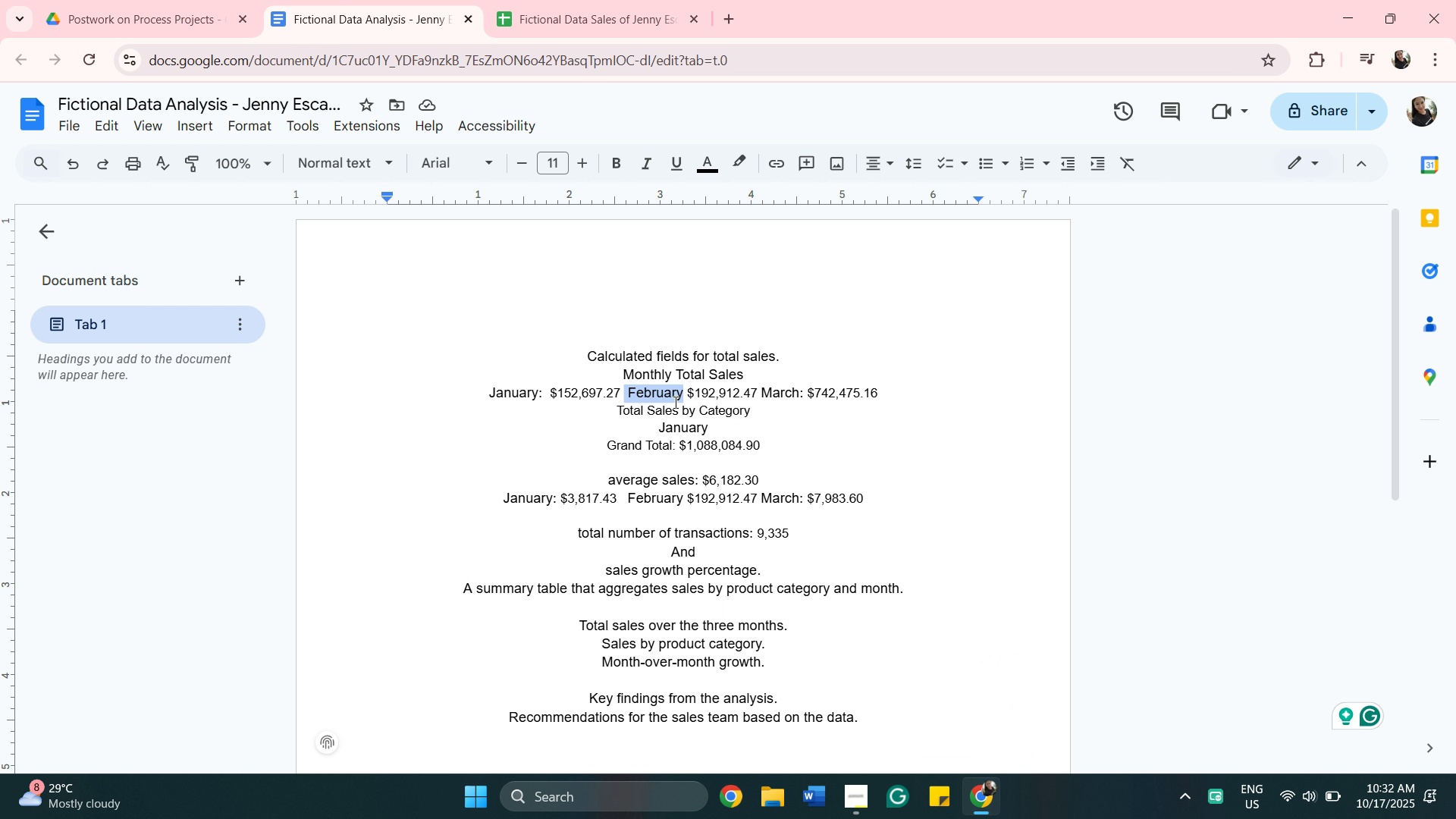 
right_click([674, 402])
 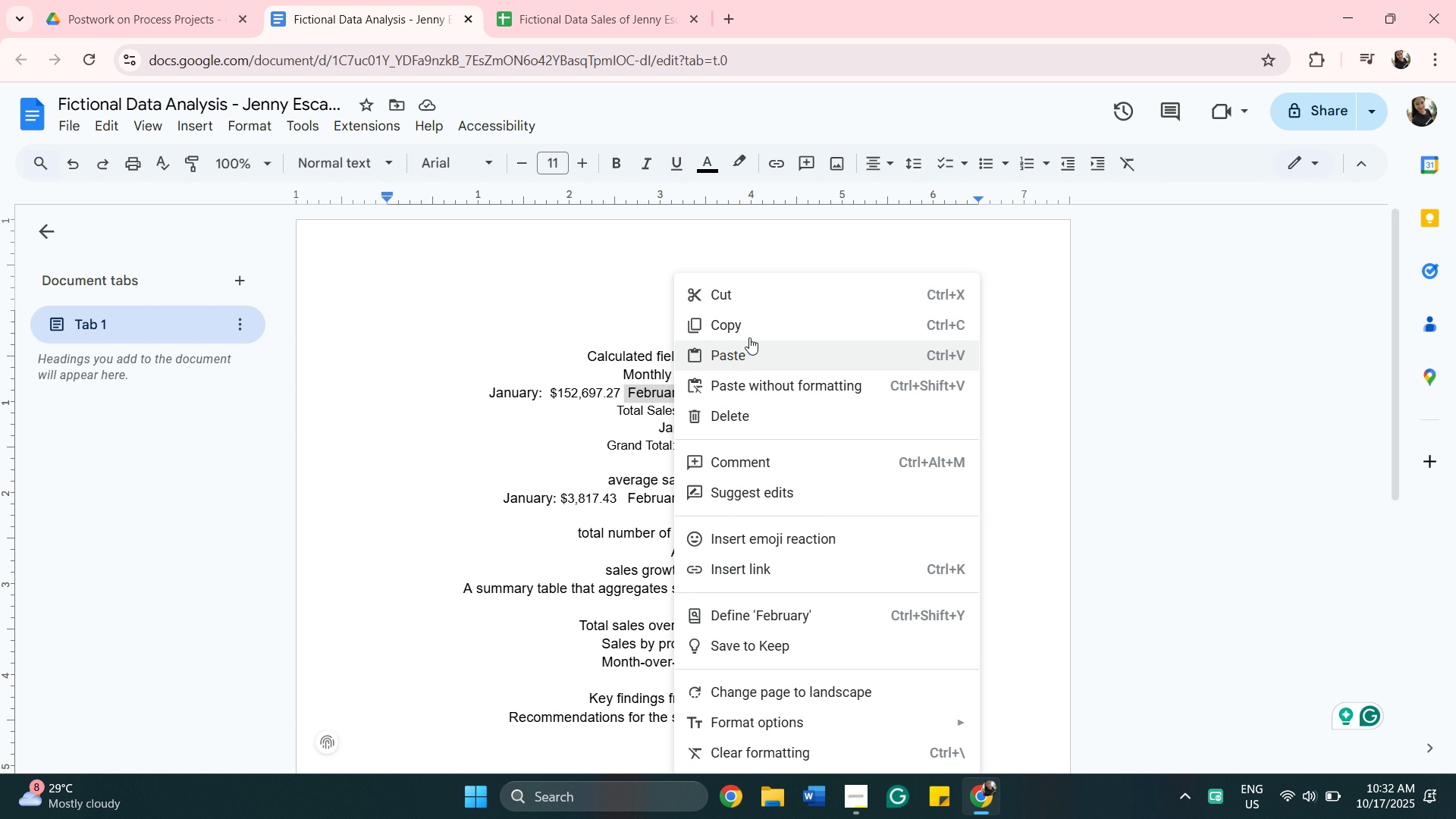 
left_click([749, 336])
 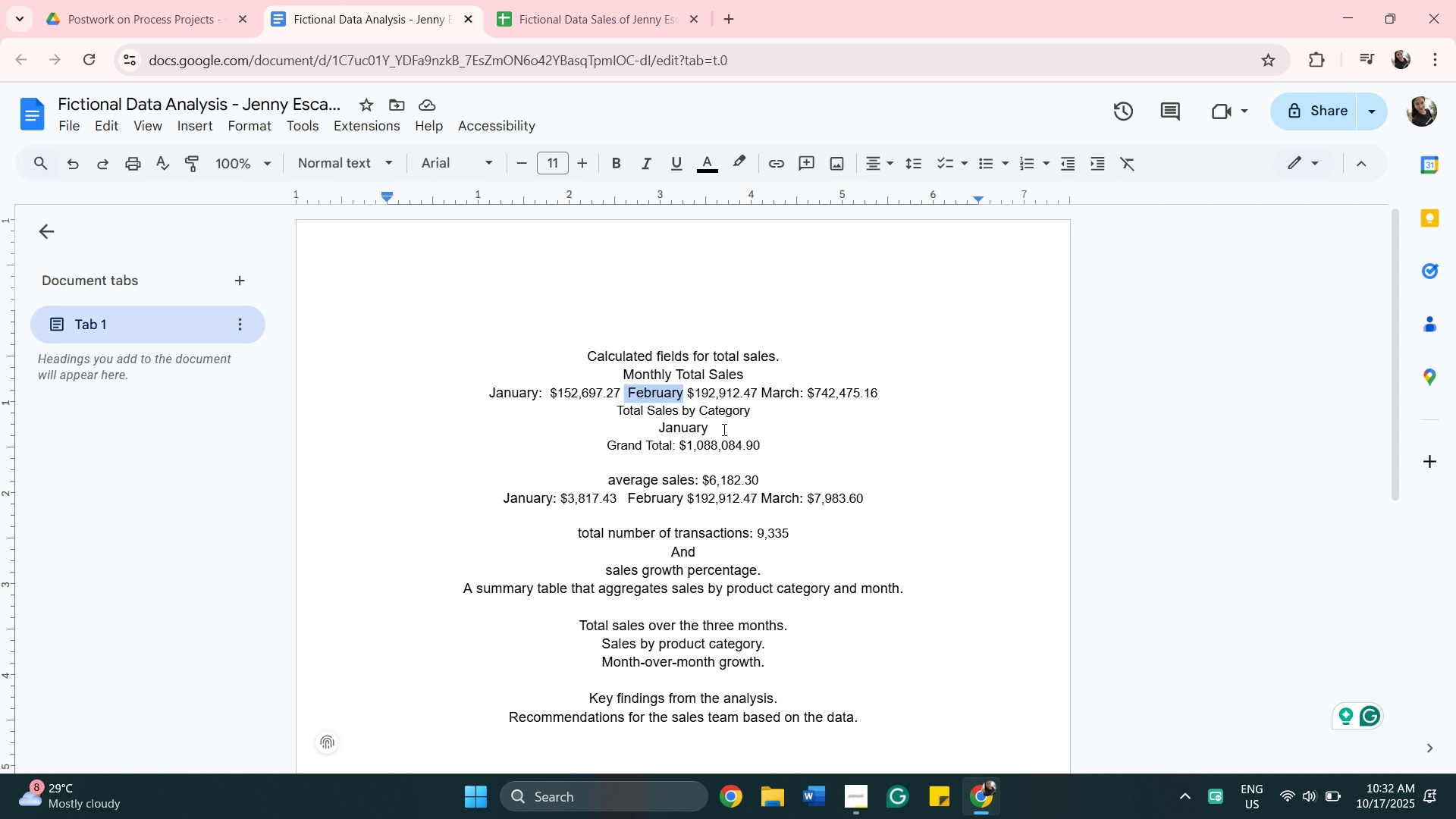 
left_click([723, 429])
 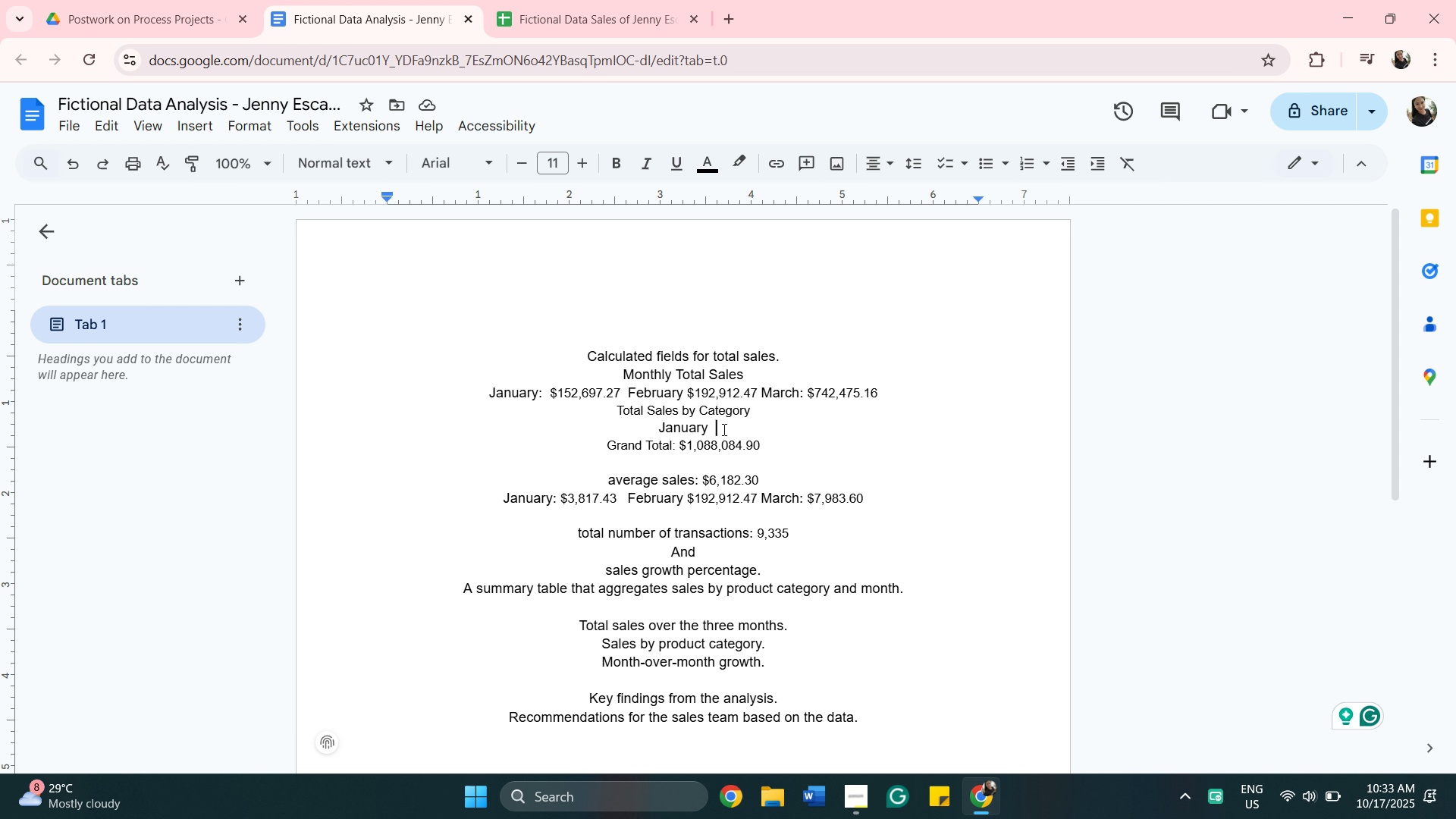 
right_click([723, 429])
 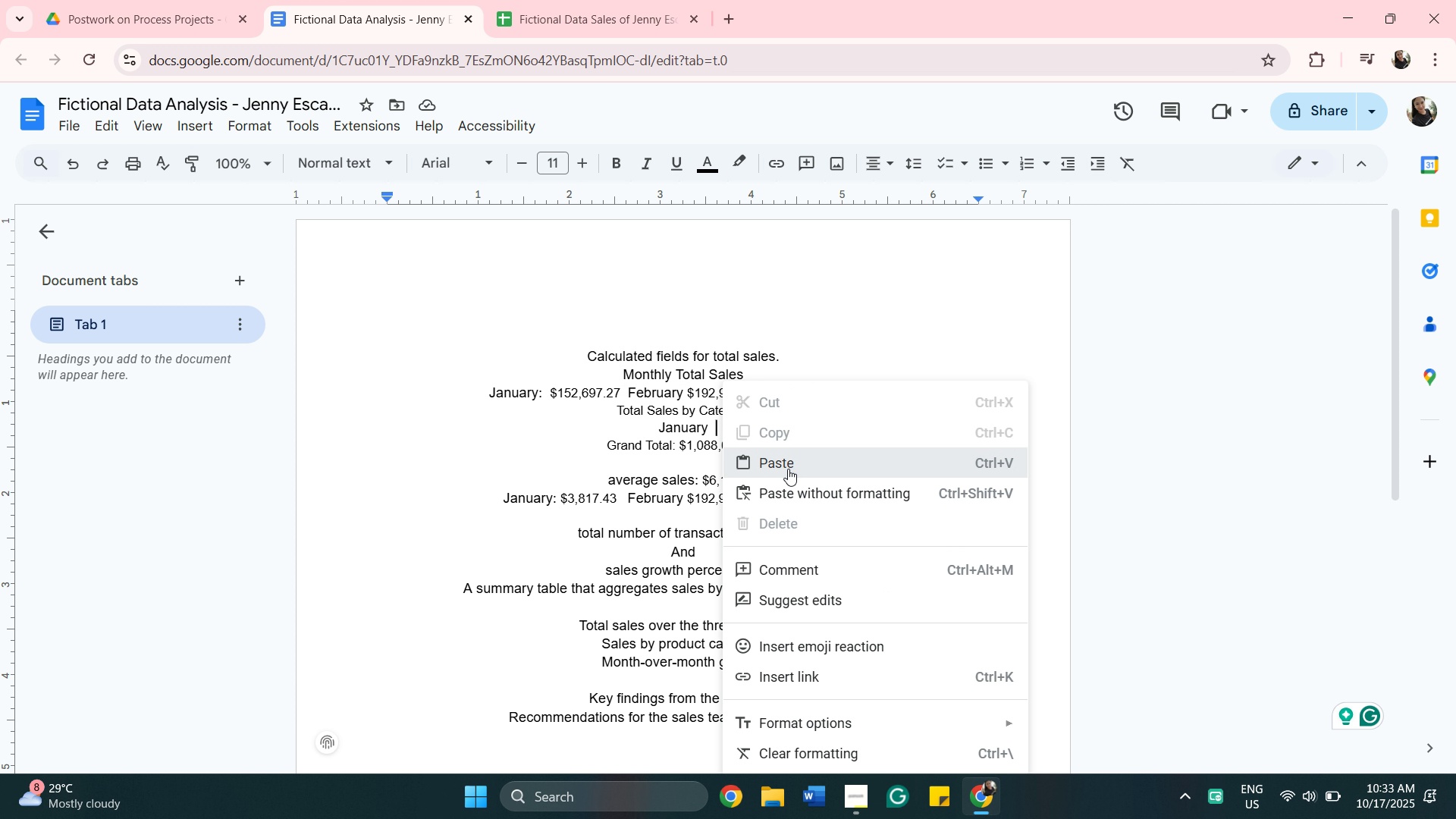 
left_click([788, 469])
 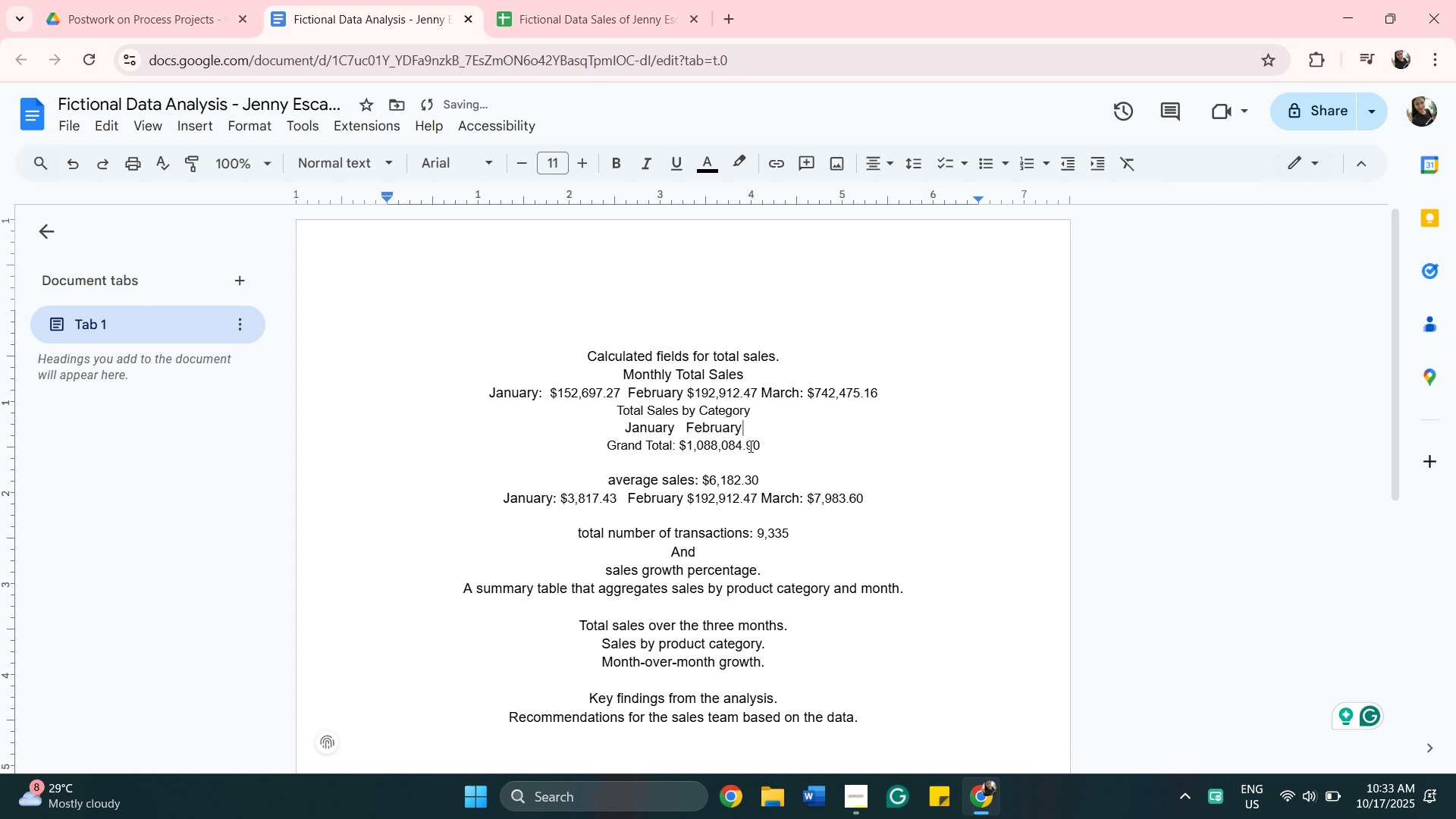 
key(Space)
 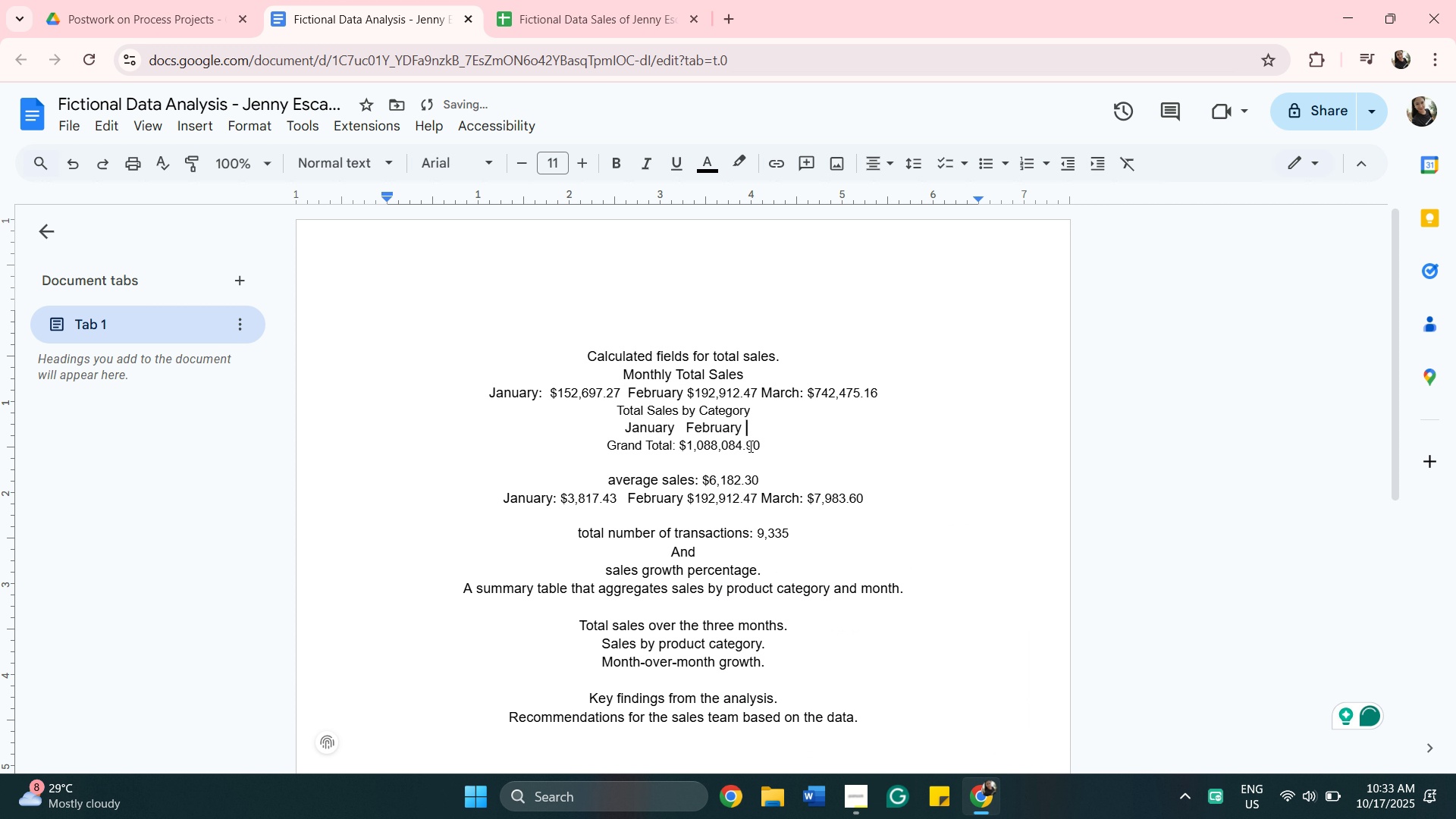 
key(Space)
 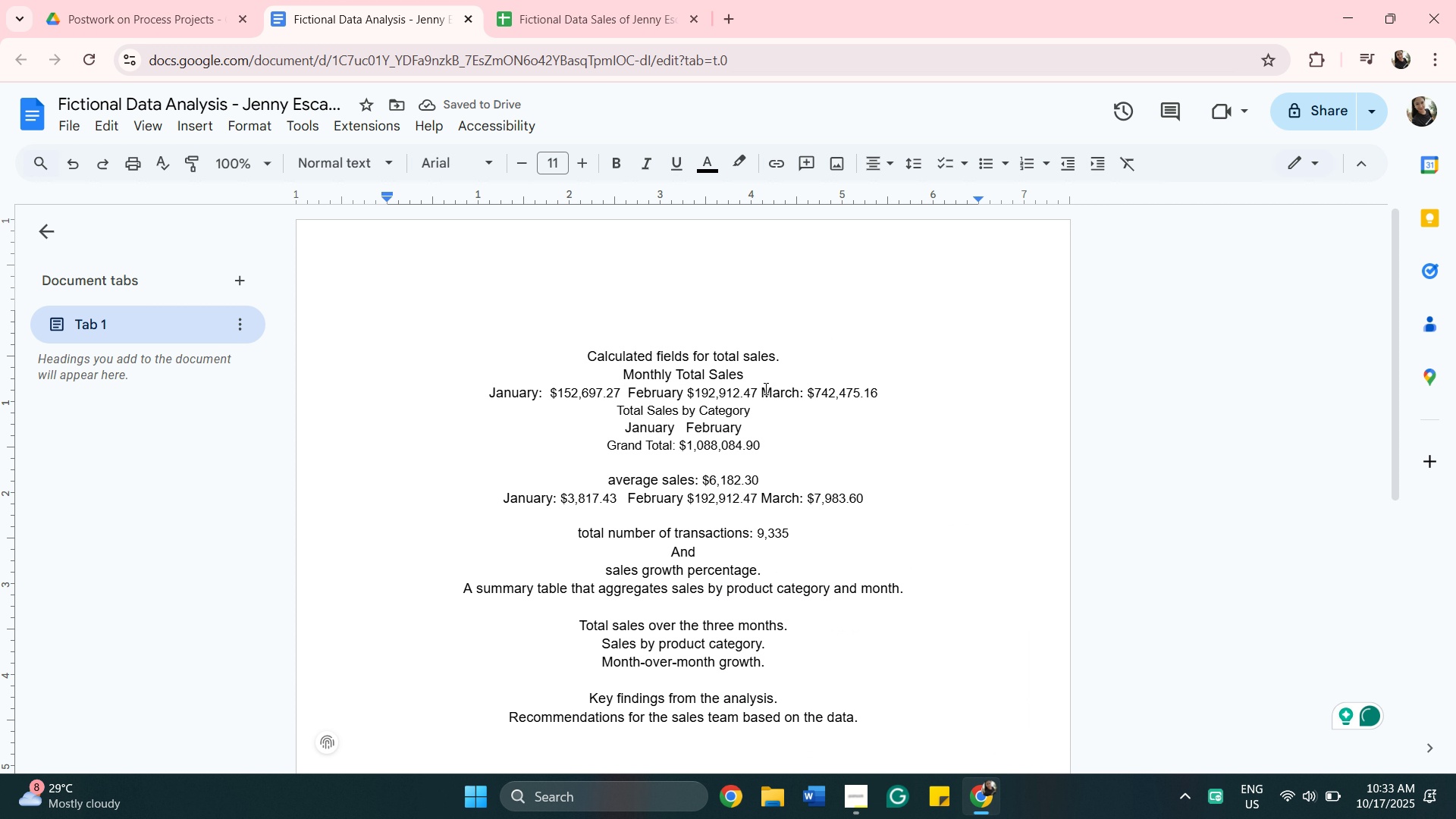 
left_click_drag(start_coordinate=[762, 387], to_coordinate=[796, 387])
 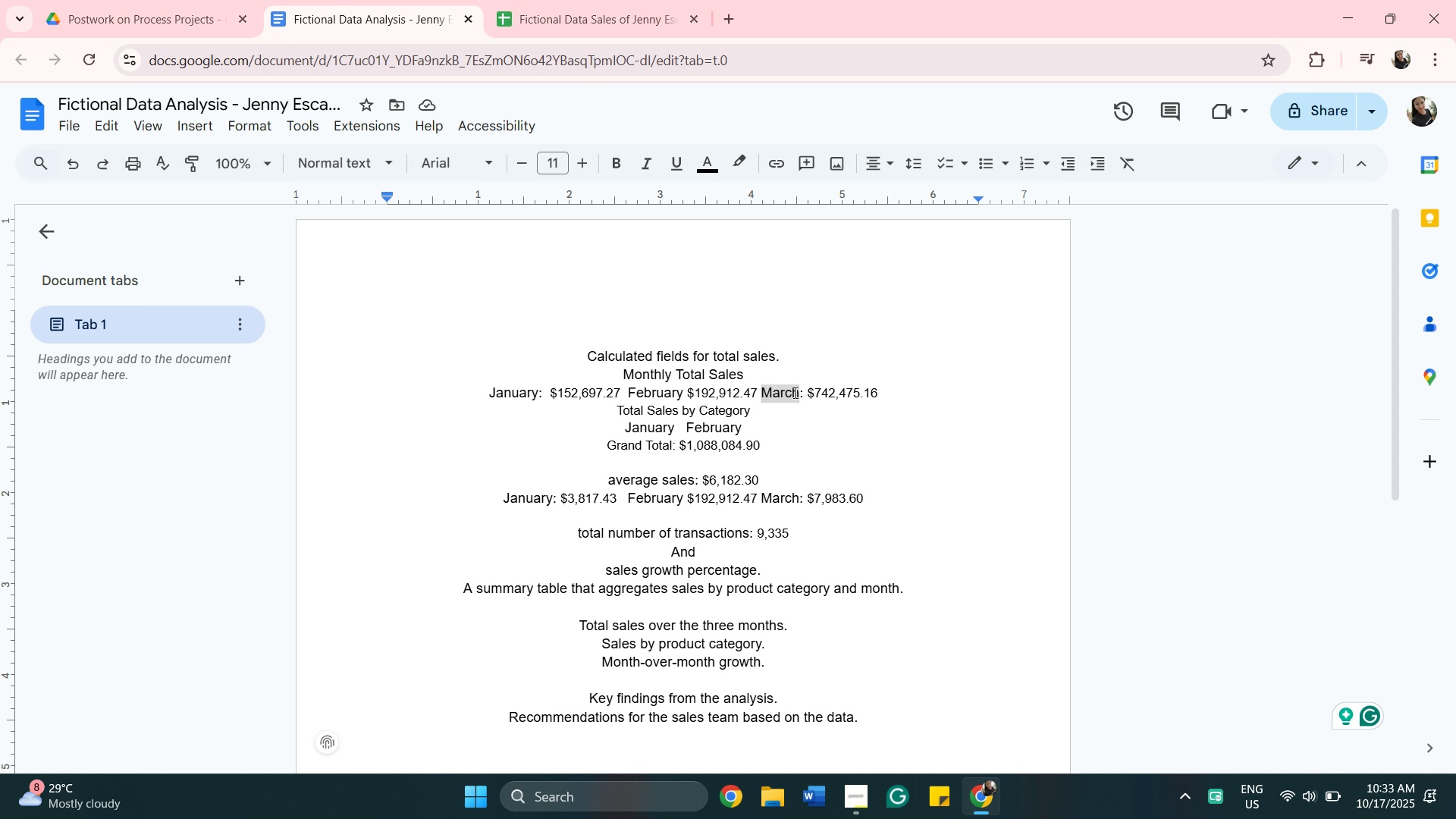 
right_click([794, 392])
 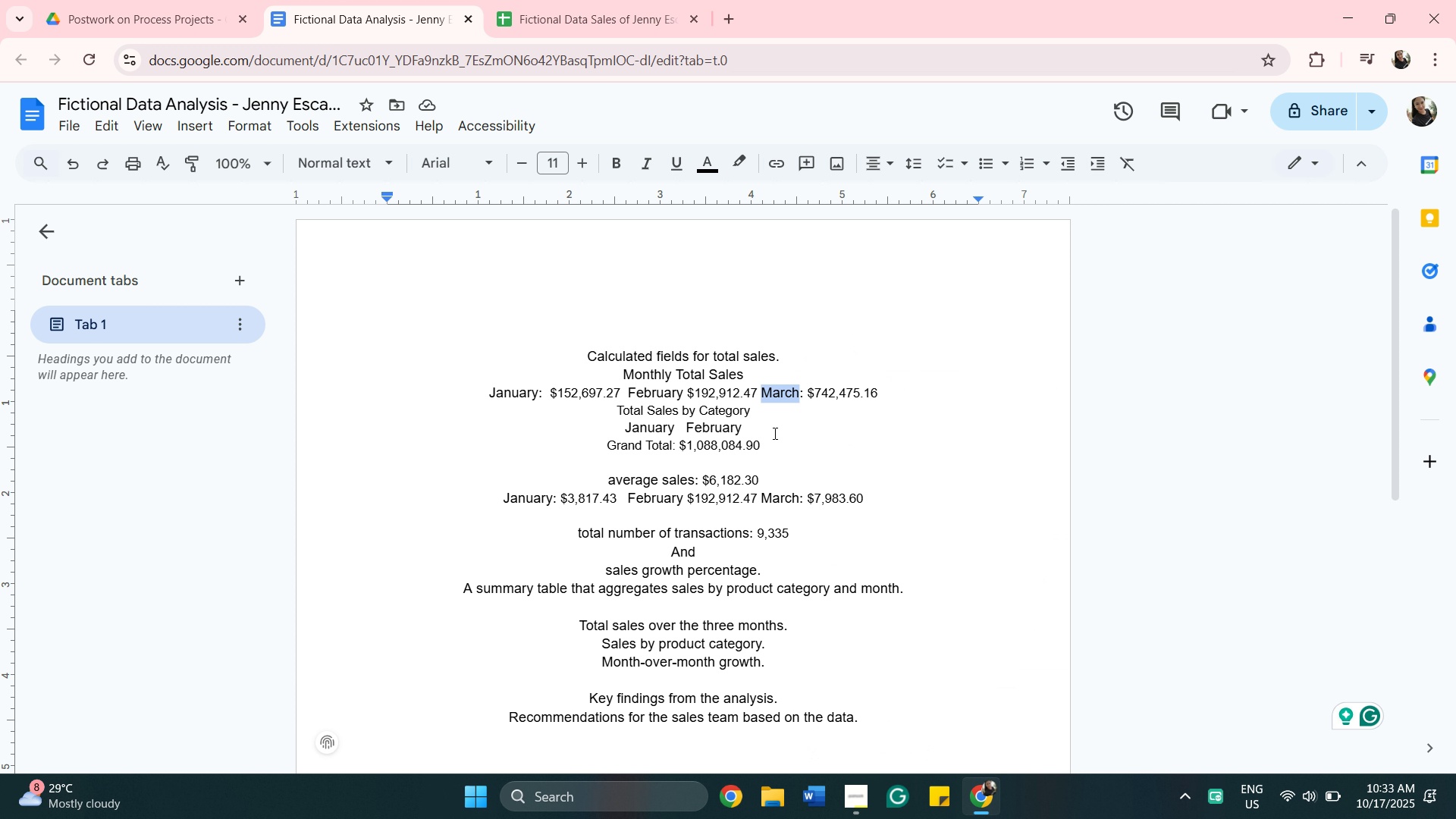 
left_click([772, 432])
 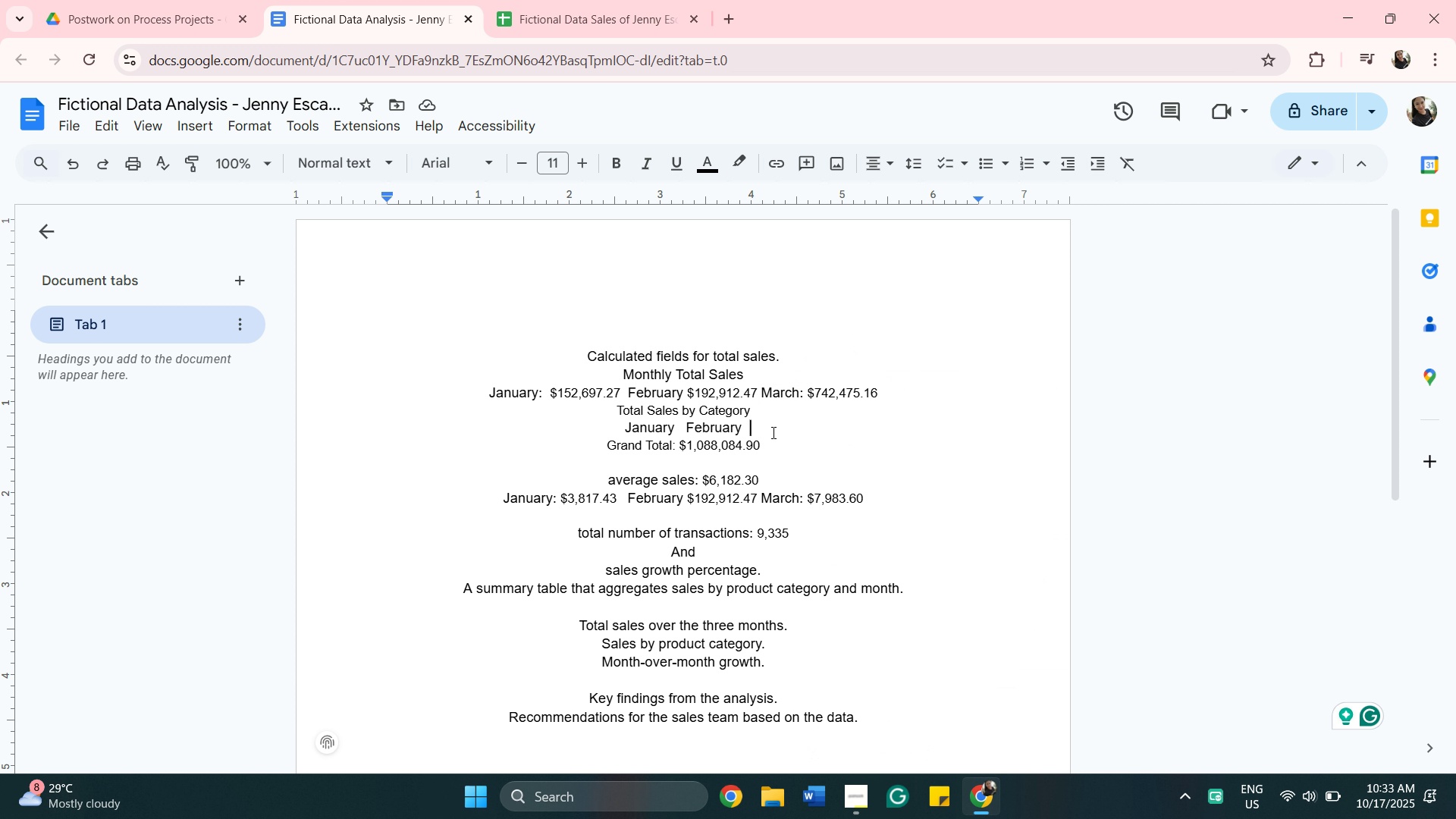 
right_click([772, 432])
 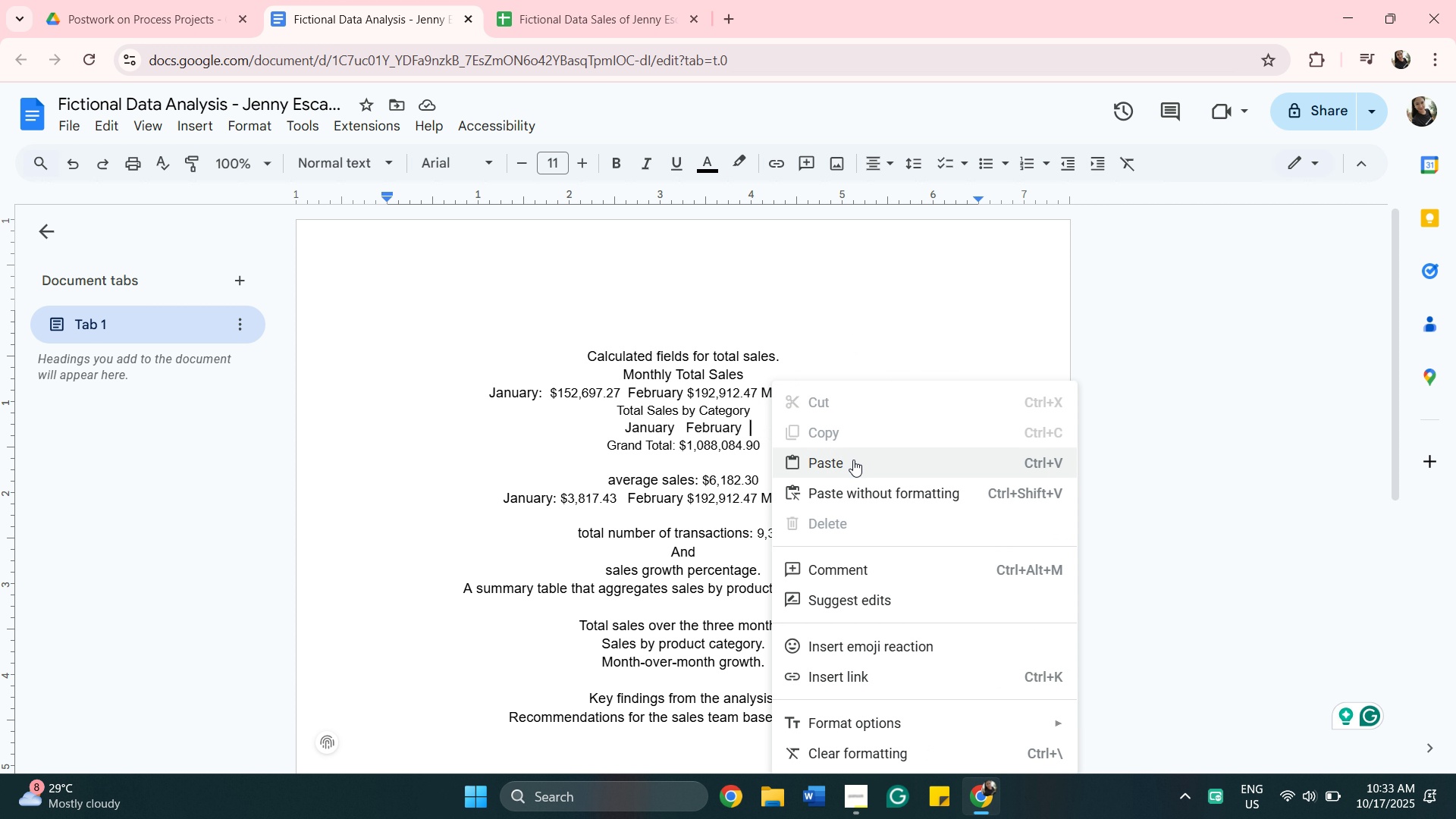 
left_click([857, 463])
 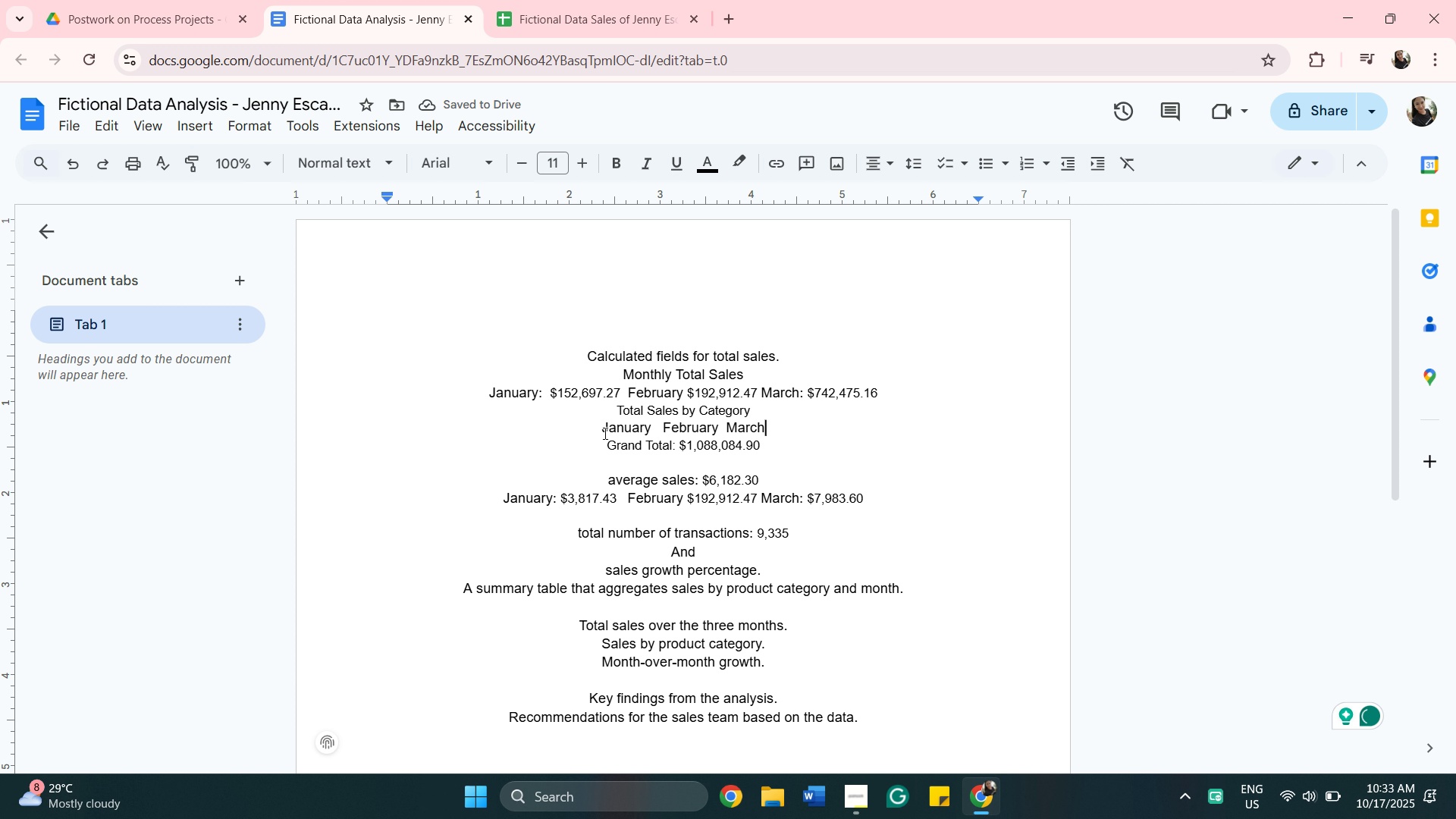 
left_click_drag(start_coordinate=[599, 424], to_coordinate=[701, 416])
 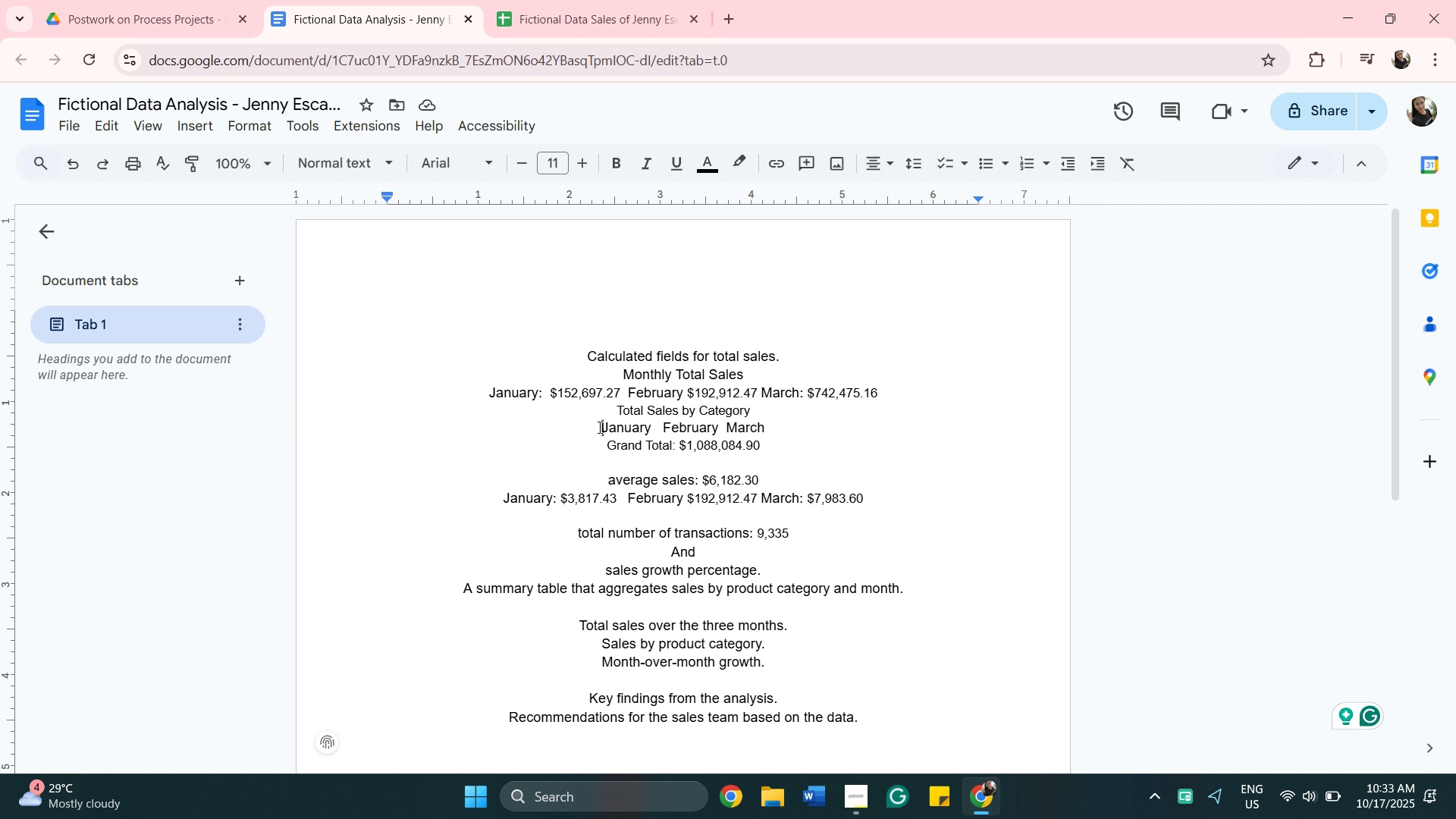 
left_click_drag(start_coordinate=[601, 427], to_coordinate=[768, 427])
 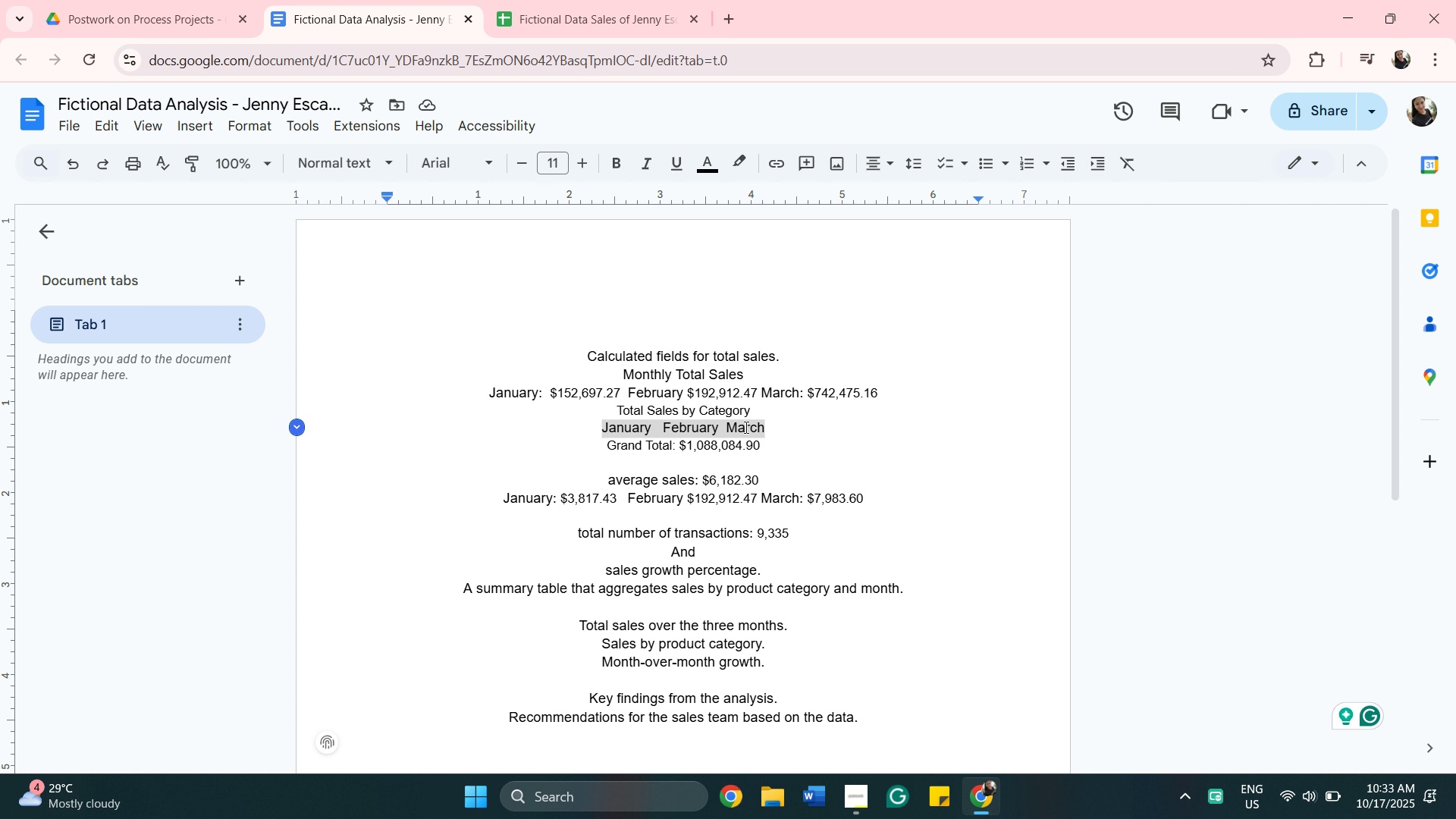 
right_click([745, 427])
 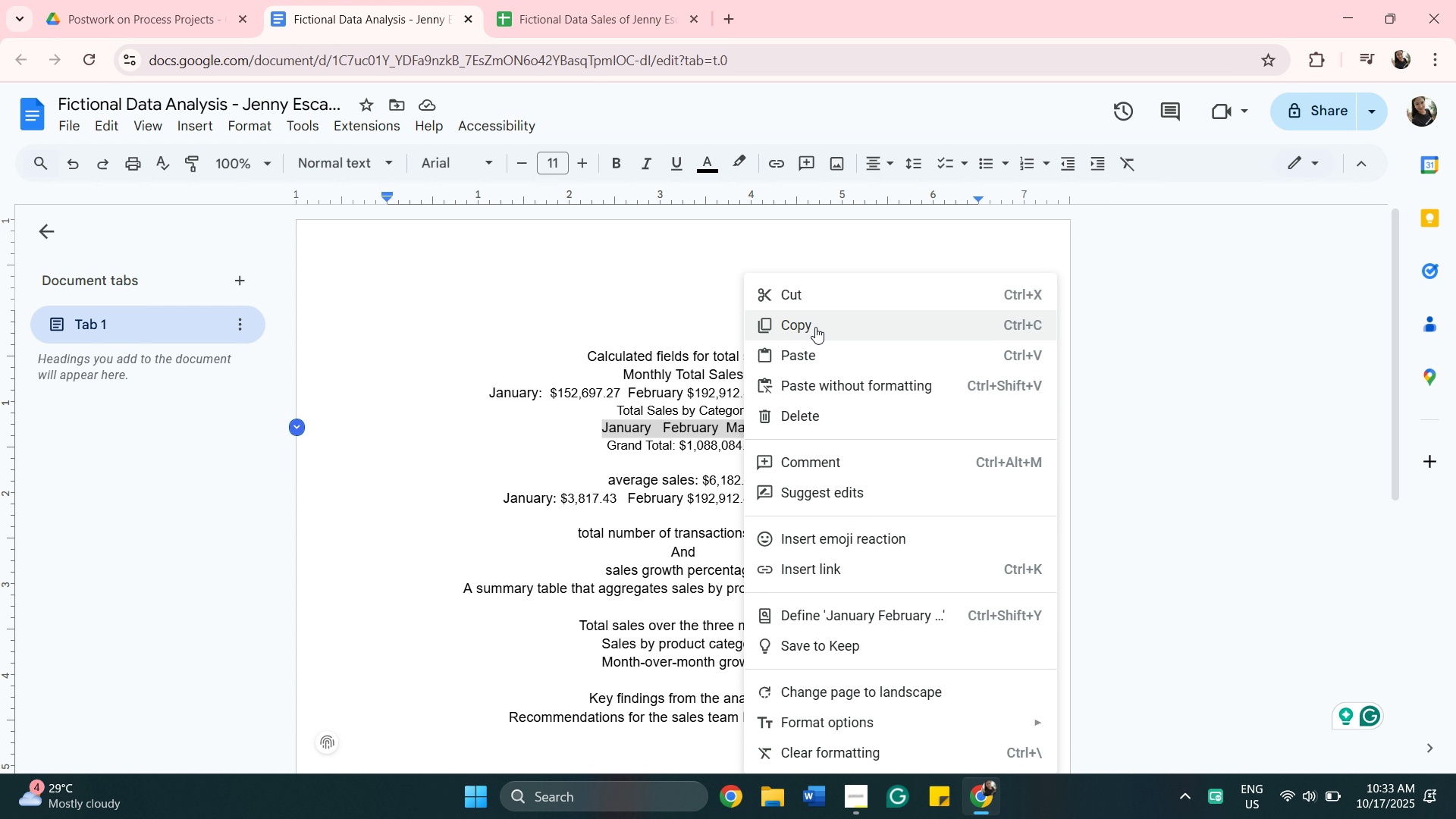 
left_click([815, 327])
 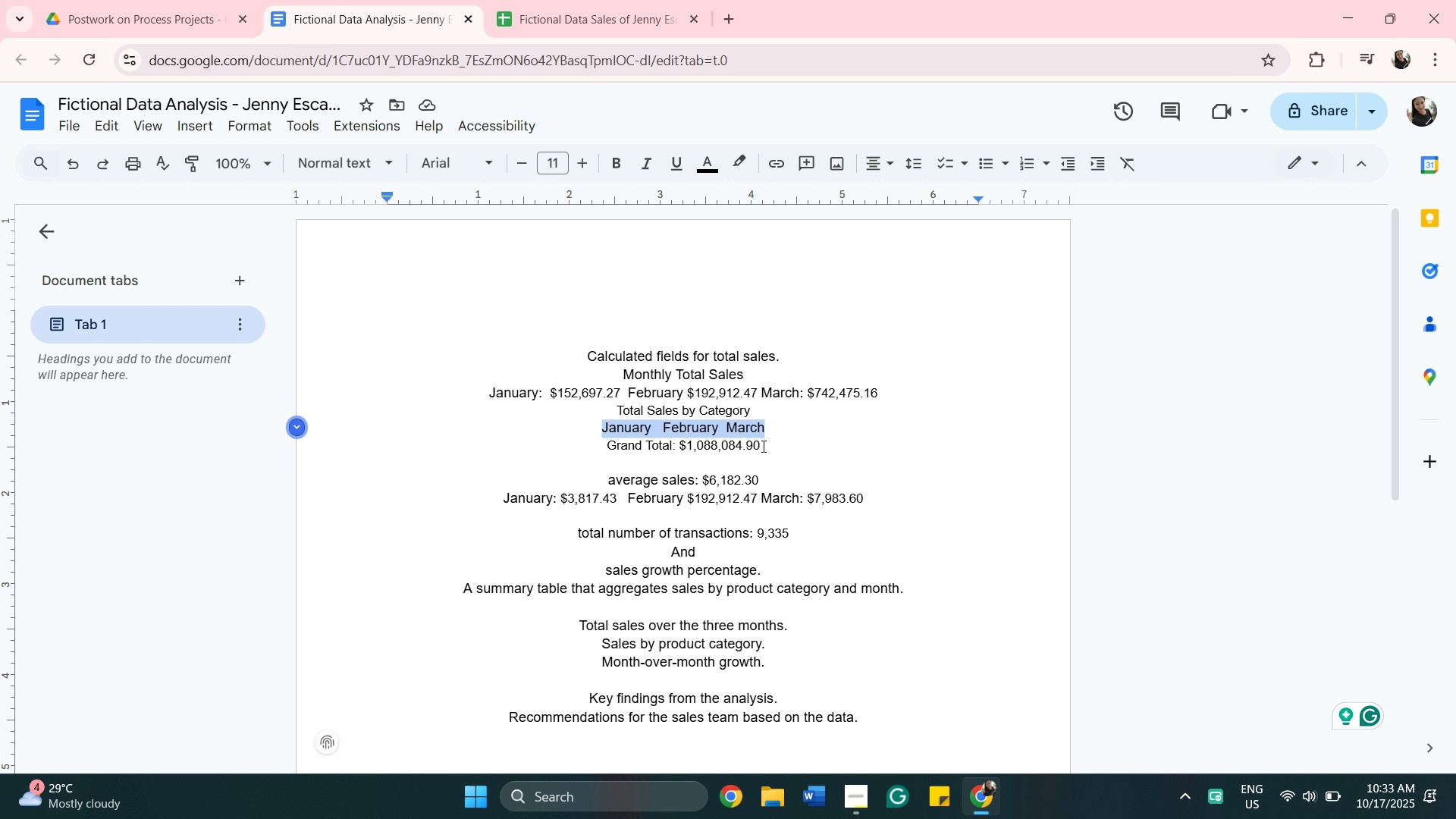 
scroll: coordinate [762, 446], scroll_direction: down, amount: 4.0
 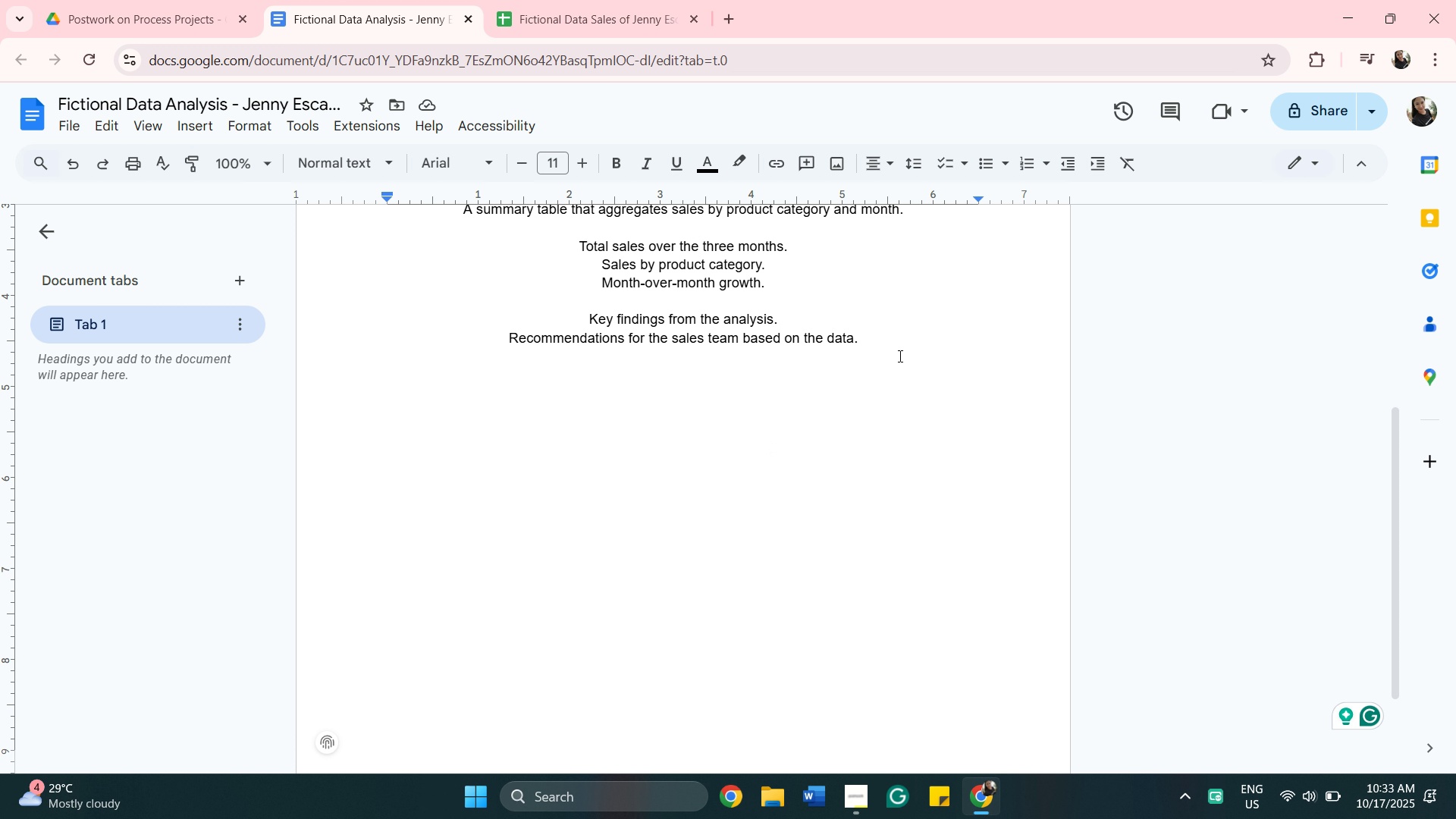 
left_click([900, 348])
 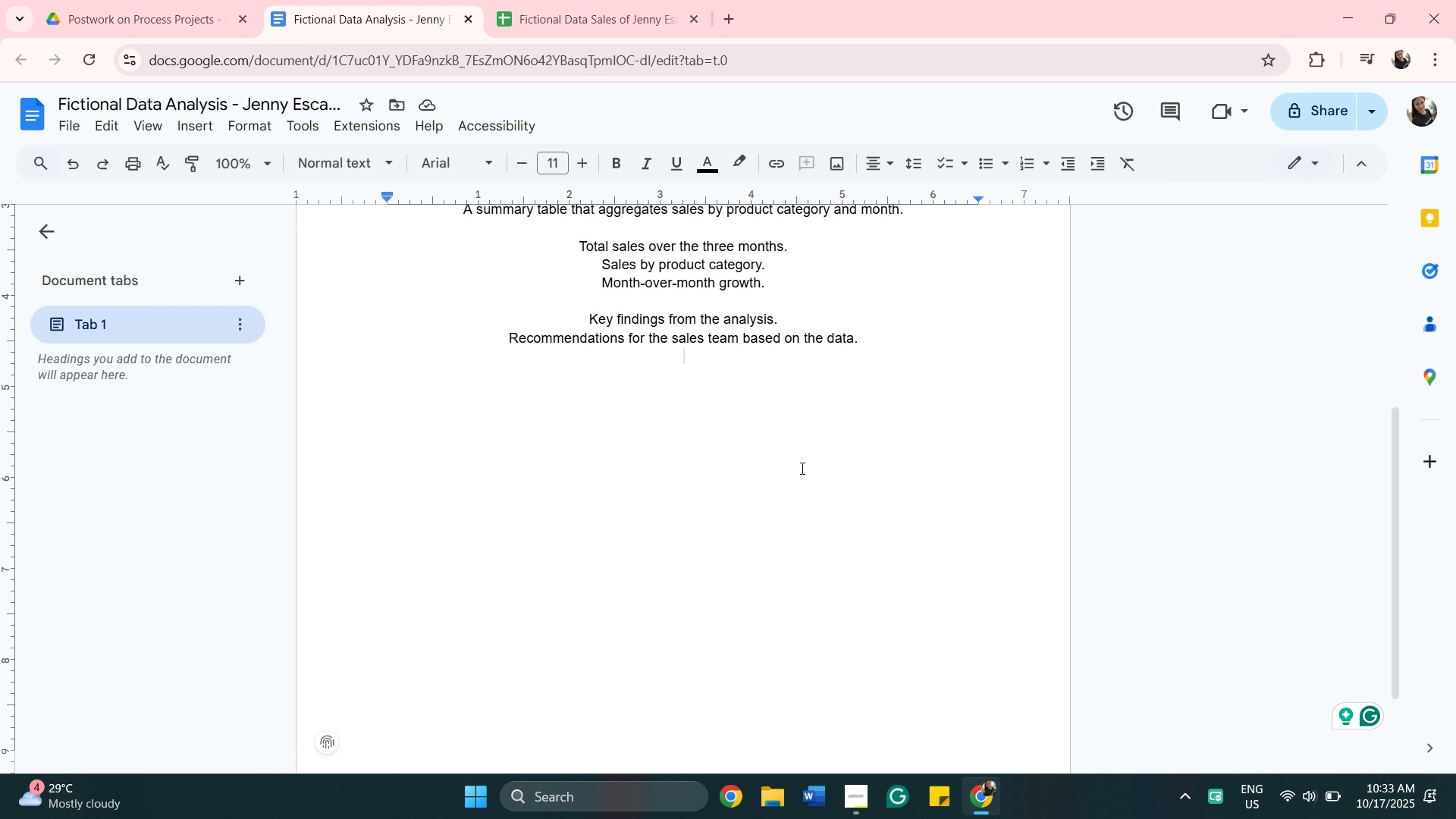 
scroll: coordinate [783, 482], scroll_direction: up, amount: 8.0
 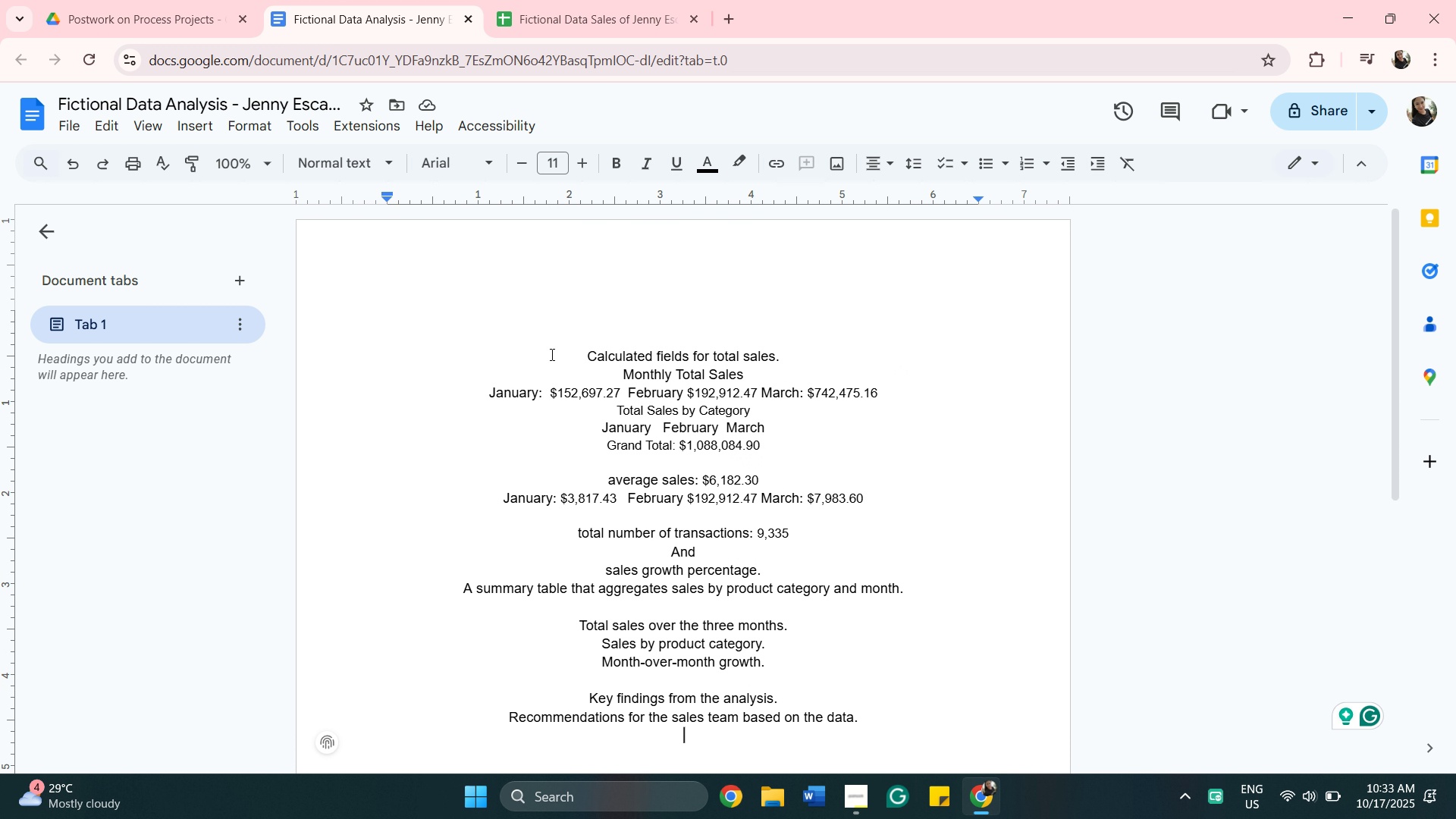 
left_click([551, 354])
 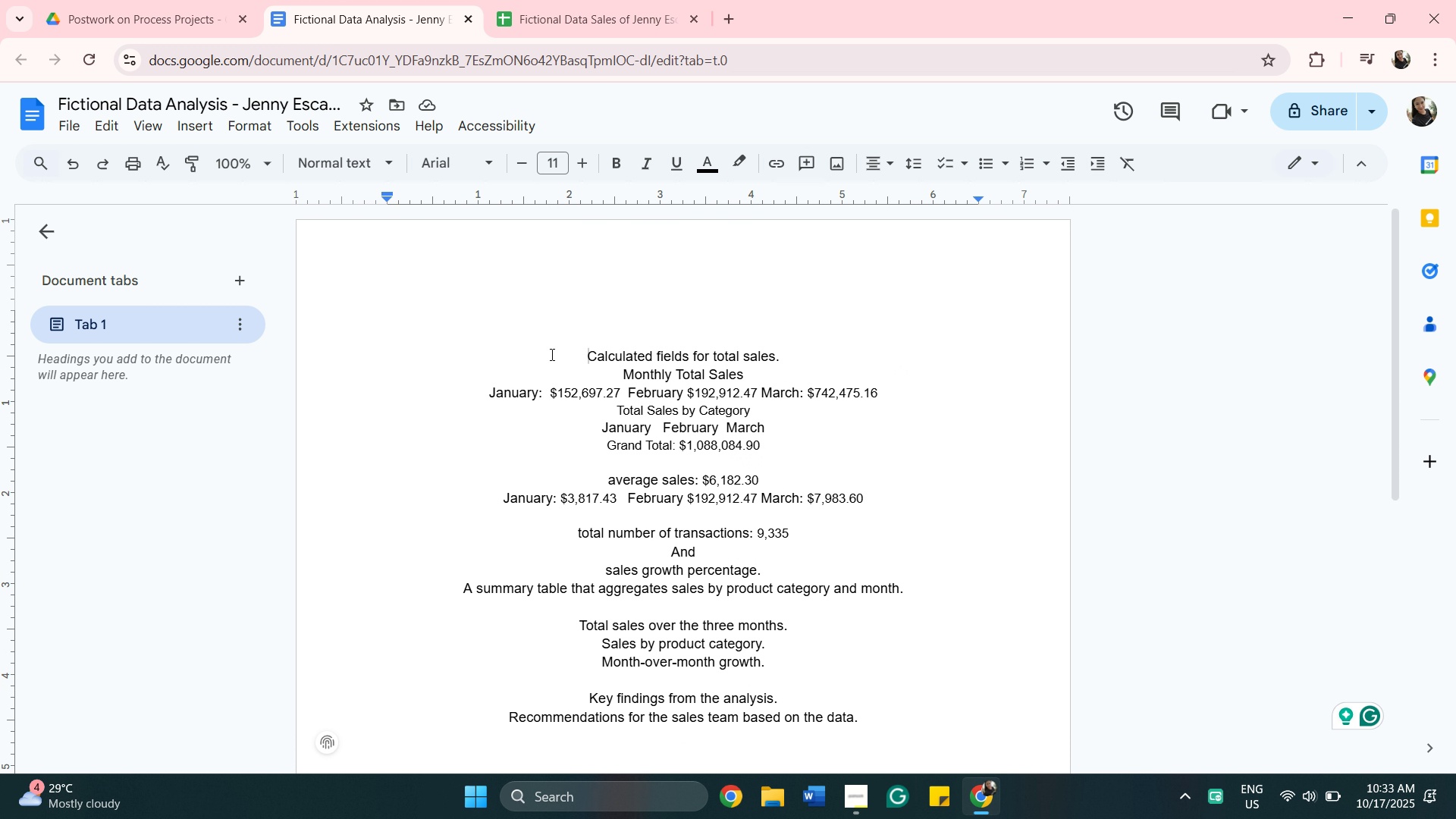 
key(Enter)
 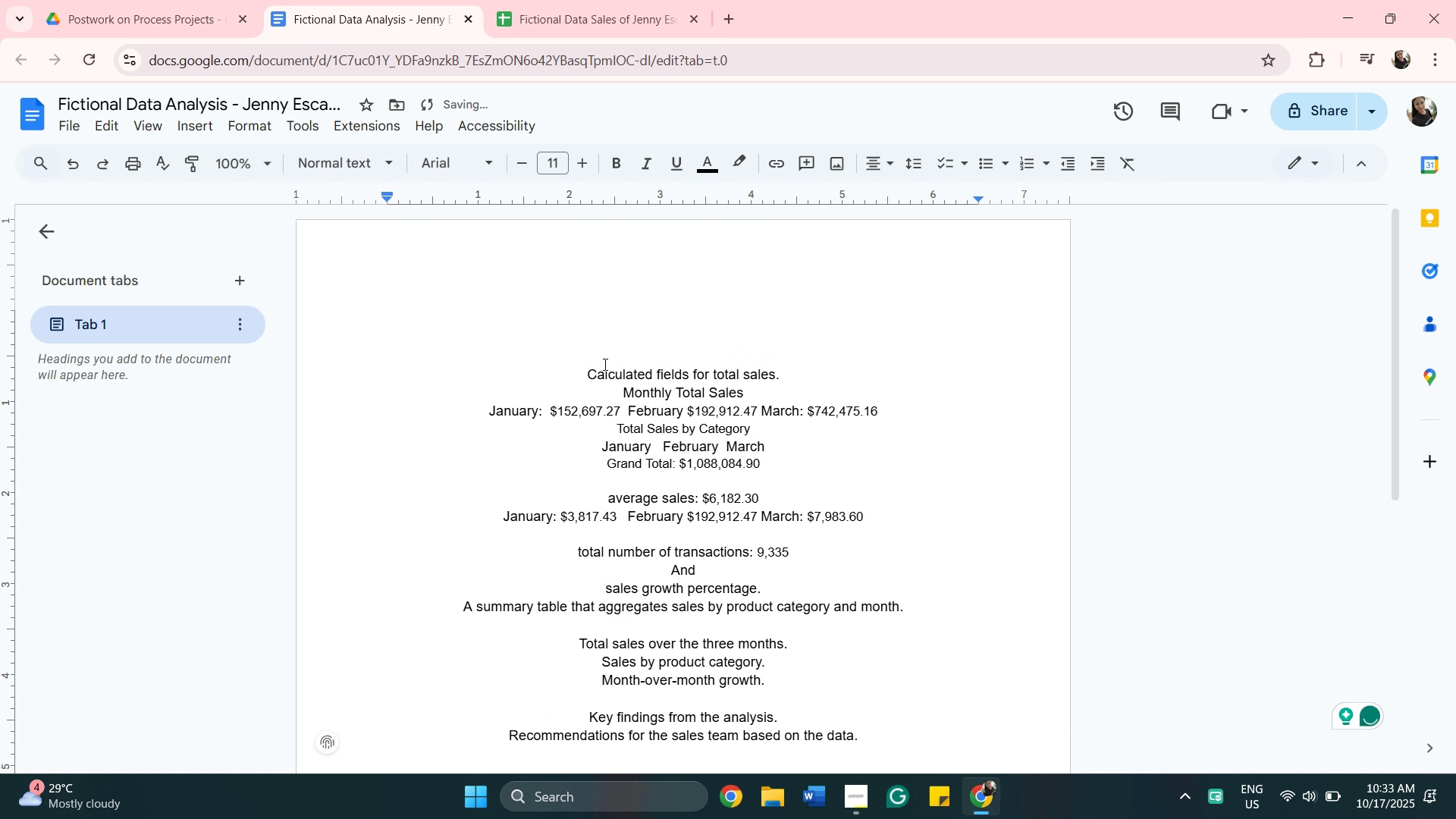 
left_click([612, 354])
 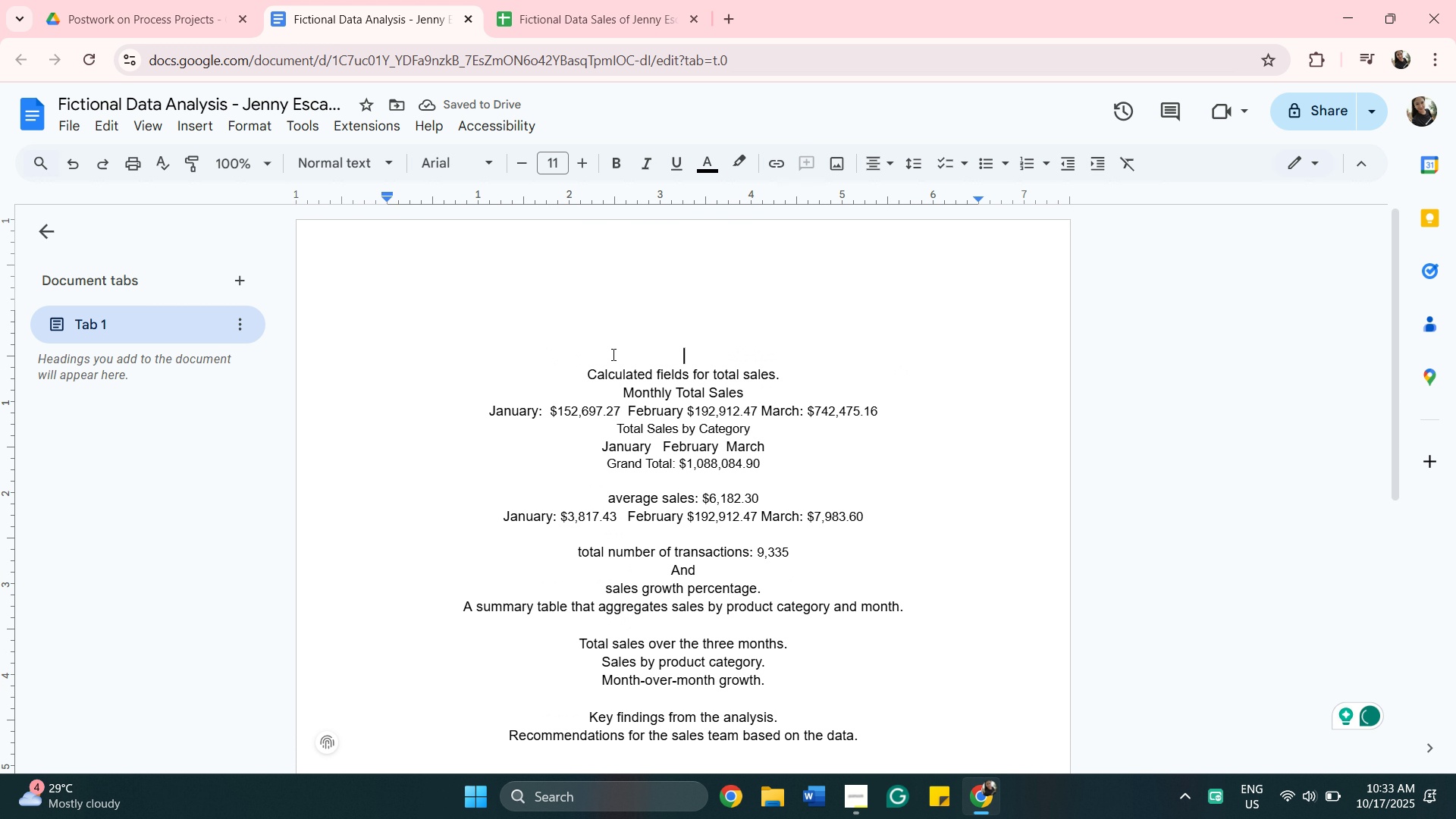 
right_click([612, 354])
 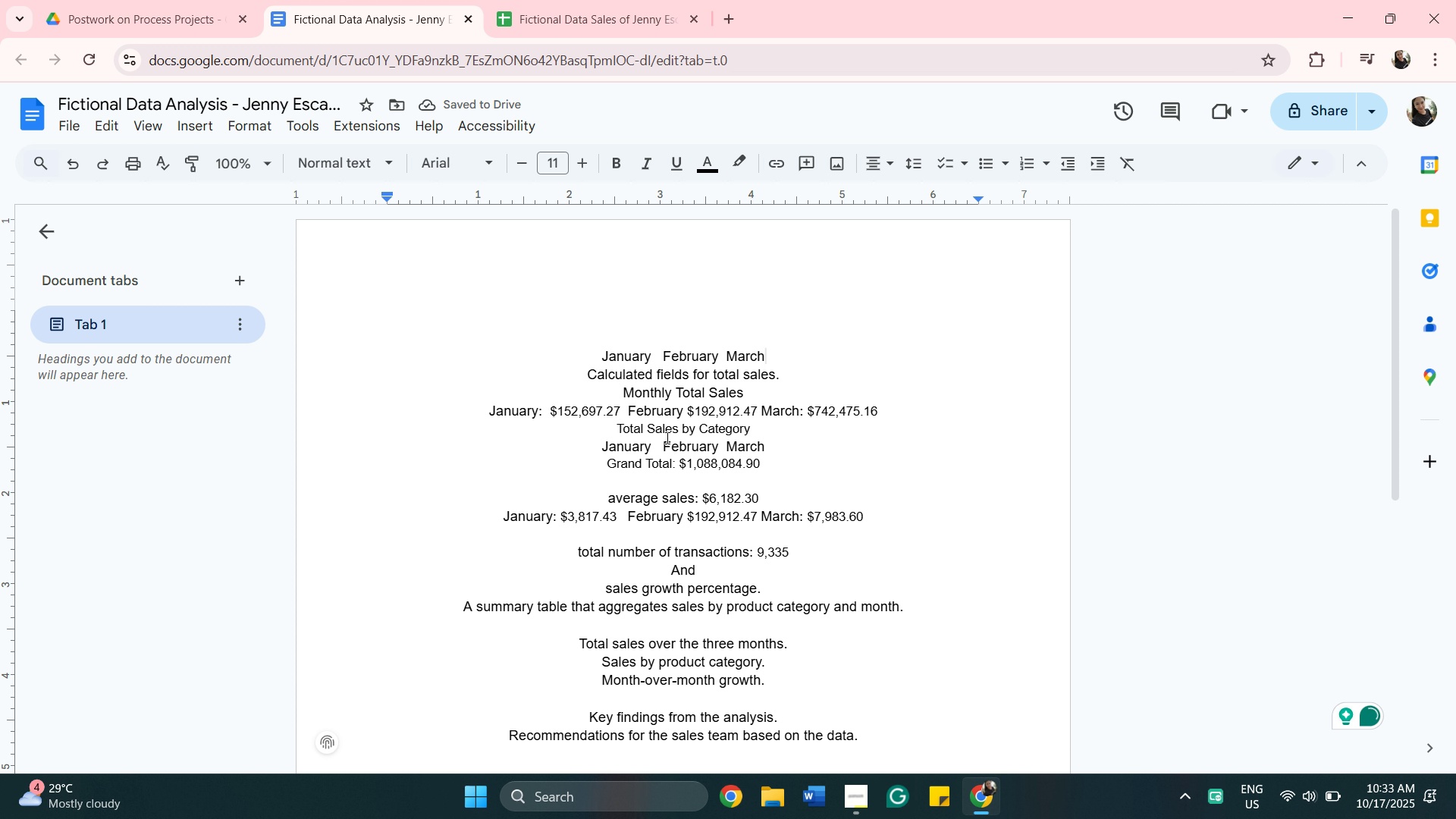 
wait(7.14)
 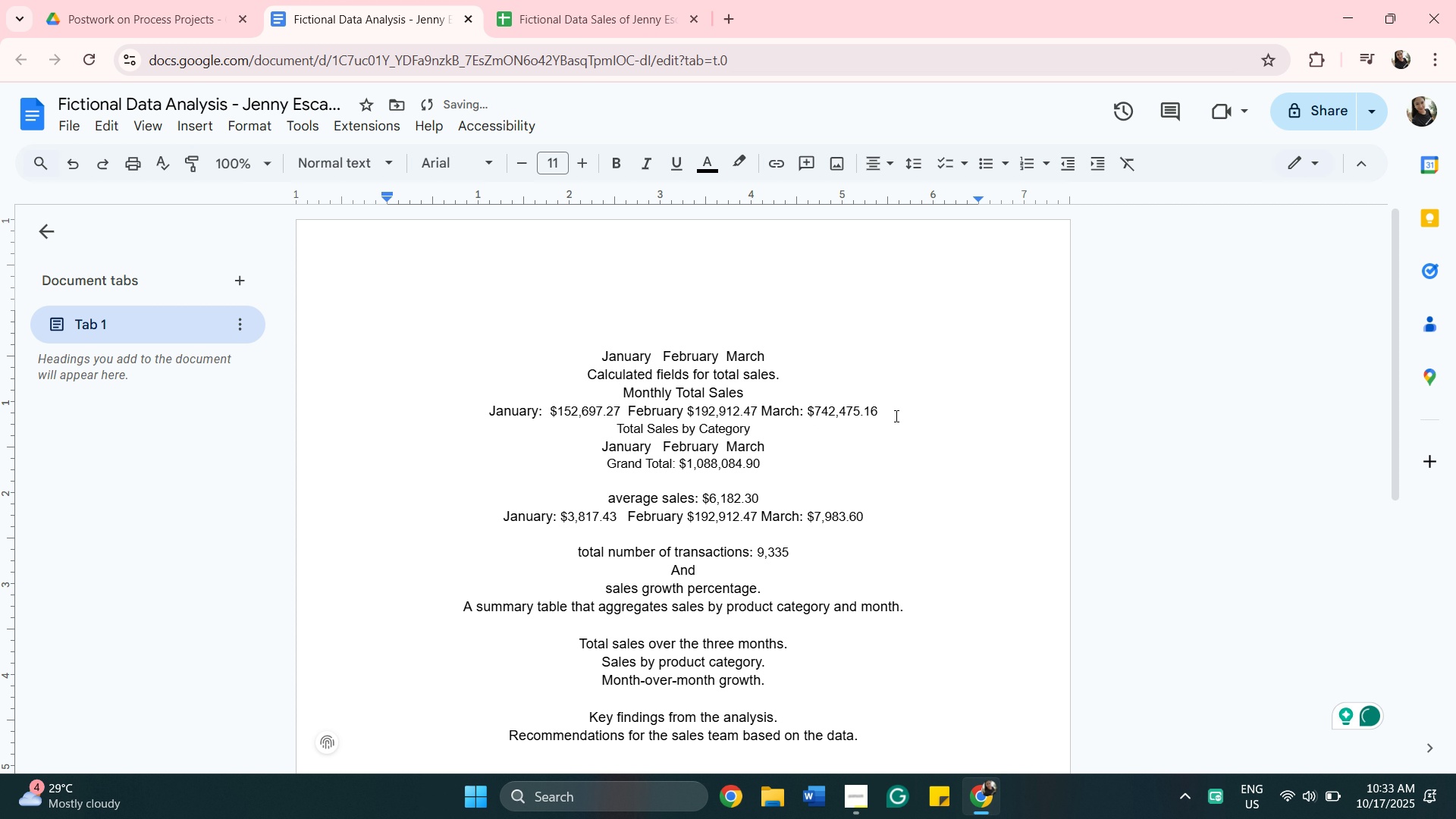 
left_click([657, 453])
 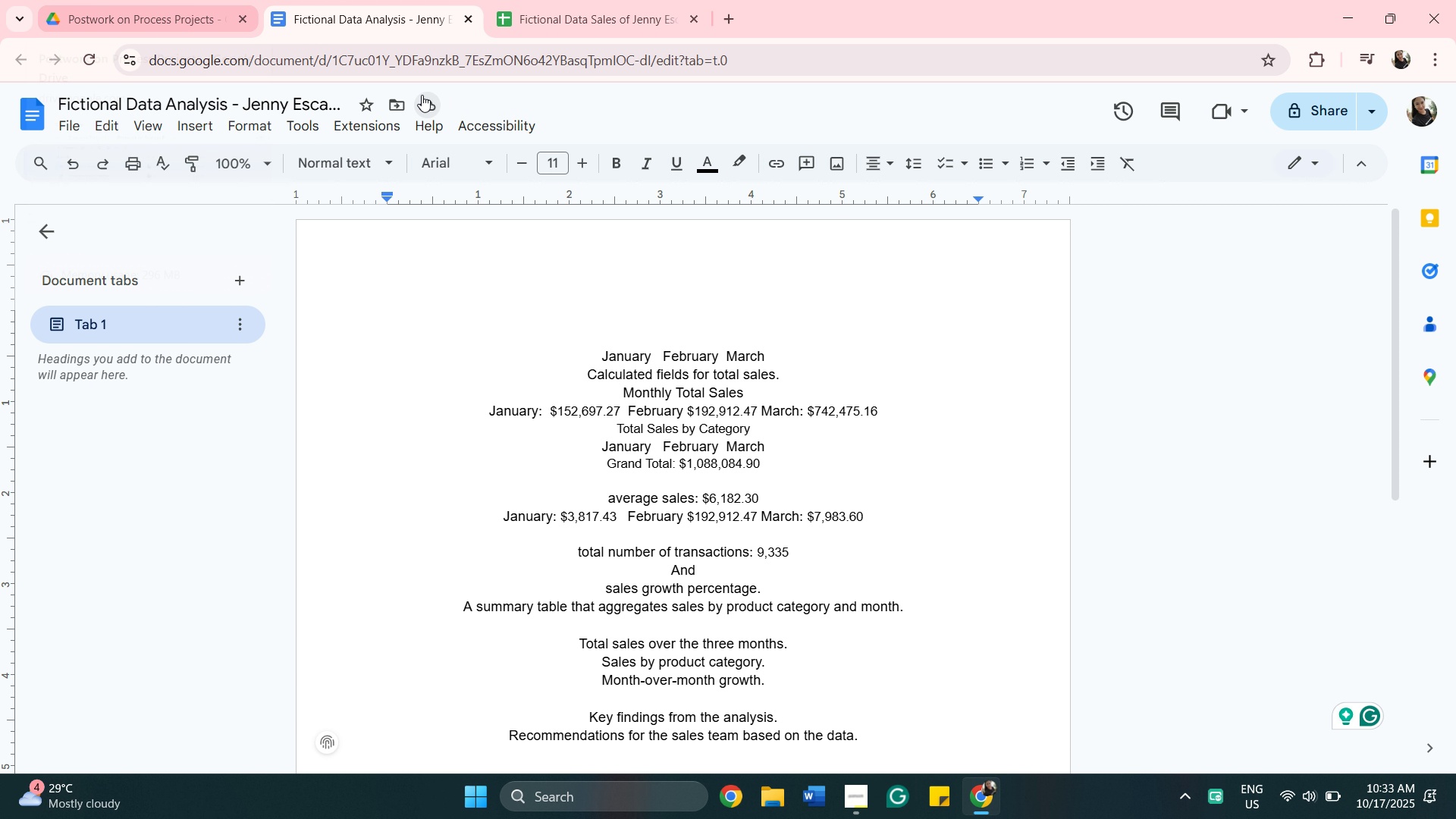 
left_click([552, 27])
 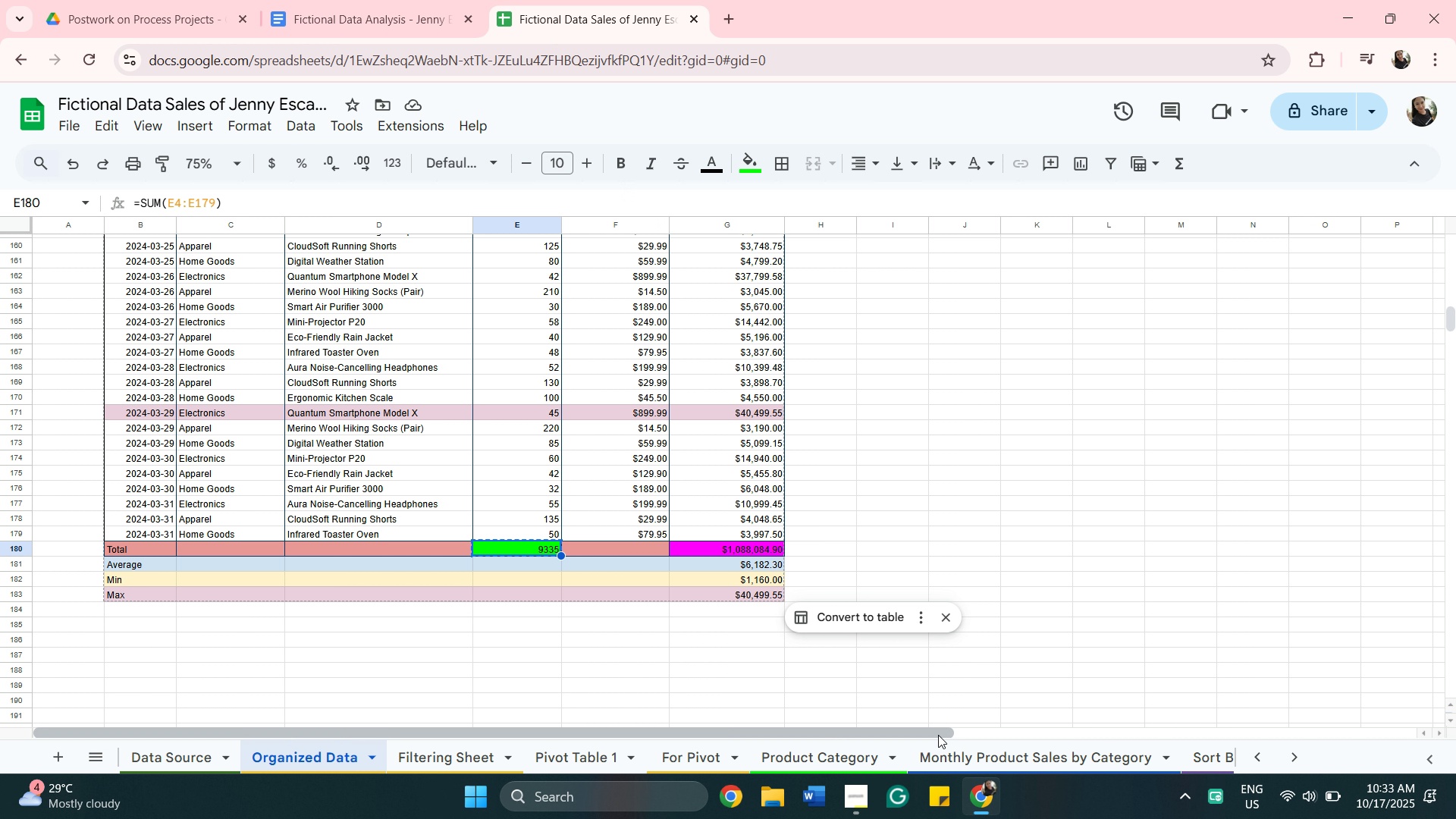 
left_click([849, 754])
 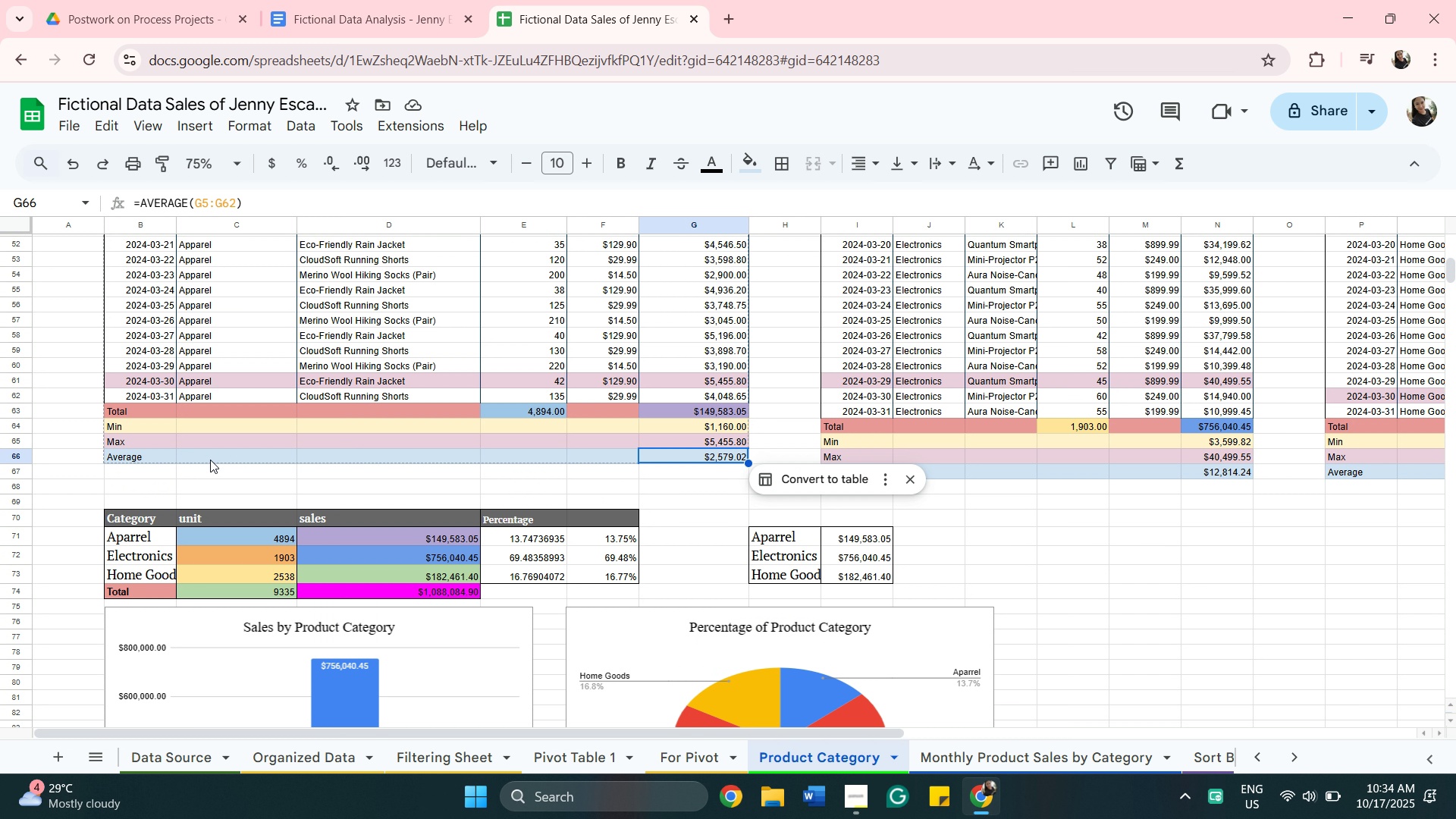 
wait(13.94)
 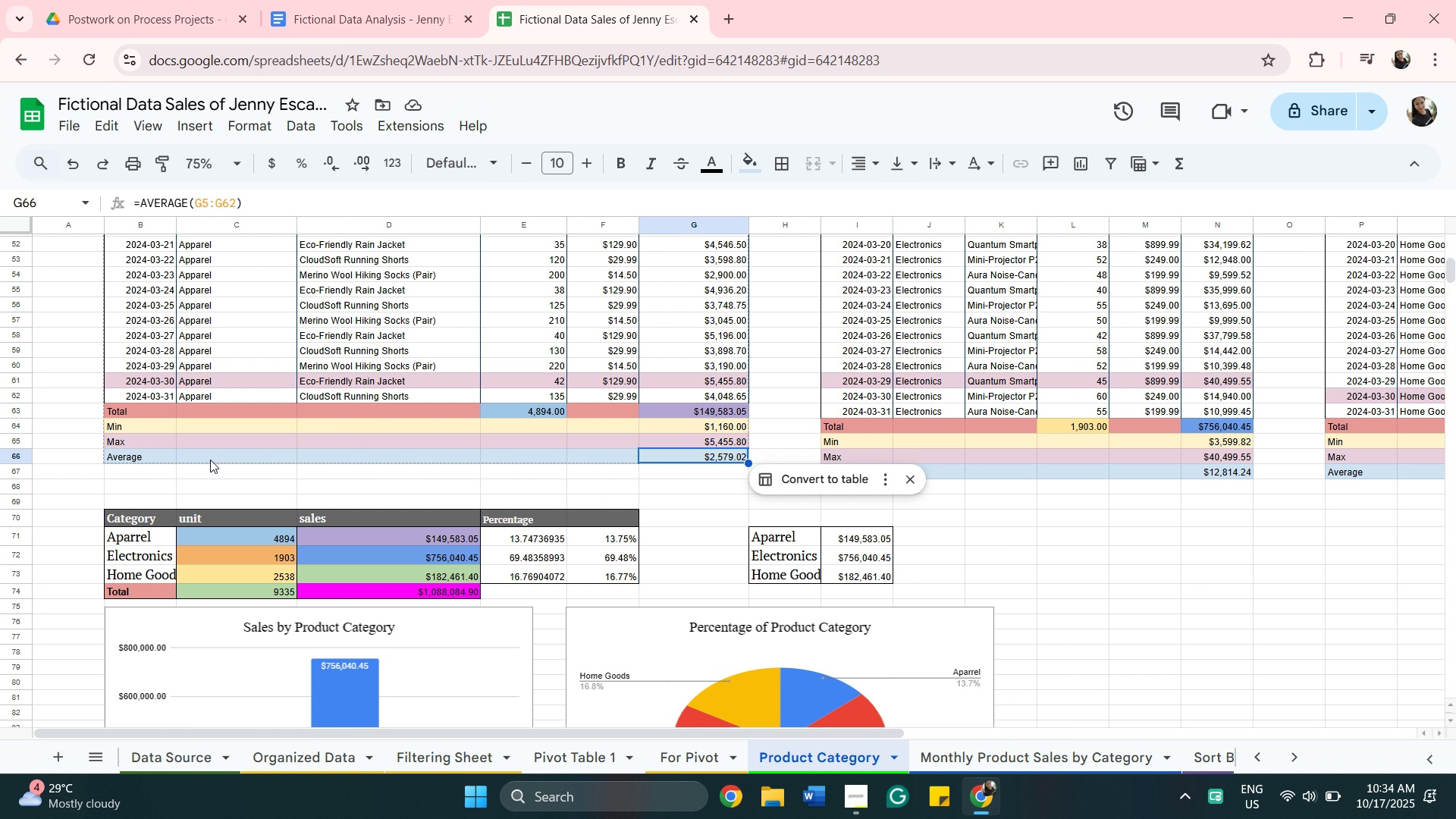 
scroll: coordinate [210, 460], scroll_direction: up, amount: 1.0
 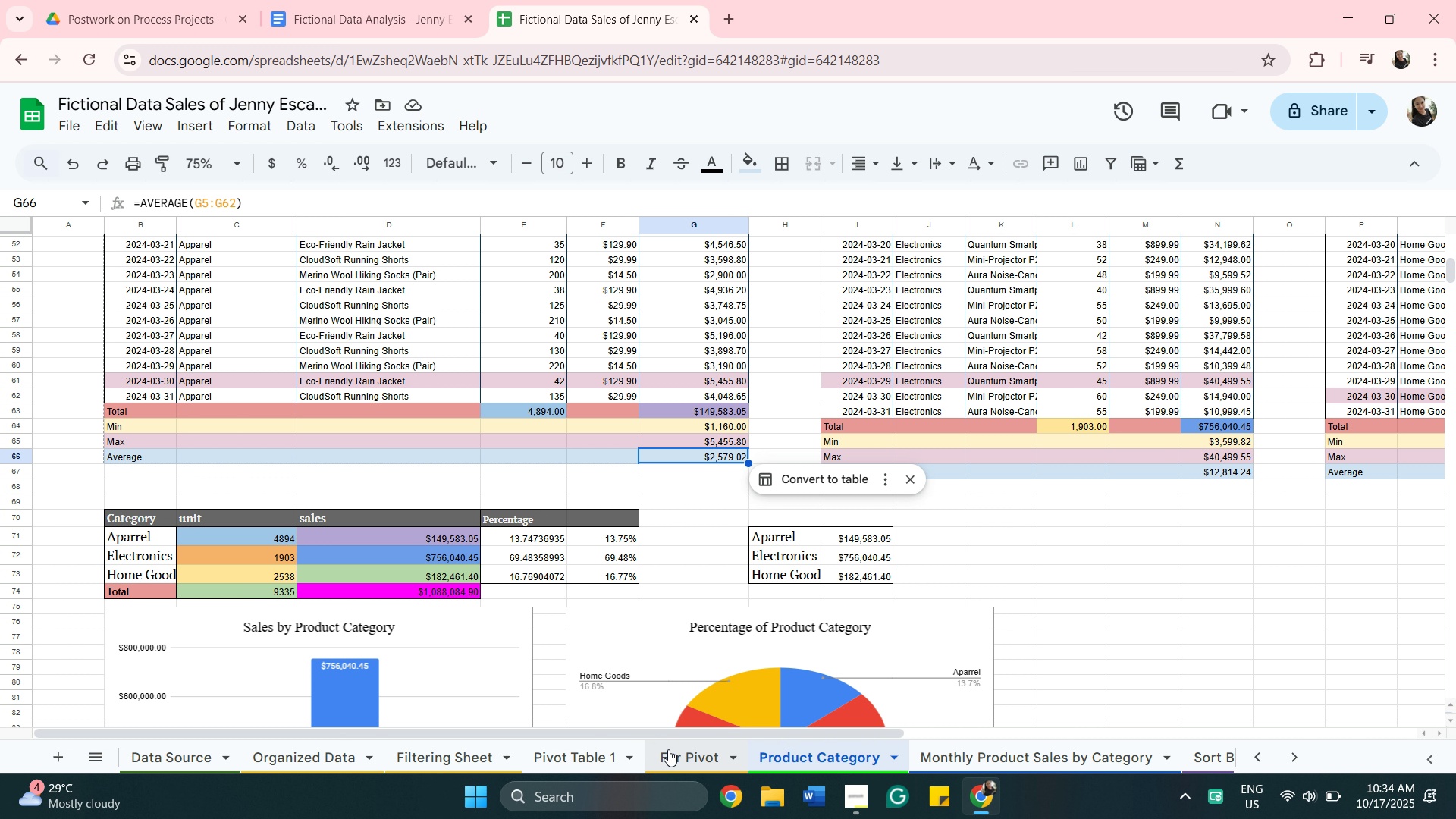 
wait(14.83)
 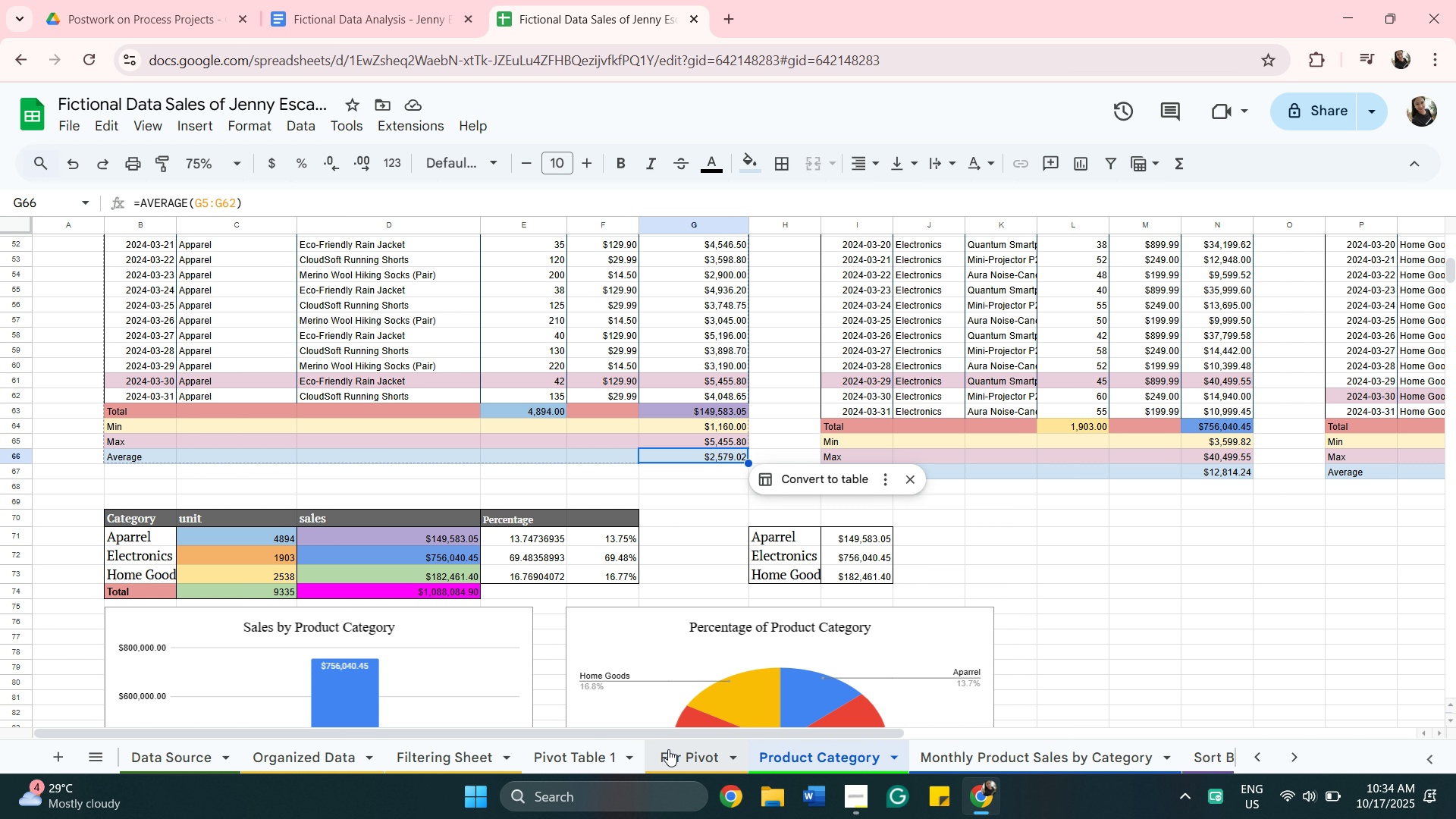 
scroll: coordinate [632, 597], scroll_direction: up, amount: 14.0
 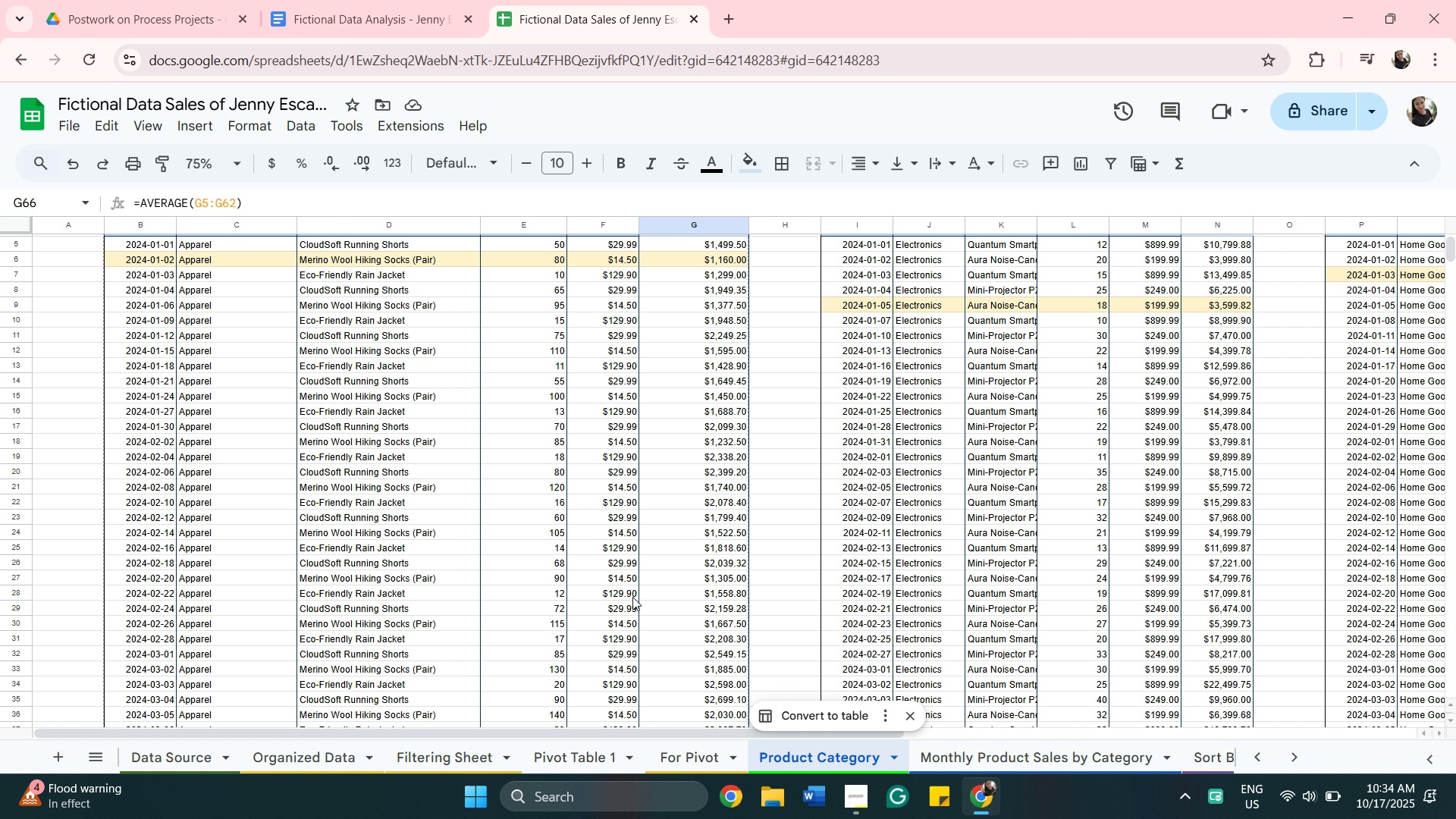 
scroll: coordinate [632, 597], scroll_direction: down, amount: 3.0
 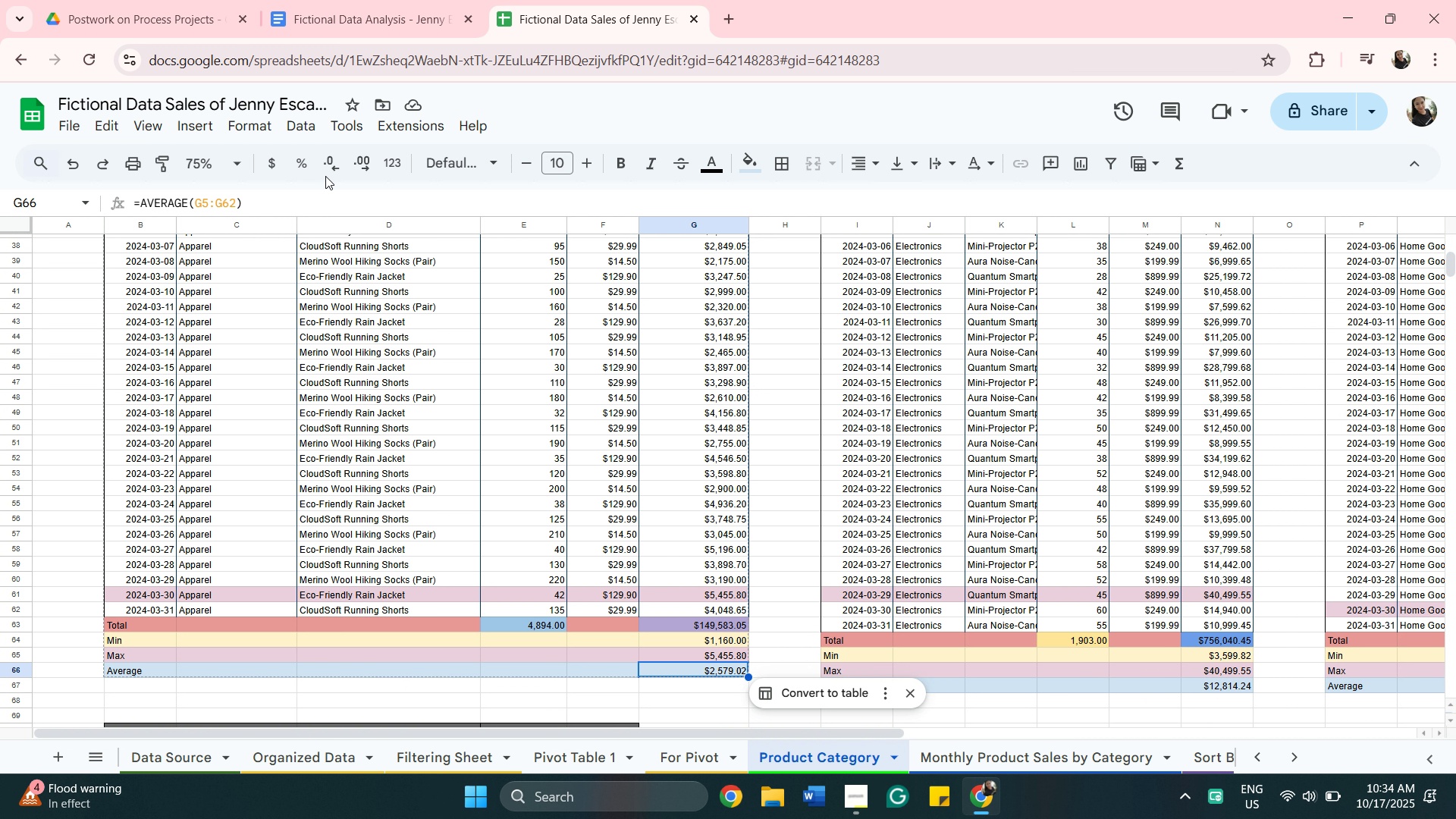 
left_click([387, 14])
 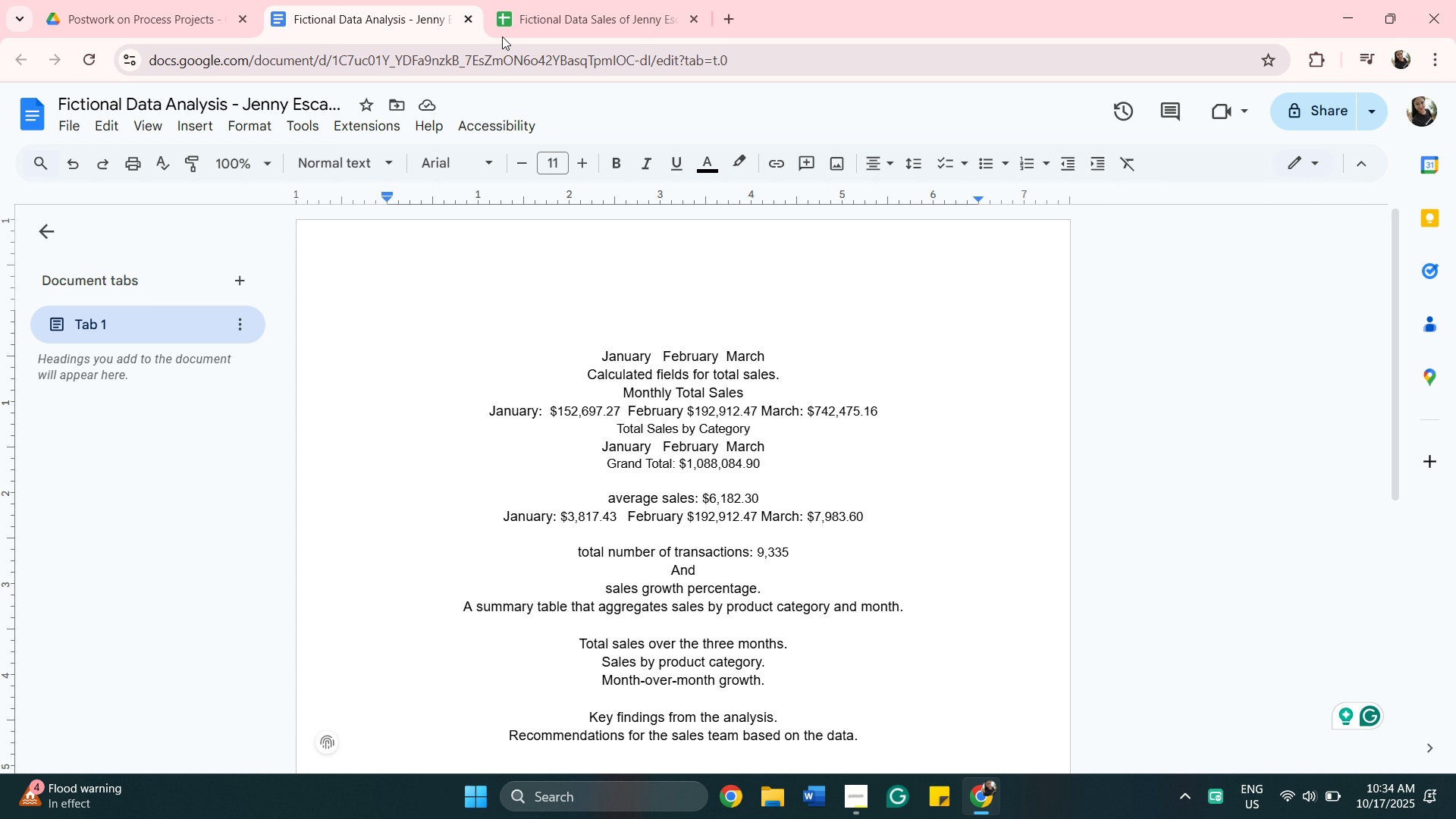 
wait(5.93)
 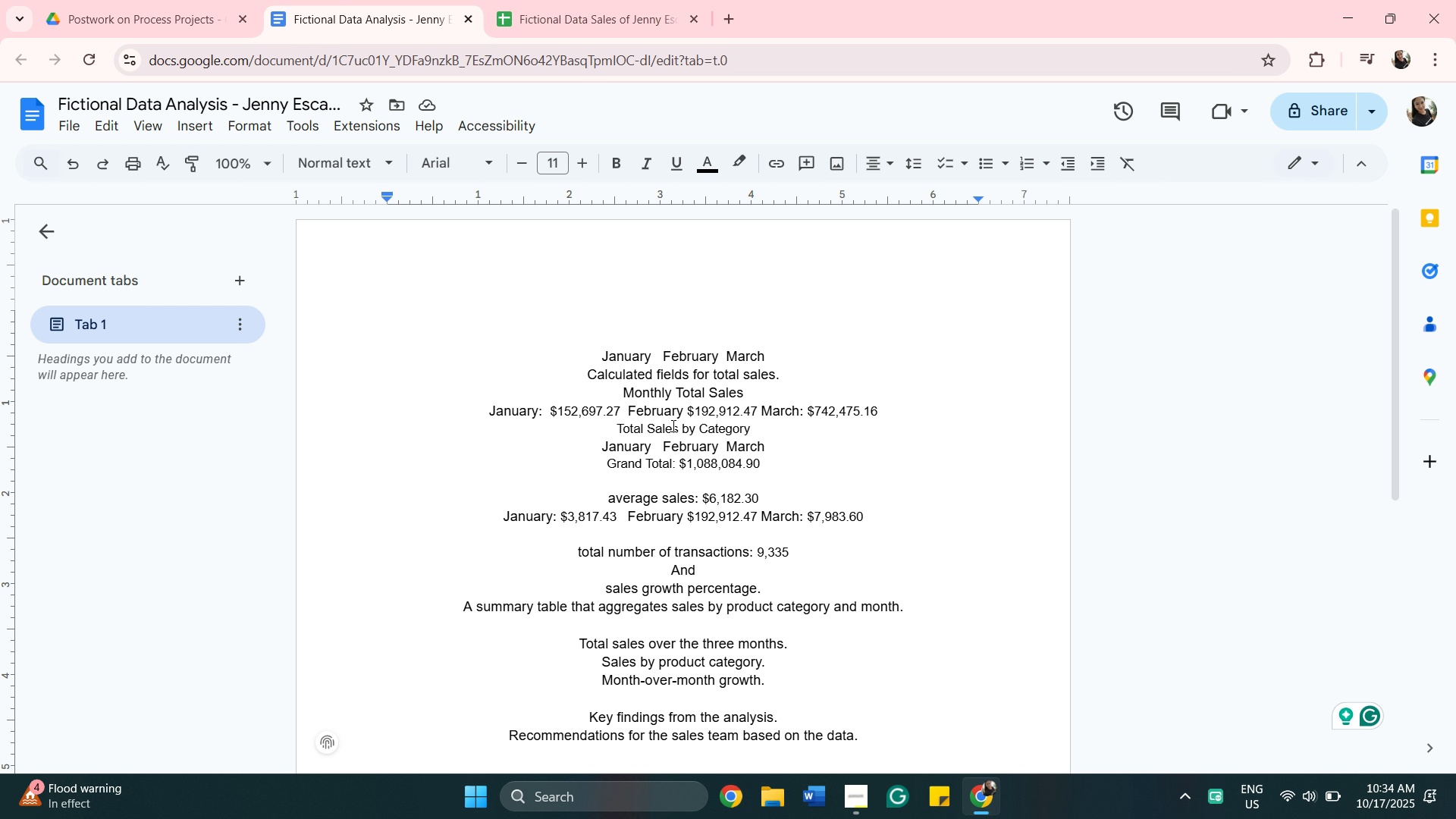 
left_click([547, 22])
 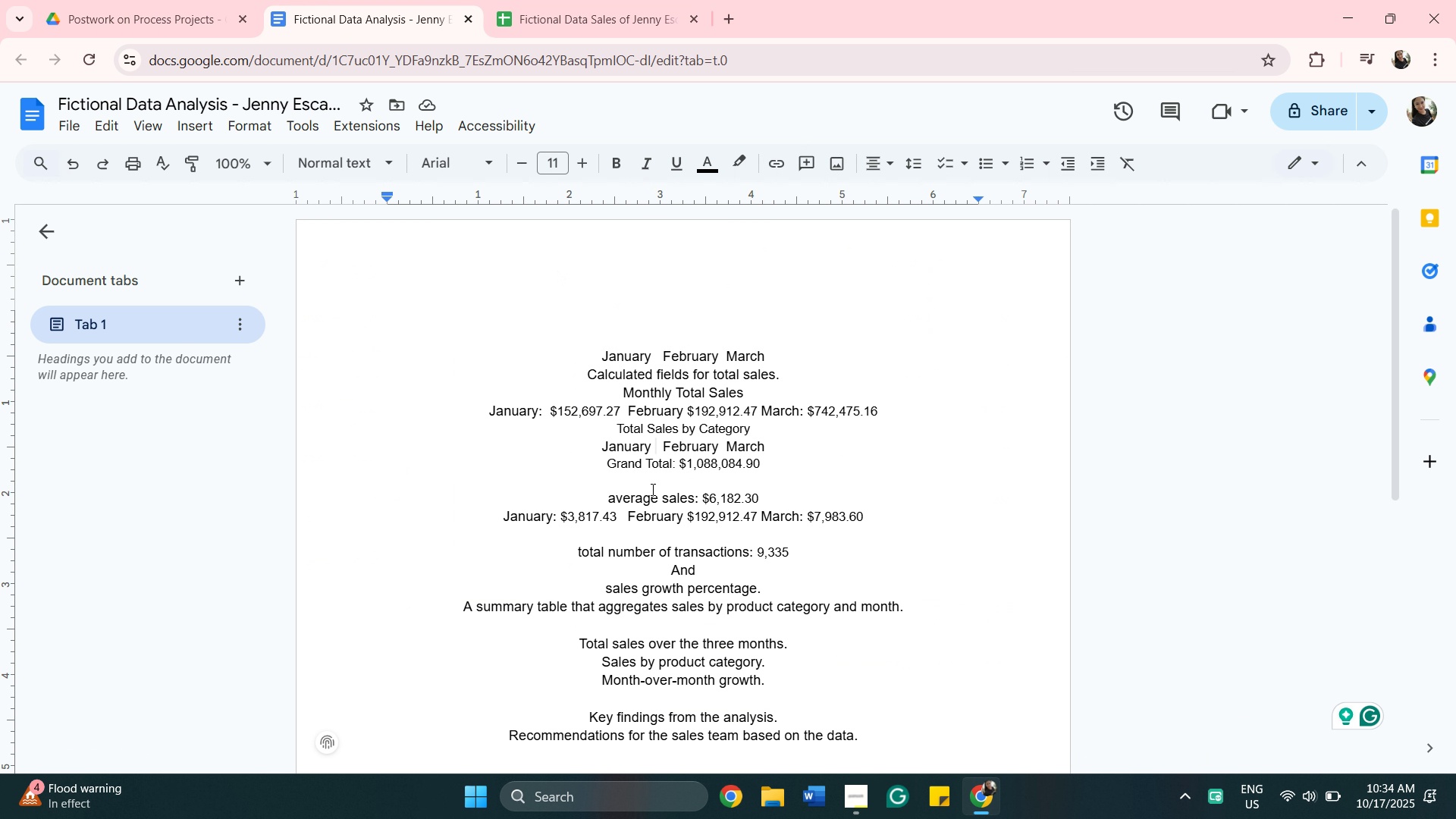 
wait(19.88)
 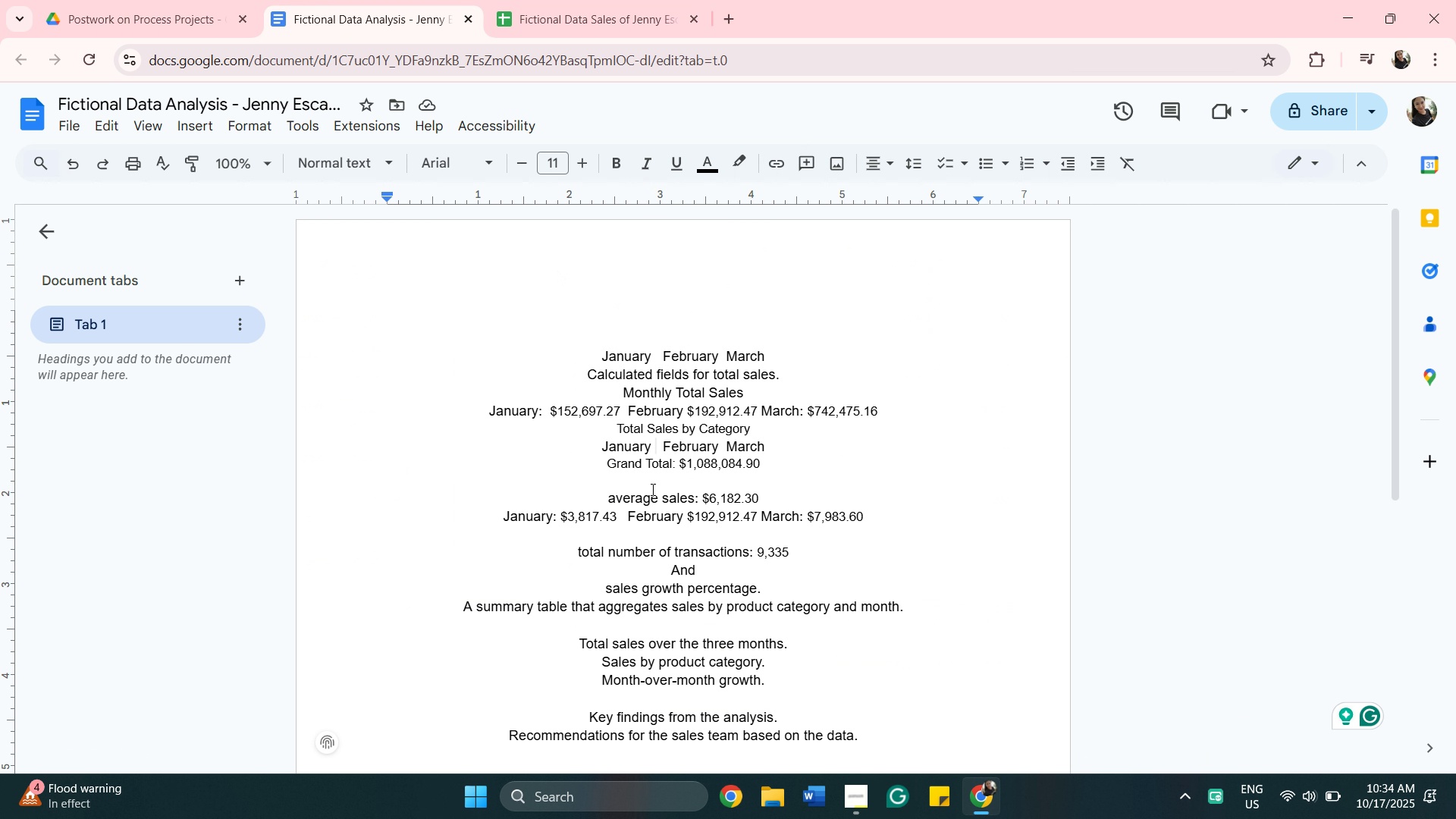 
left_click([577, 11])
 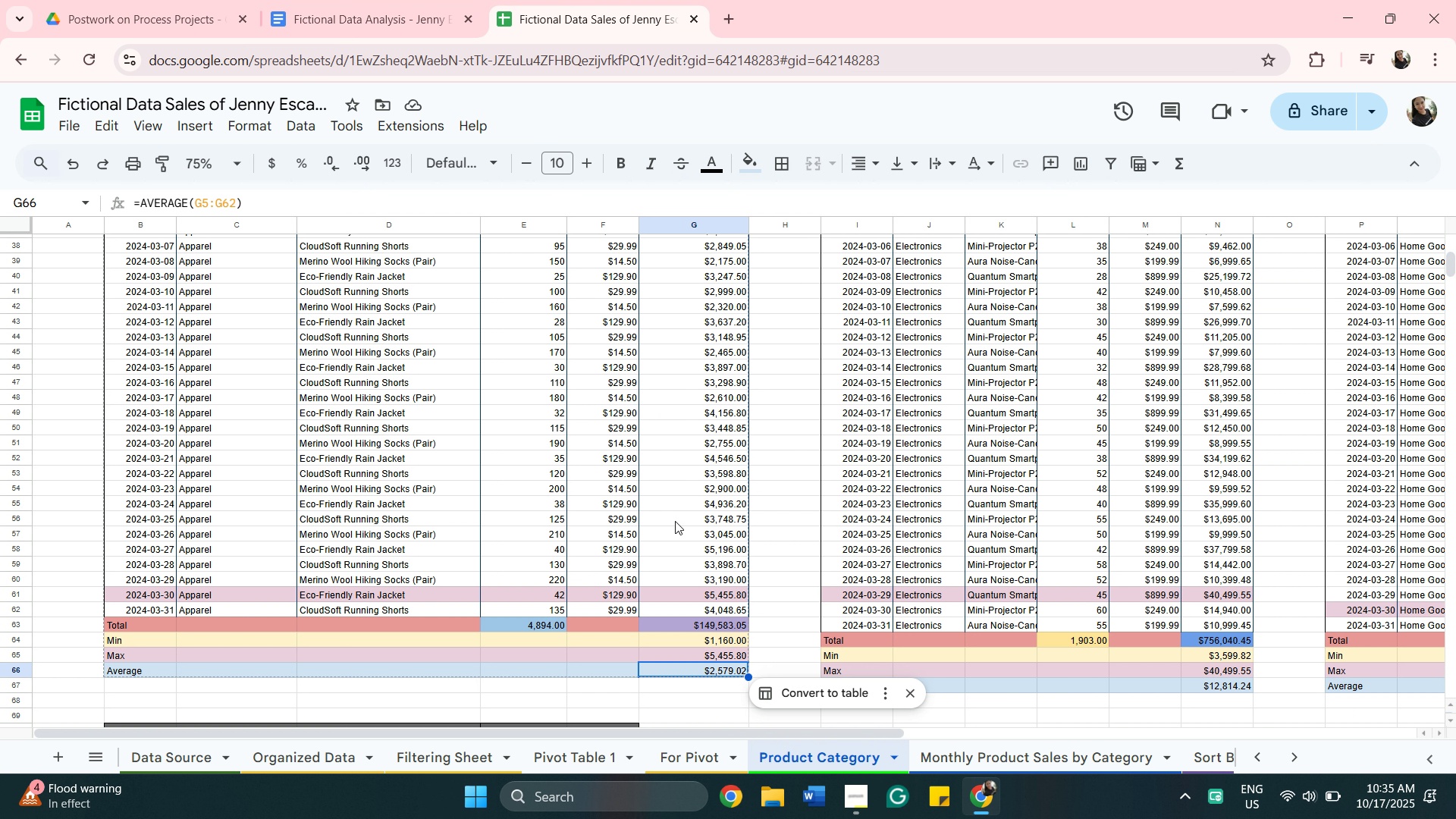 
scroll: coordinate [329, 491], scroll_direction: up, amount: 12.0
 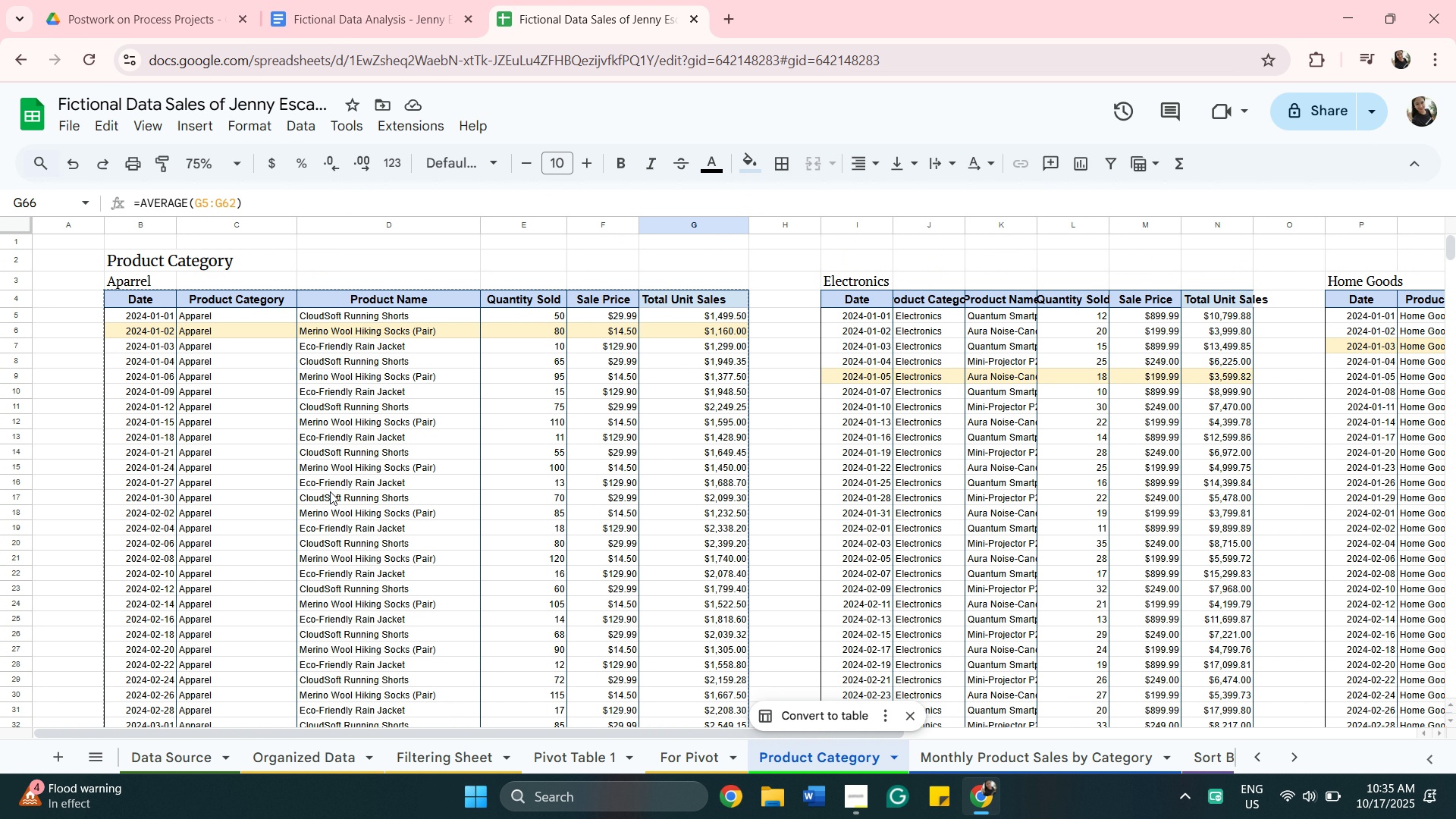 
scroll: coordinate [537, 599], scroll_direction: down, amount: 7.0
 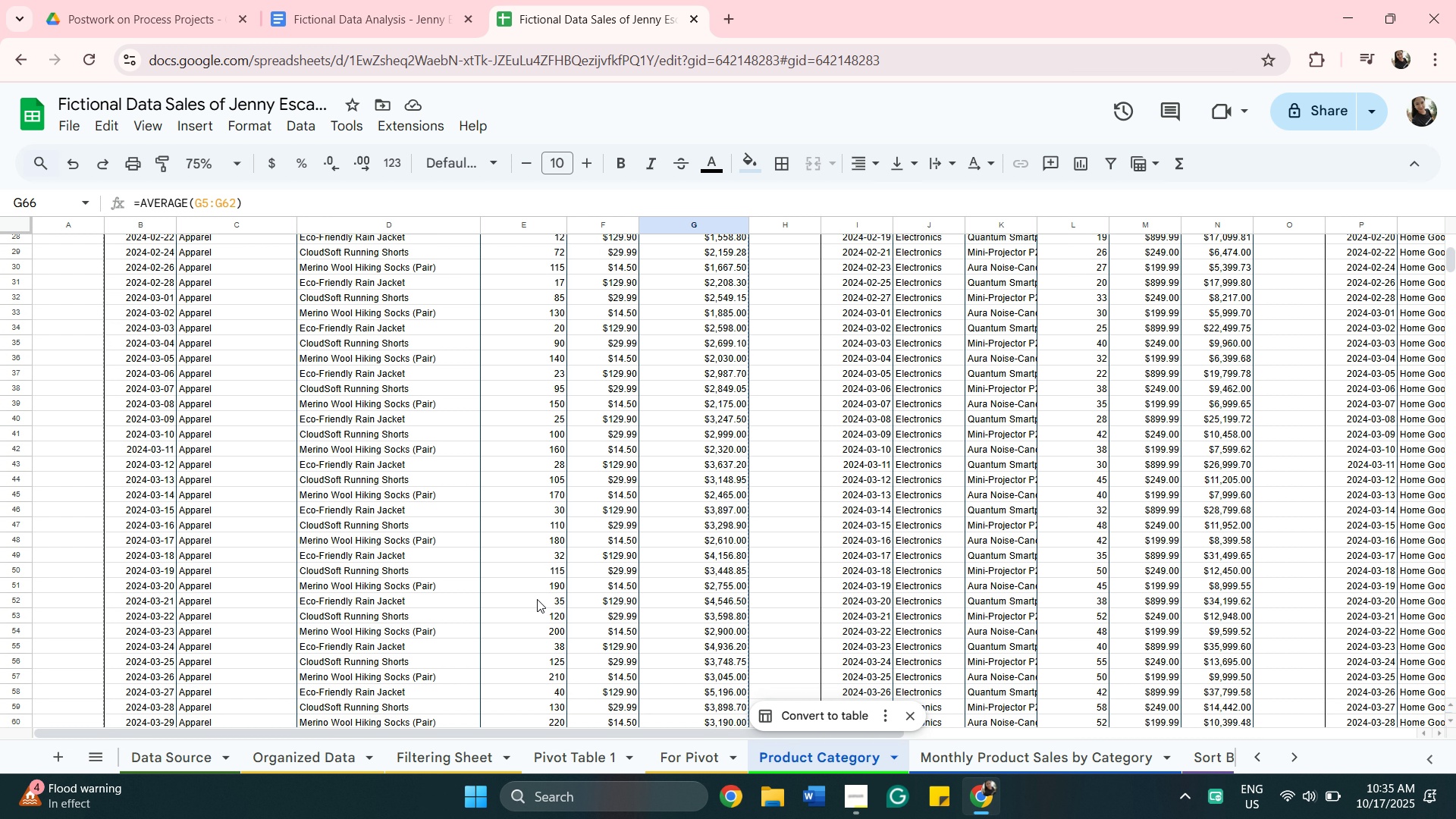 
scroll: coordinate [537, 599], scroll_direction: up, amount: 7.0
 